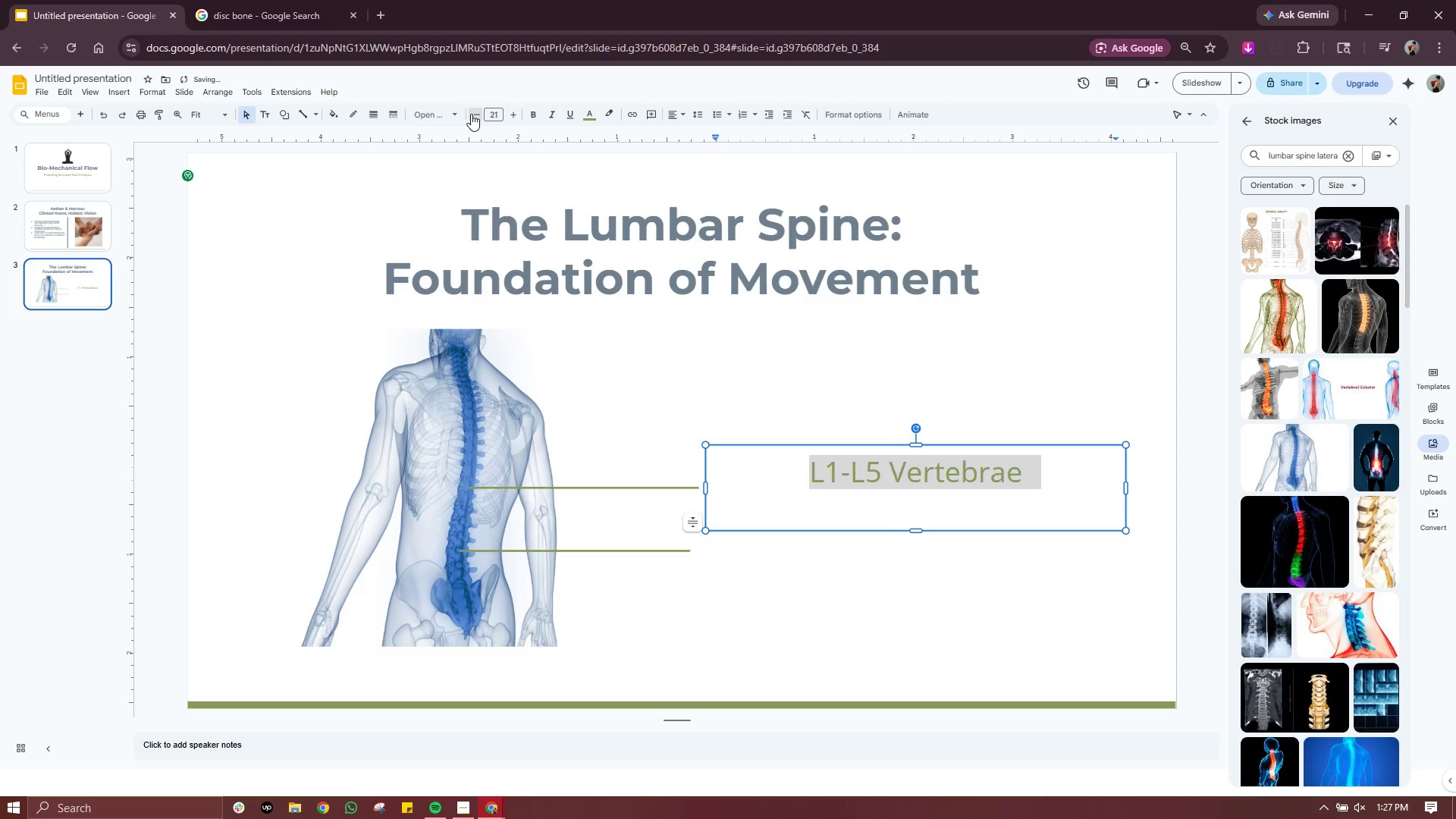 
triple_click([471, 114])
 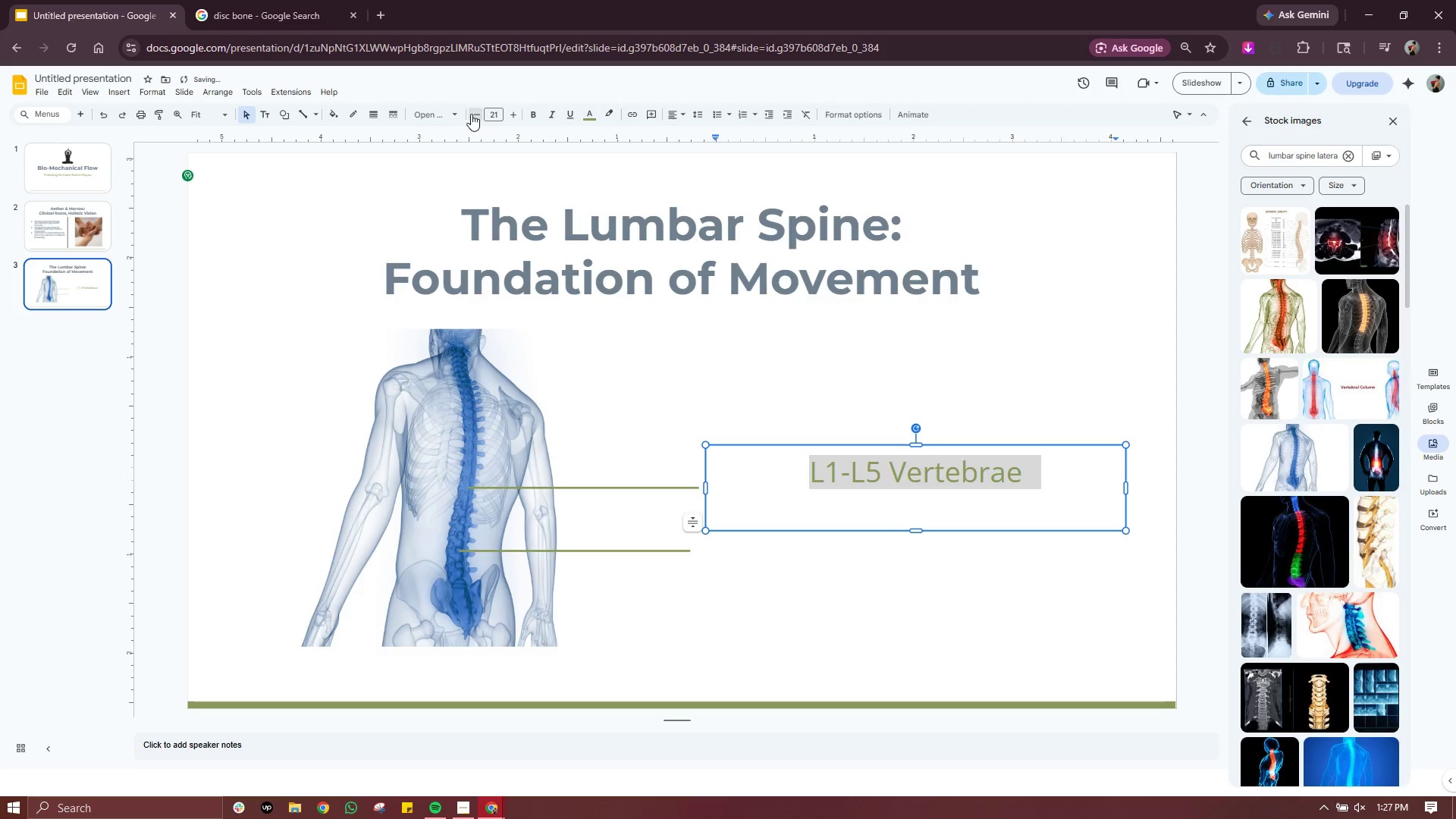 
triple_click([471, 114])
 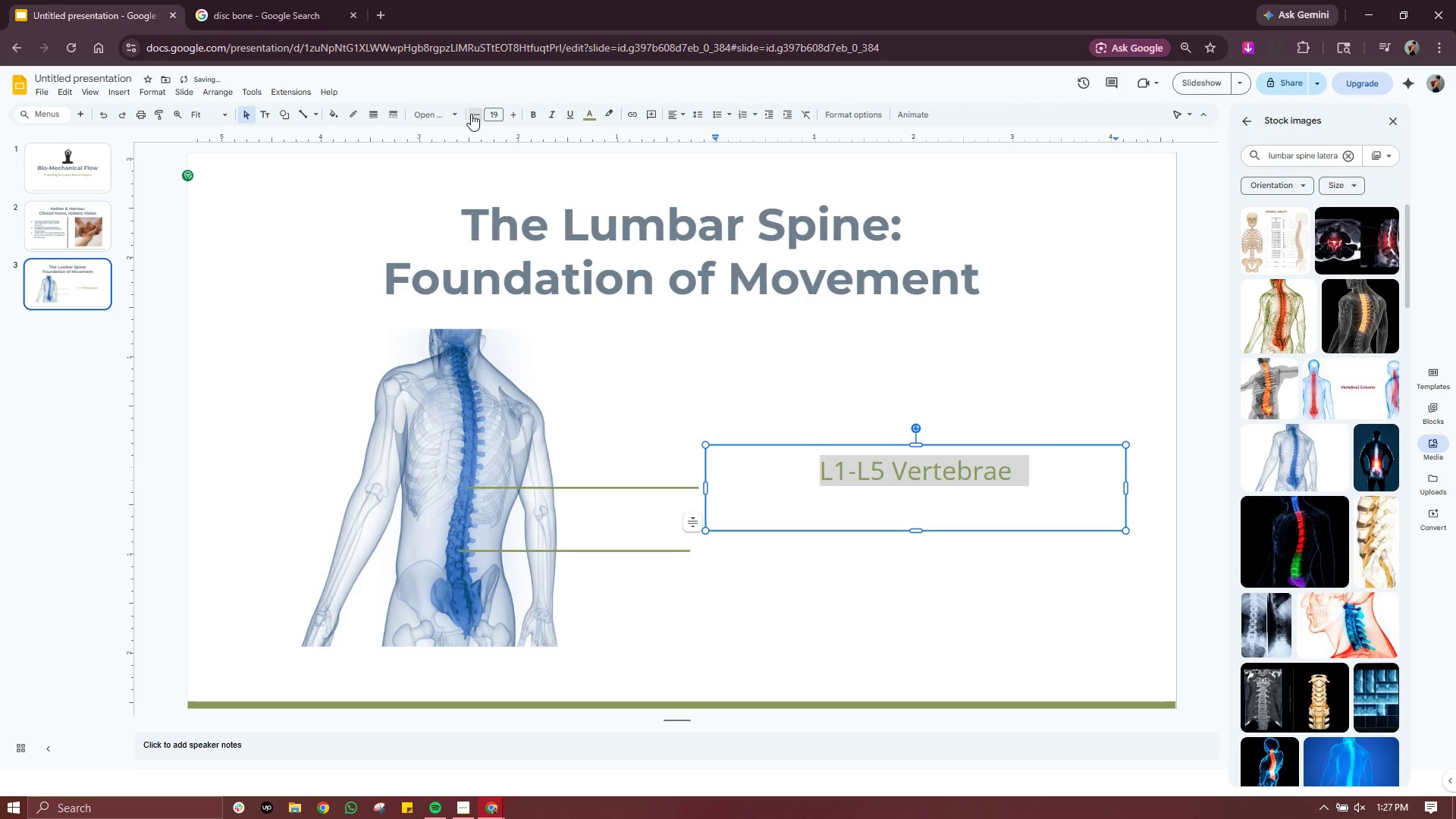 
triple_click([471, 114])
 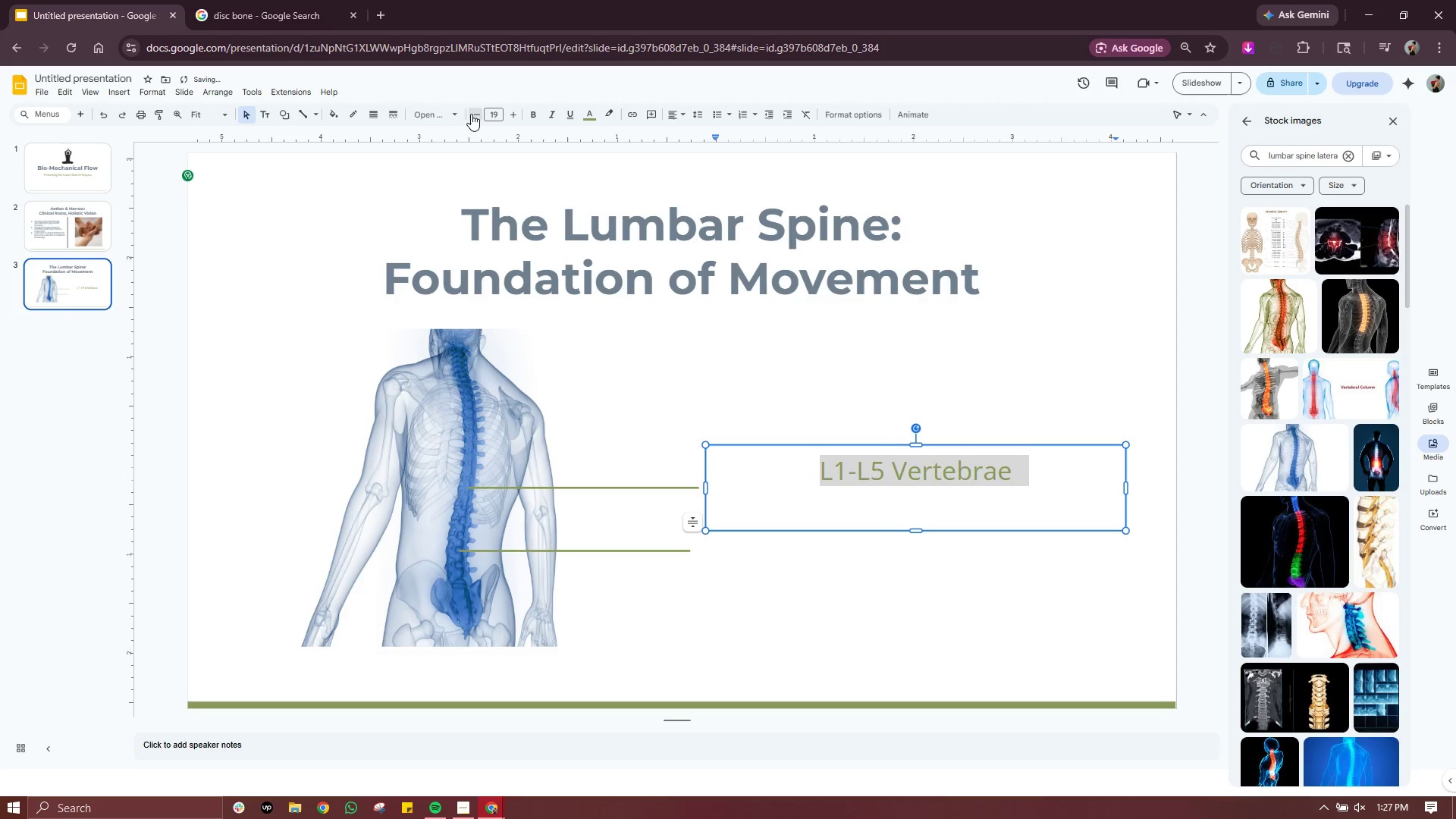 
triple_click([471, 114])
 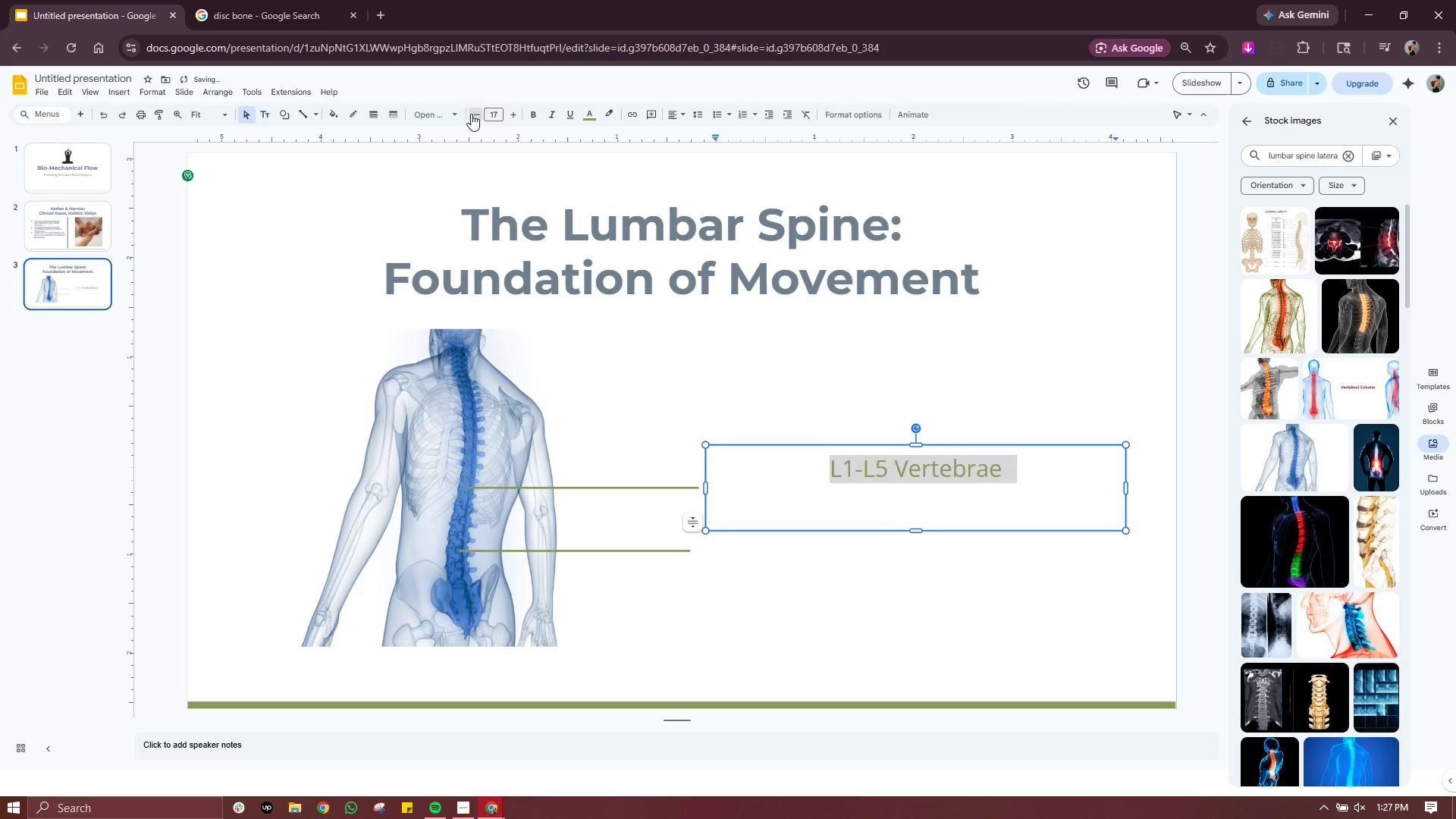 
triple_click([471, 114])
 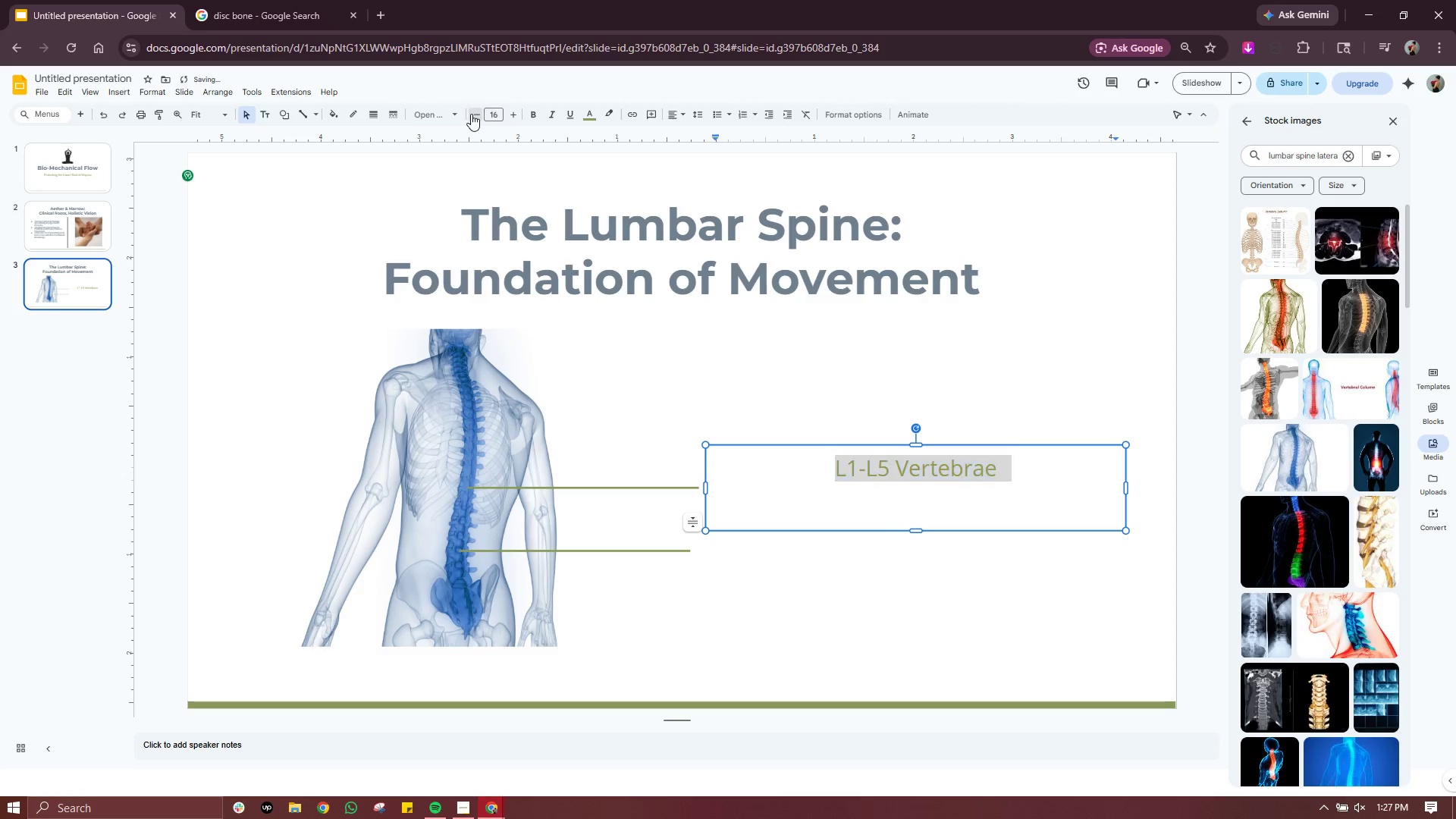 
triple_click([471, 114])
 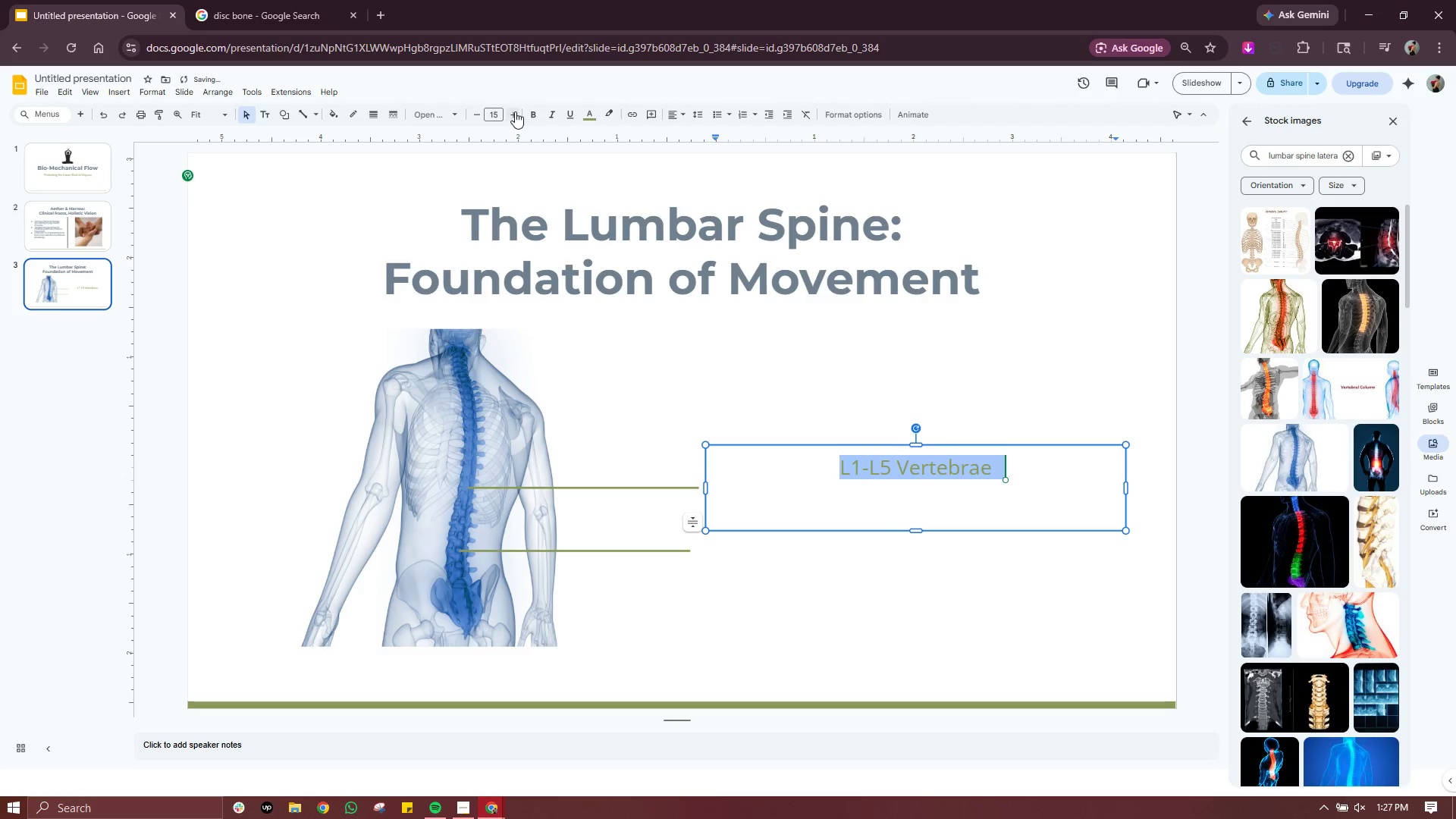 
left_click([516, 111])
 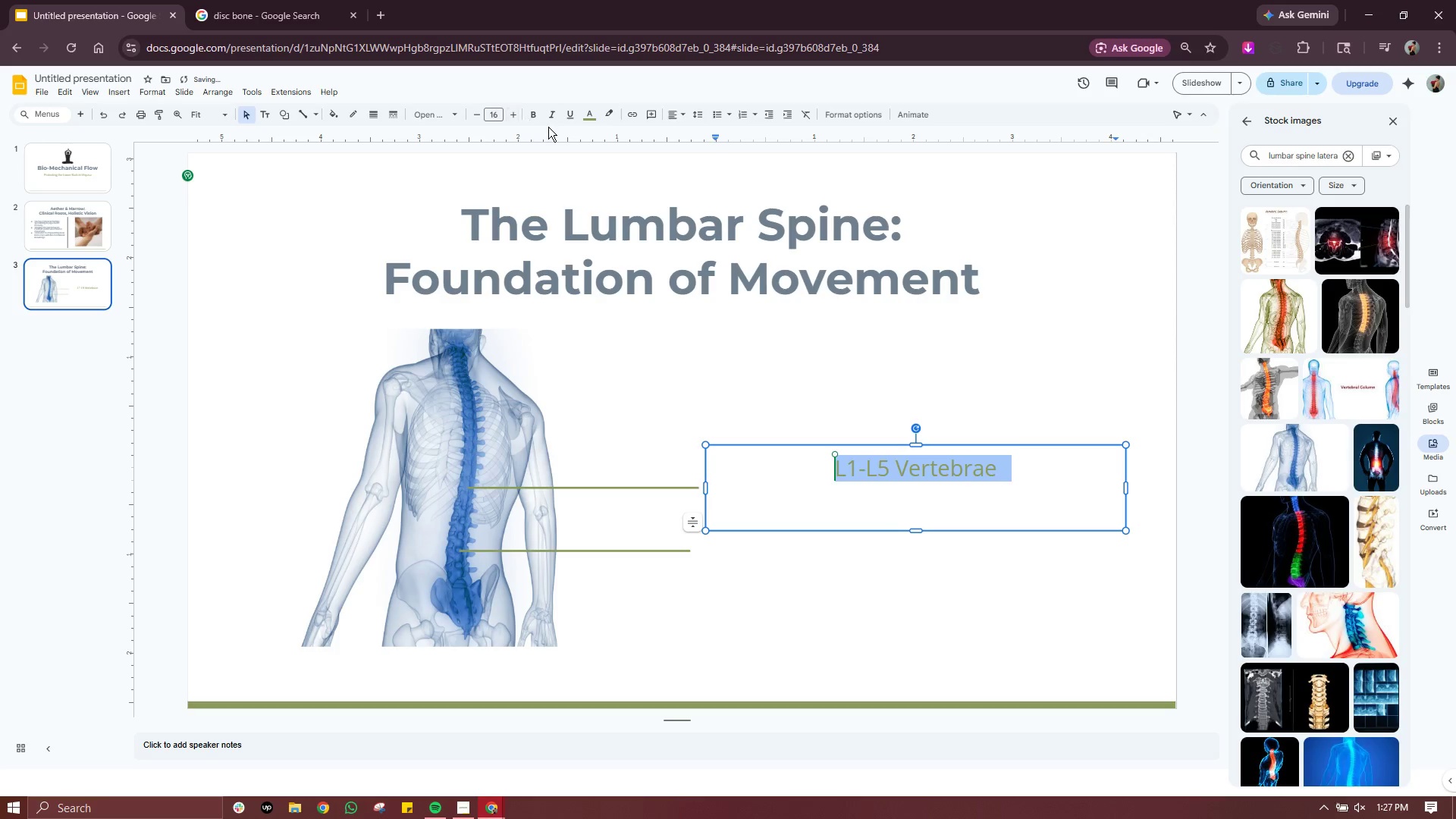 
left_click([527, 107])
 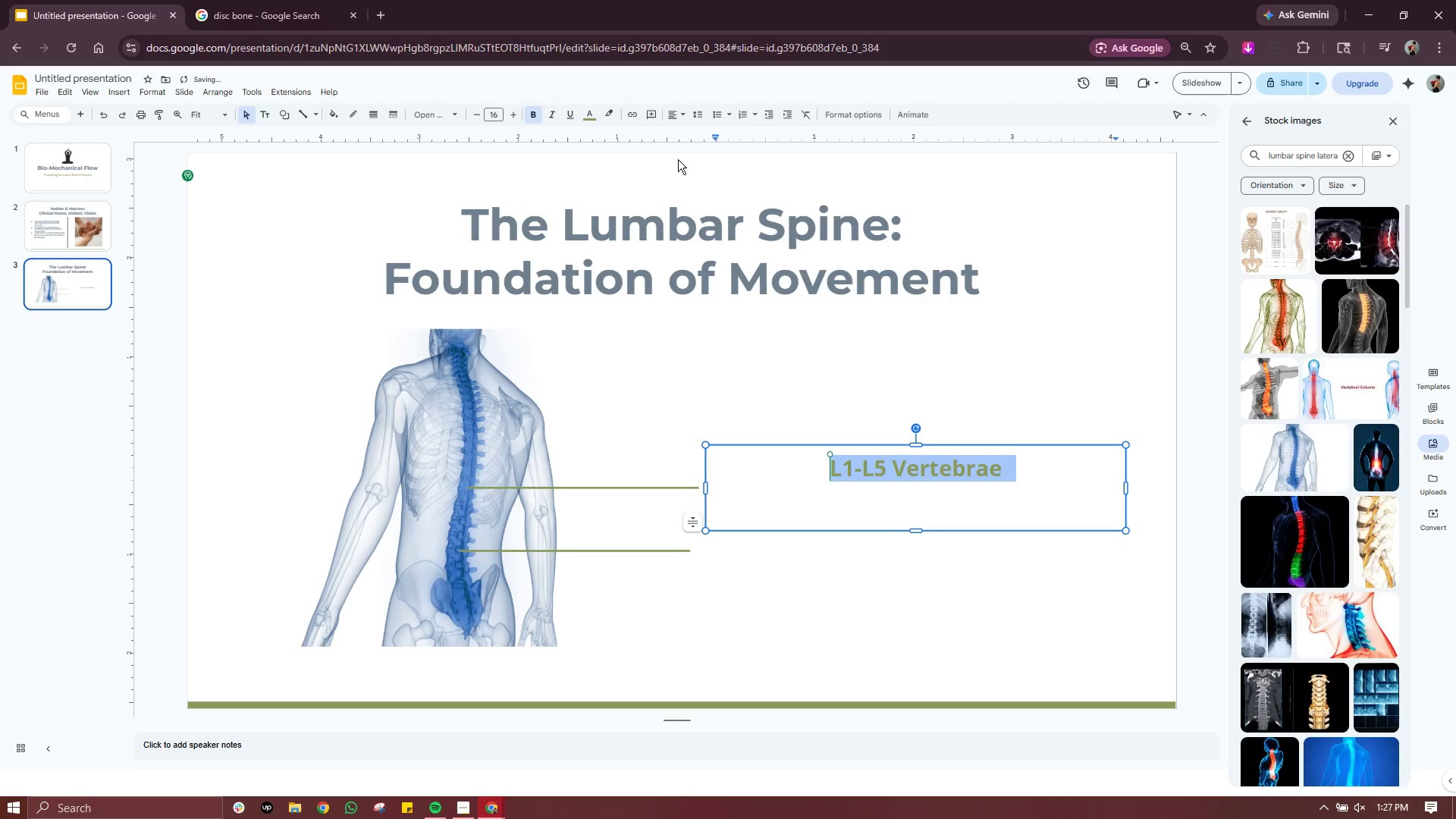 
left_click([593, 120])
 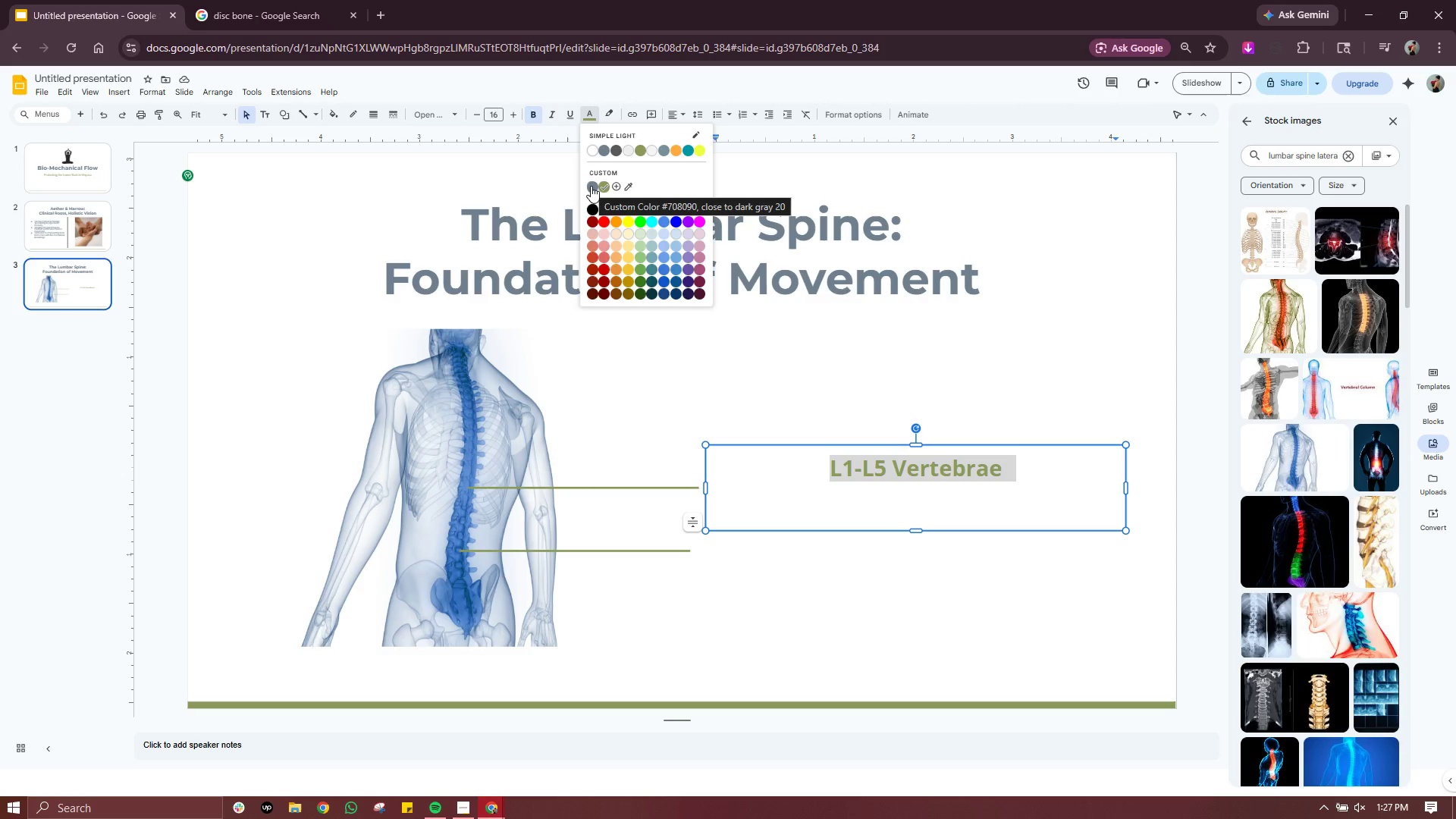 
left_click([591, 186])
 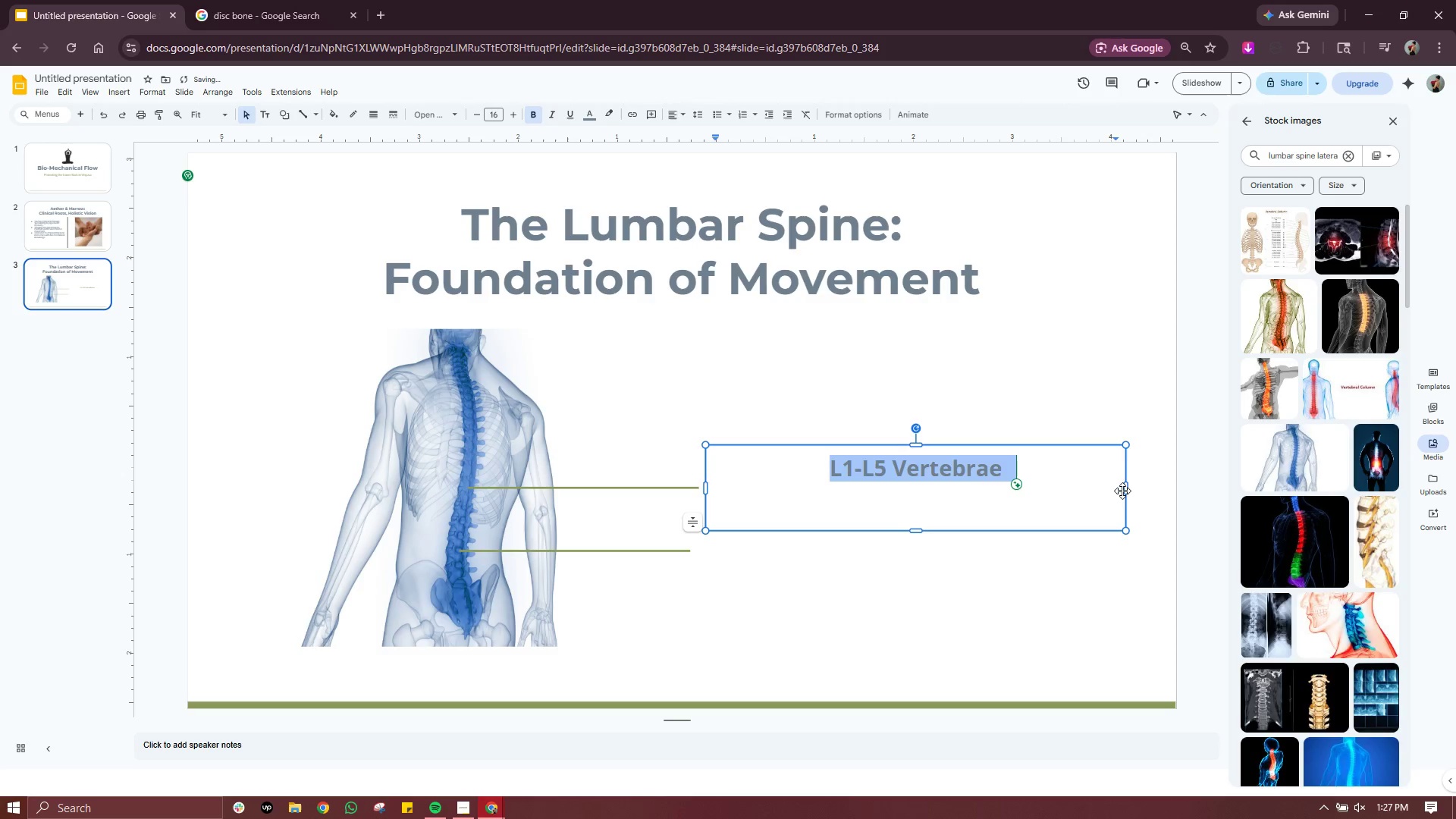 
left_click_drag(start_coordinate=[1126, 485], to_coordinate=[940, 450])
 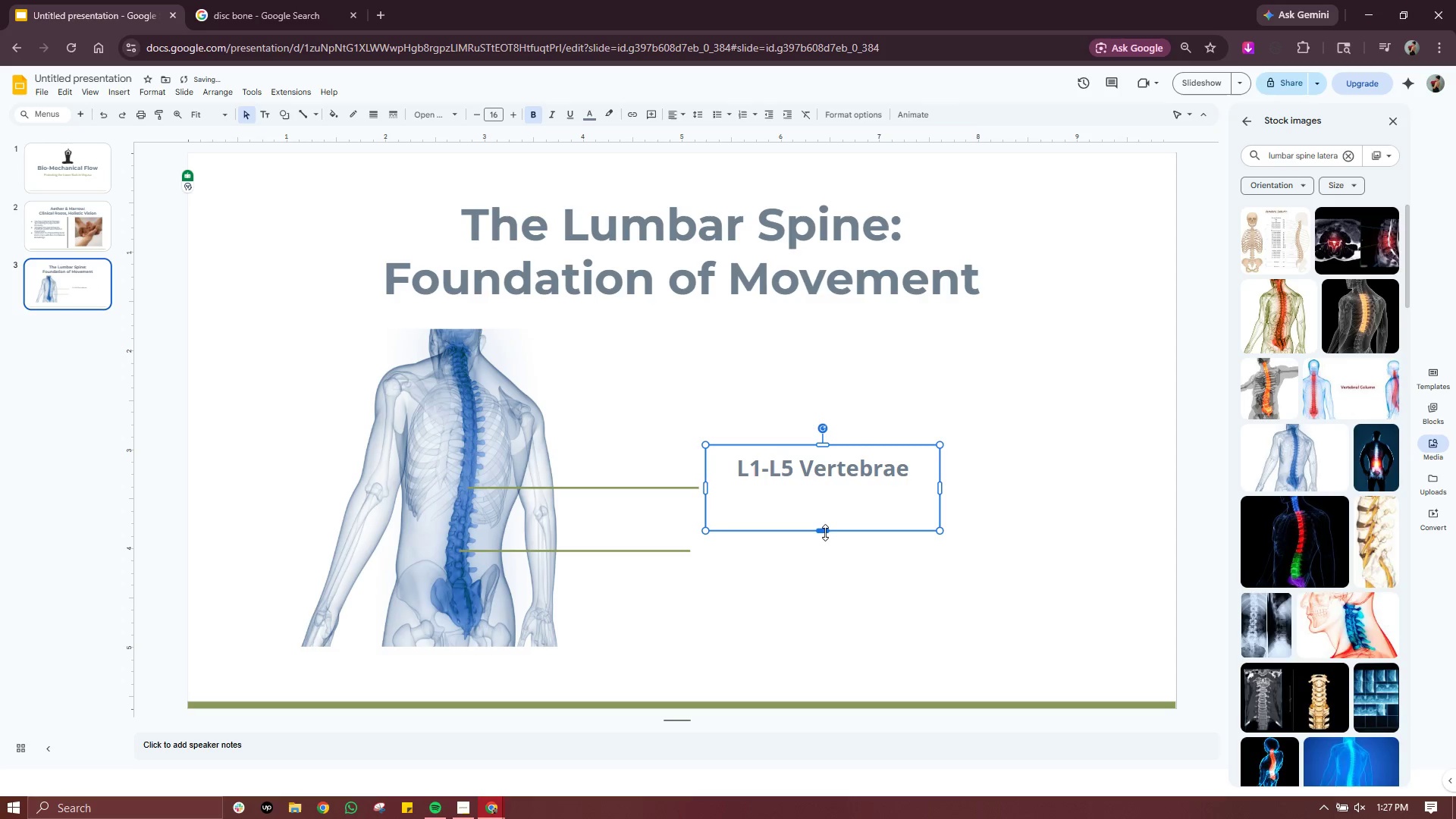 
left_click_drag(start_coordinate=[822, 532], to_coordinate=[823, 487])
 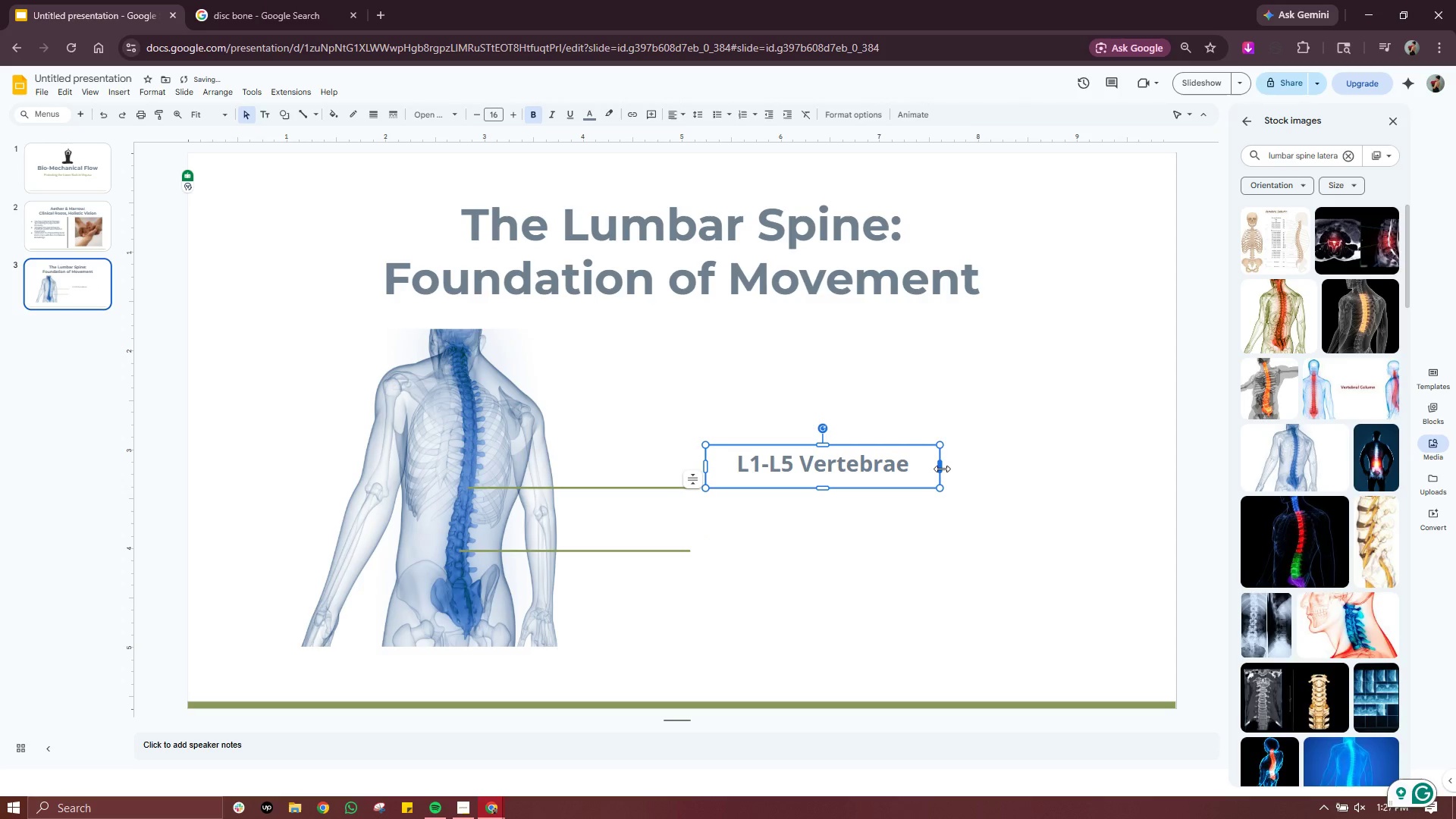 
left_click_drag(start_coordinate=[941, 468], to_coordinate=[924, 466])
 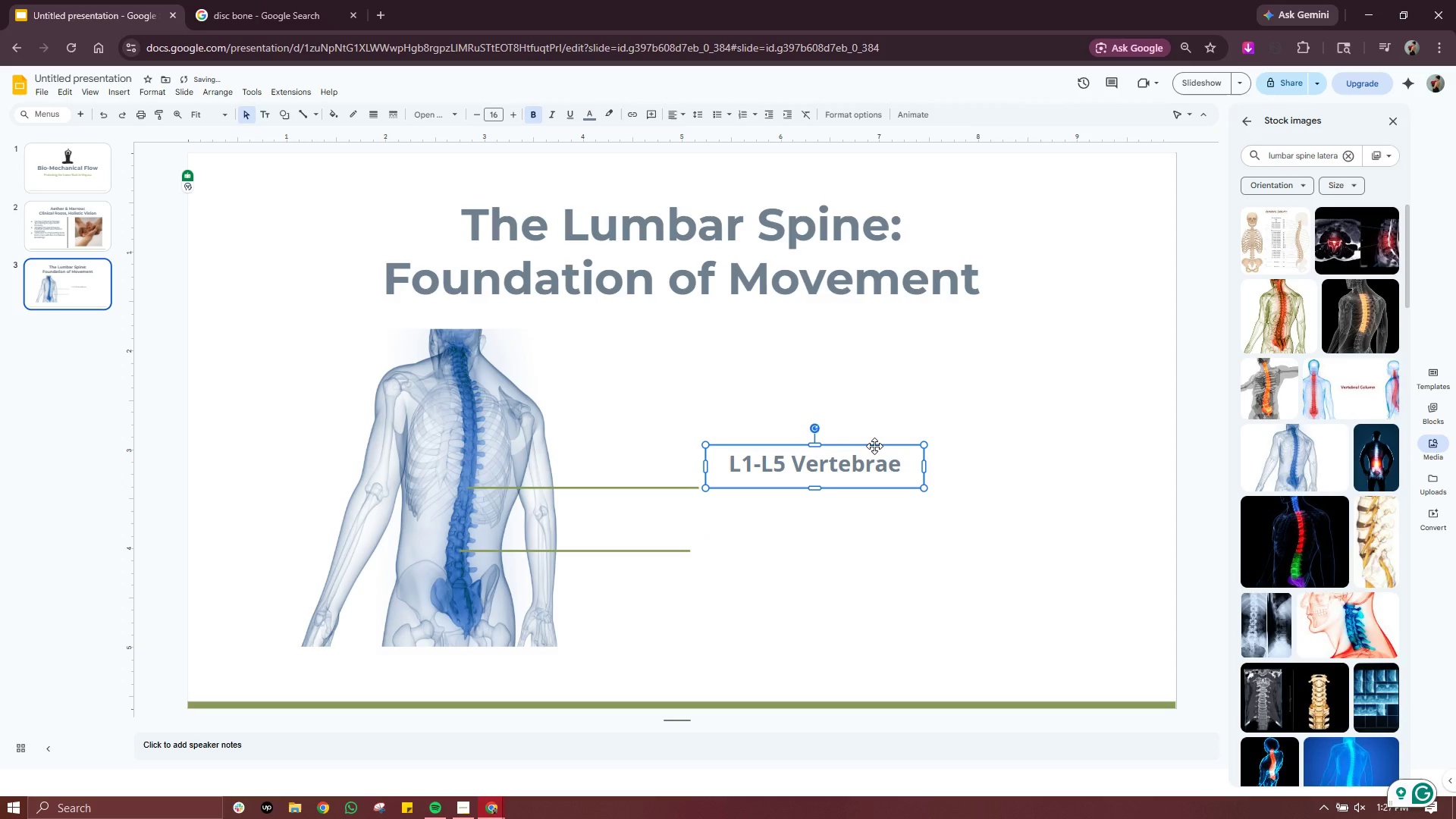 
left_click_drag(start_coordinate=[874, 446], to_coordinate=[874, 468])
 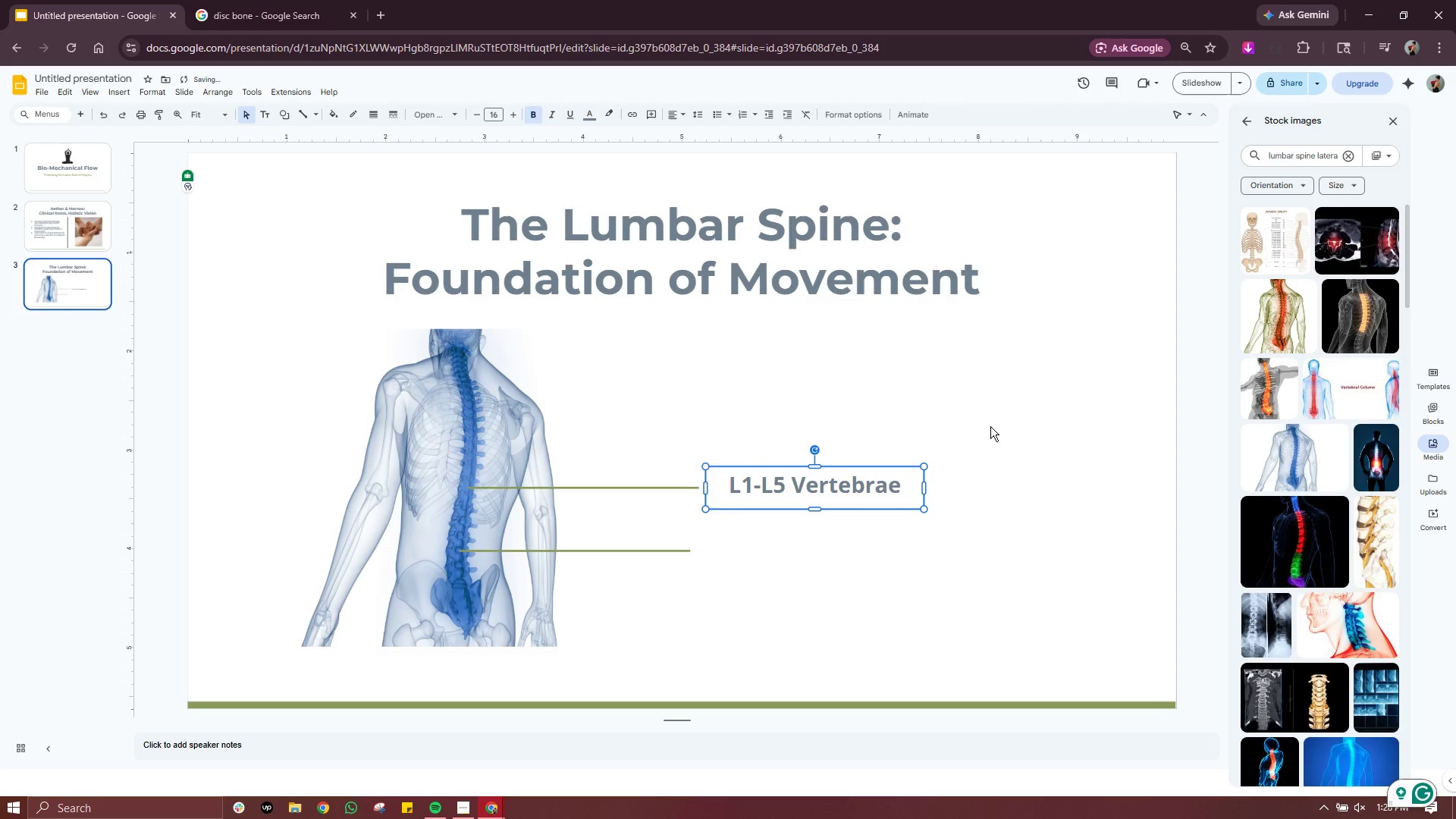 
left_click([990, 426])
 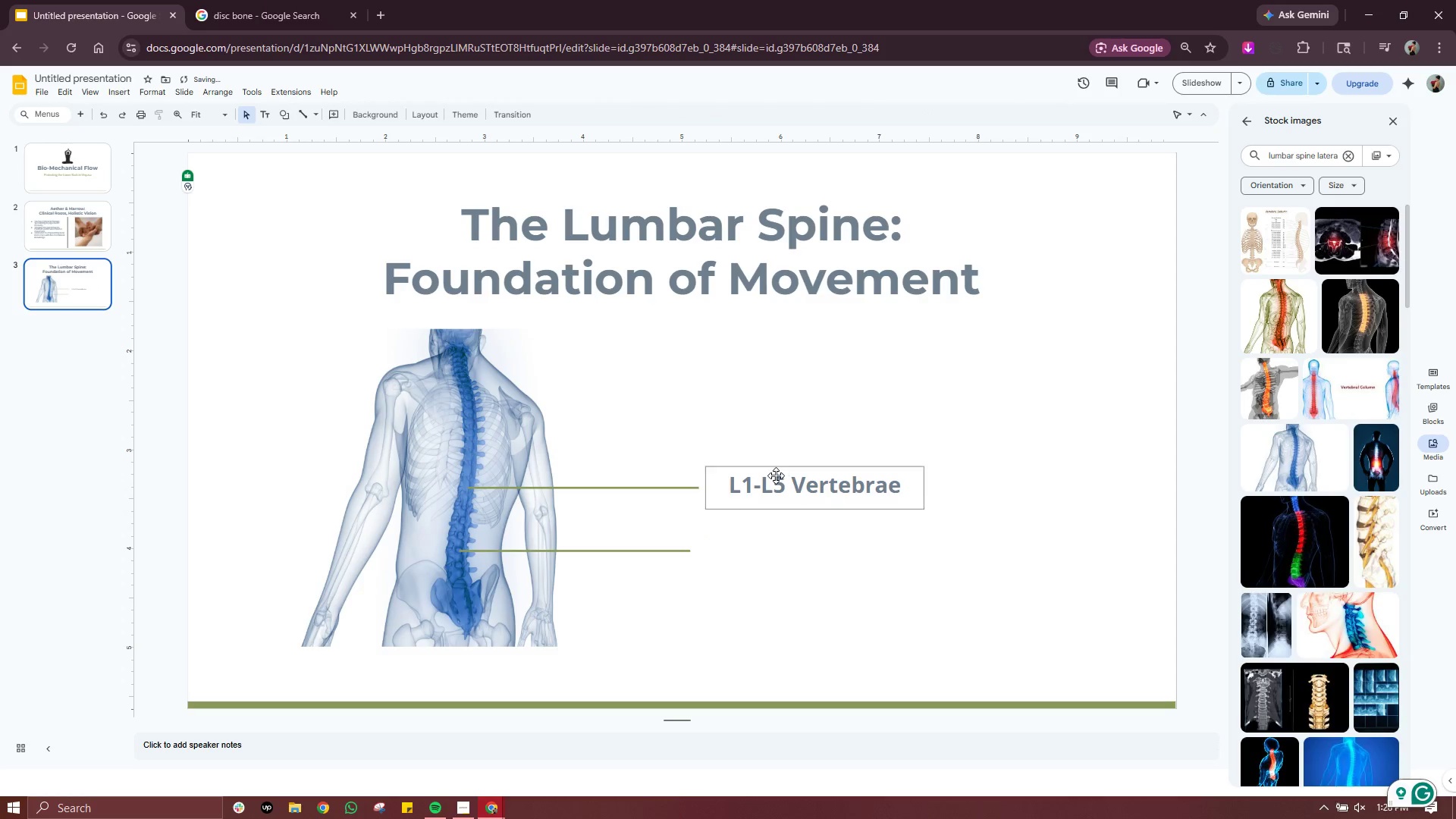 
left_click([776, 476])
 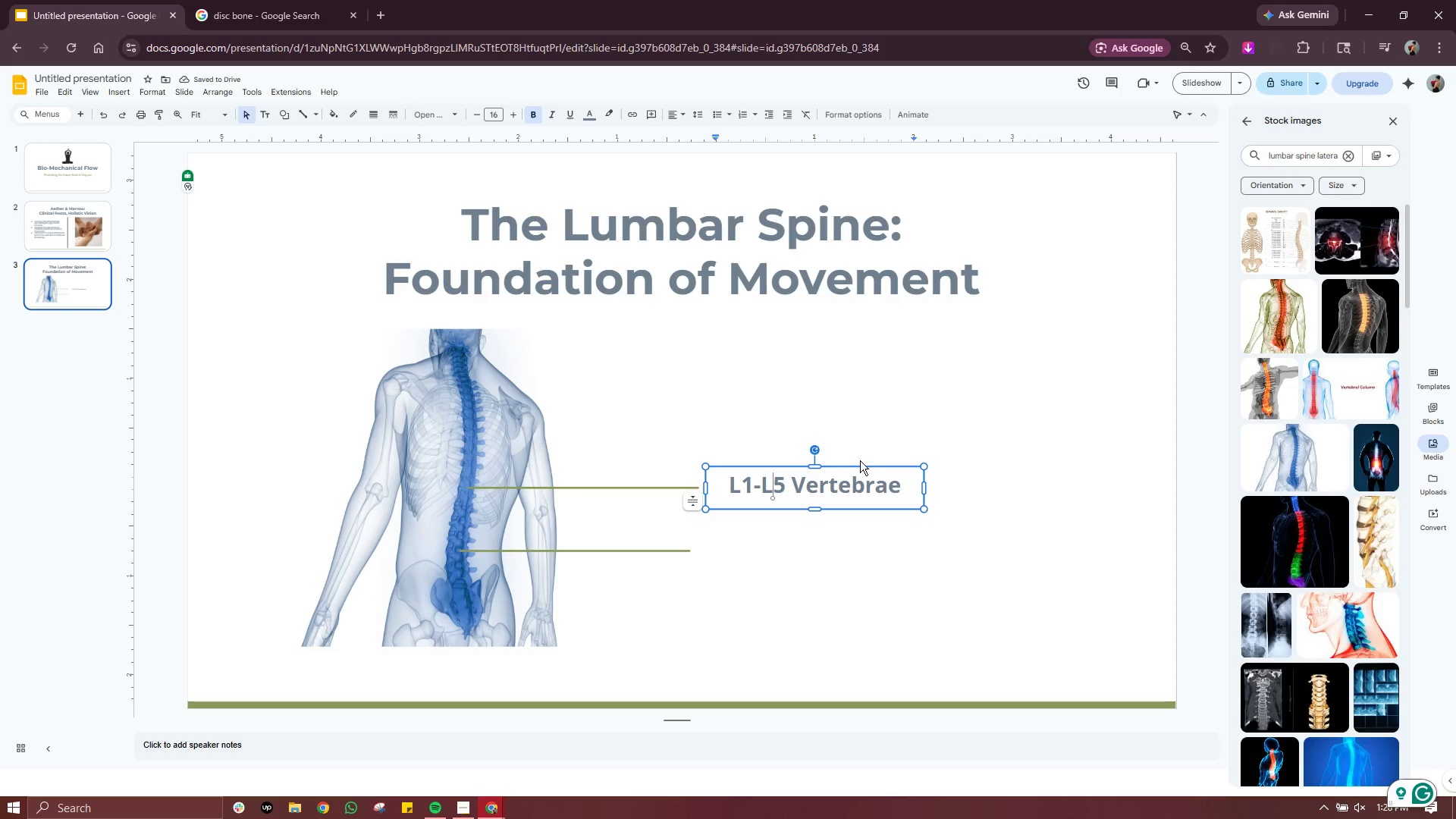 
left_click([887, 539])
 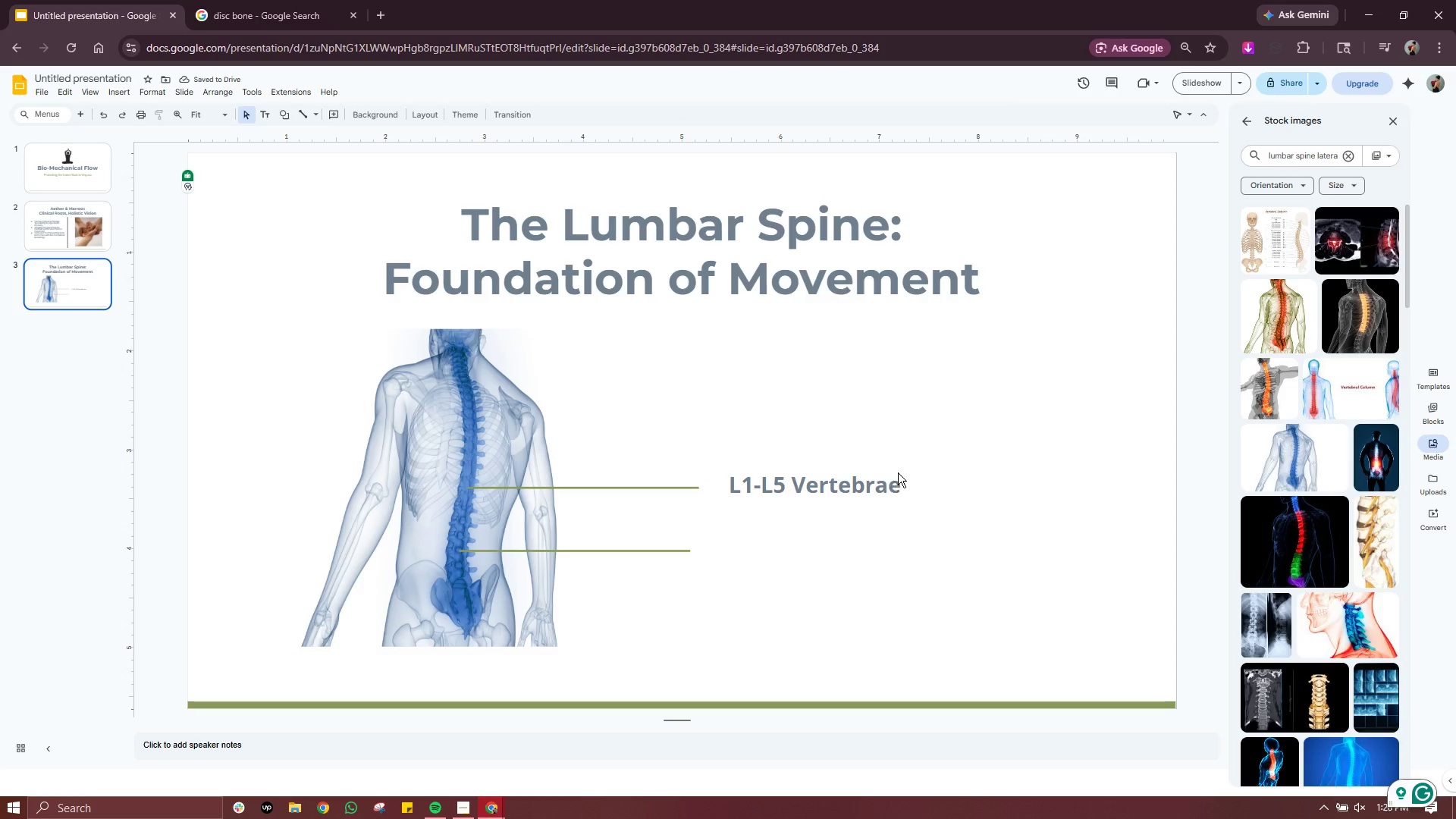 
left_click([898, 472])
 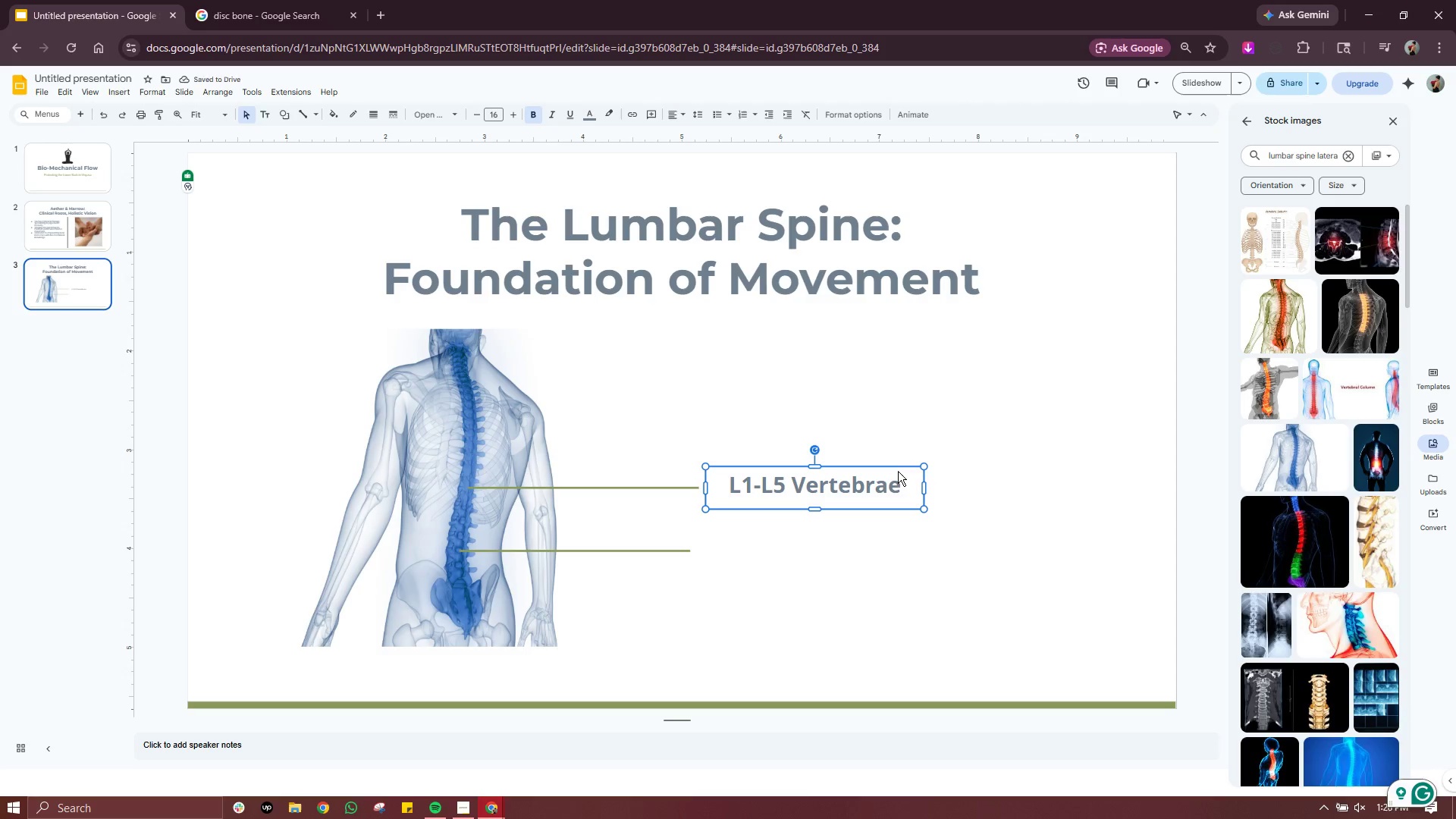 
key(Control+C)
 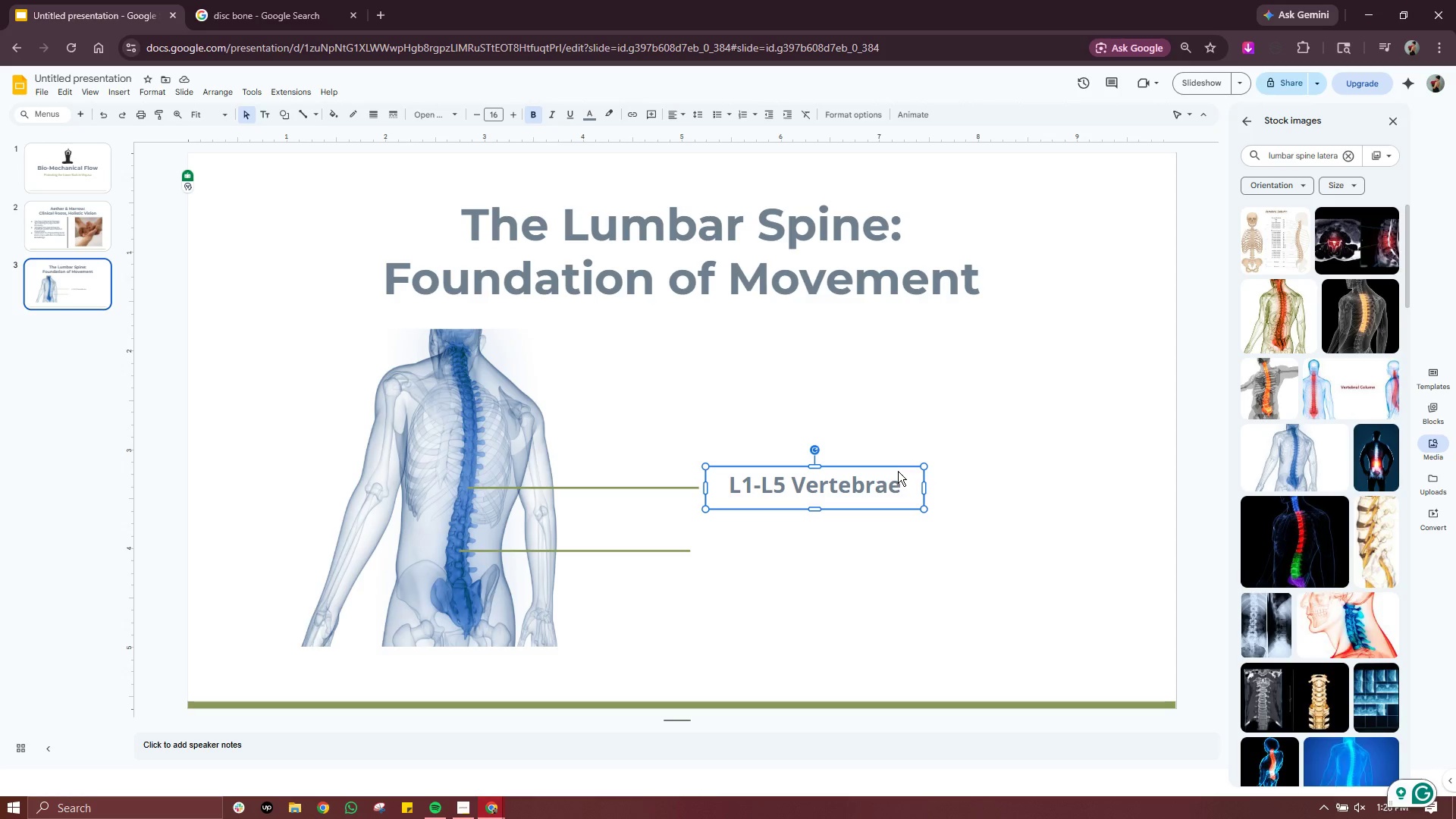 
key(Control+V)
 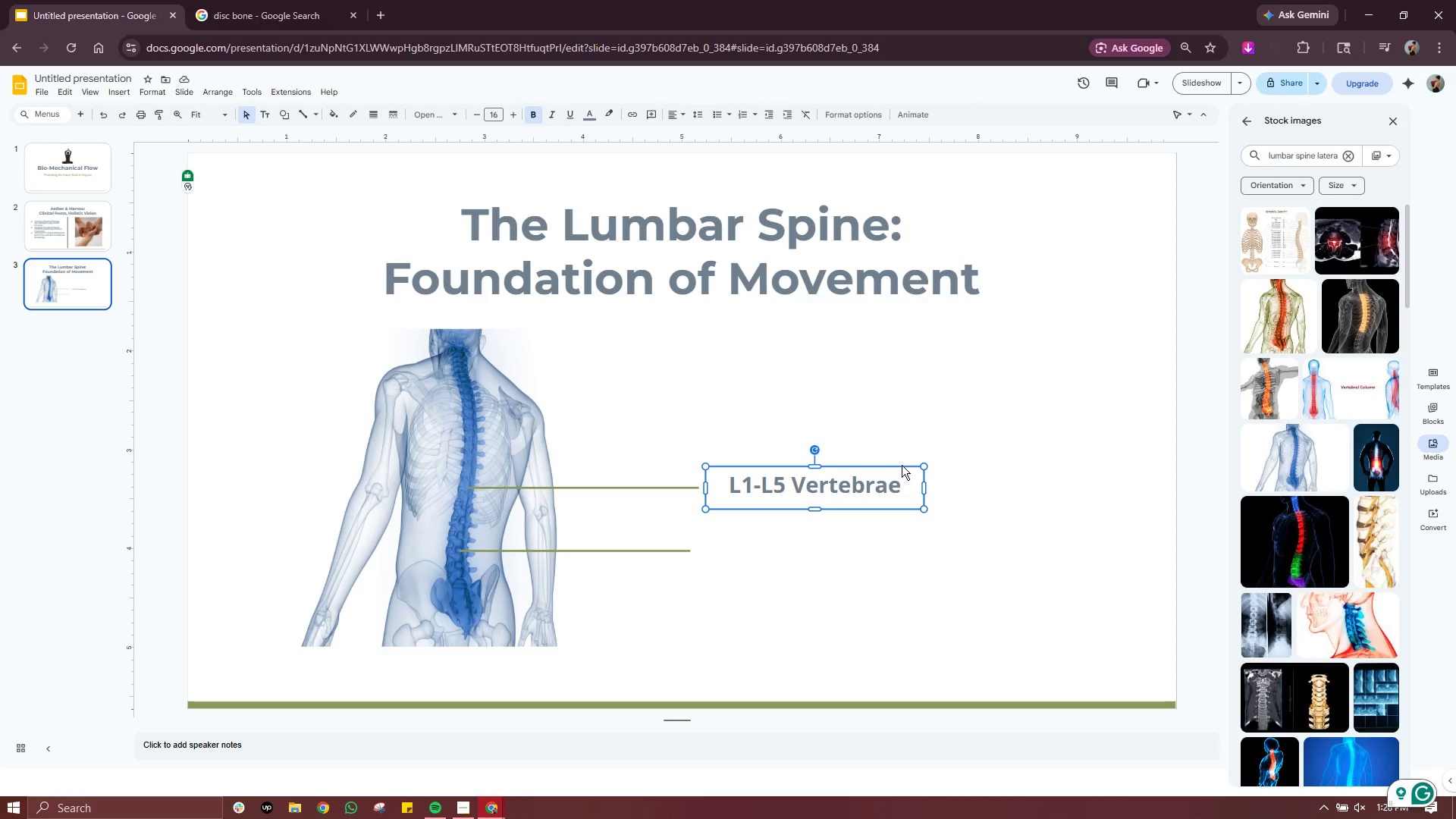 
left_click([902, 464])
 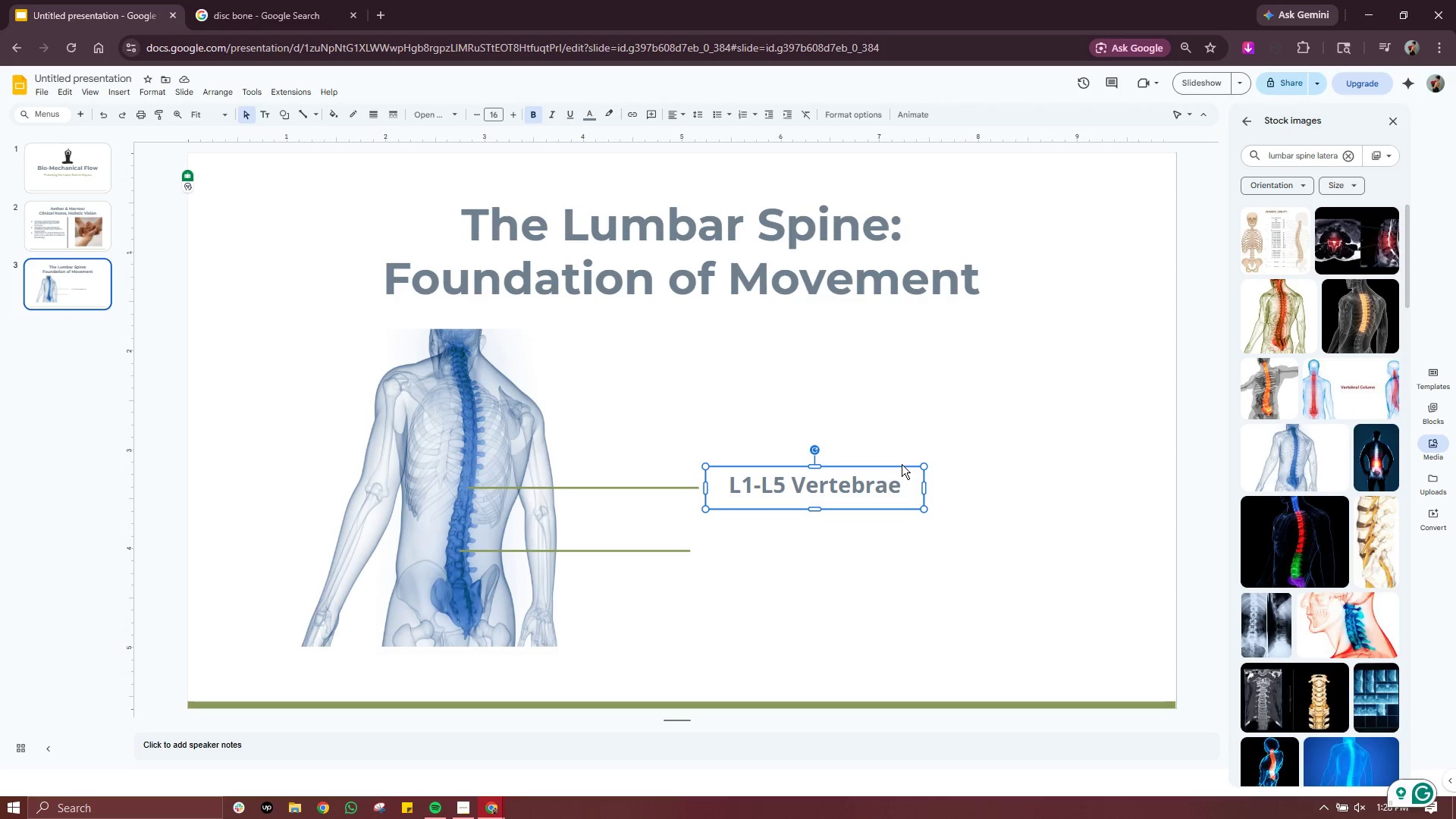 
key(Control+C)
 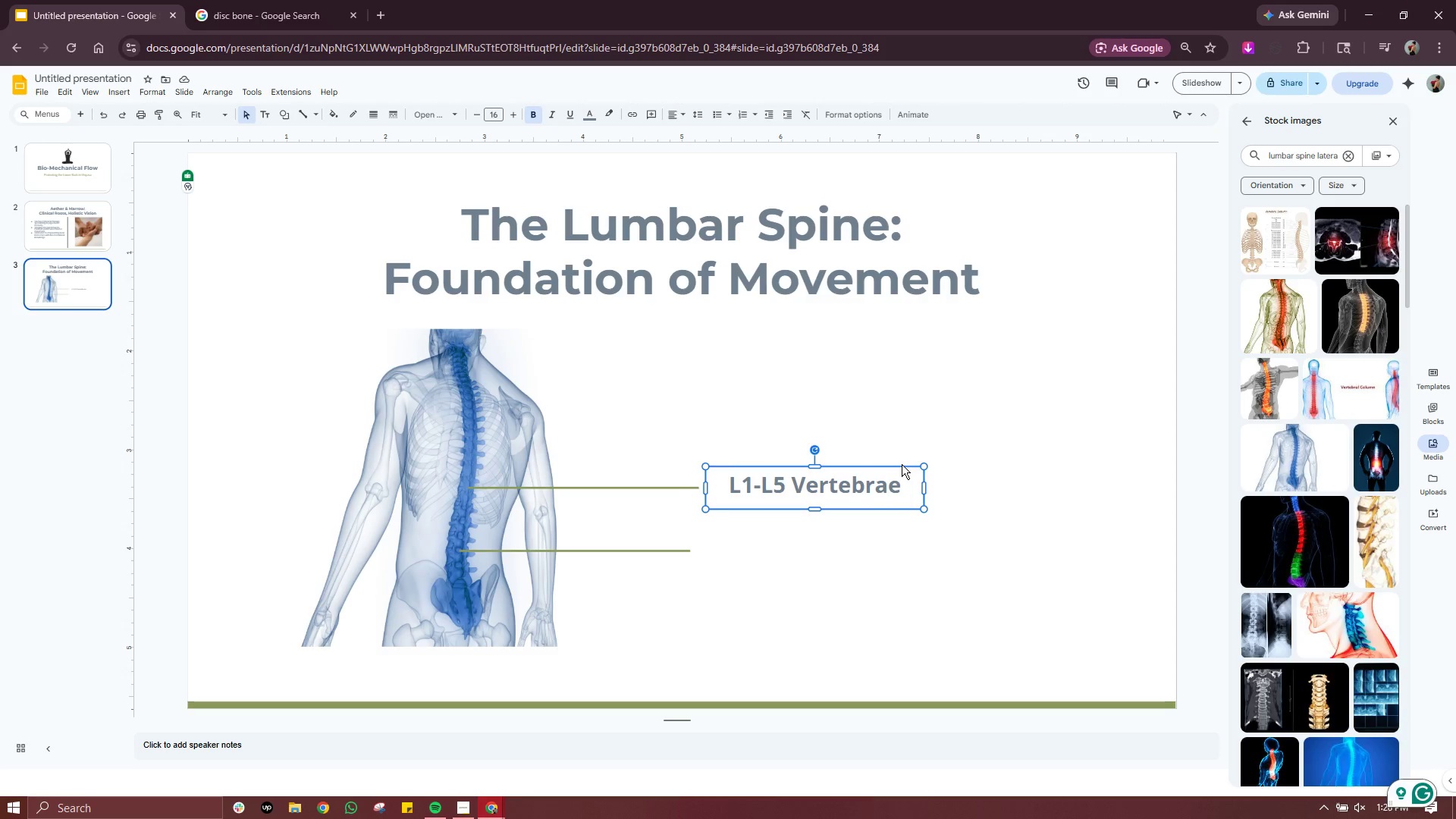 
key(Control+V)
 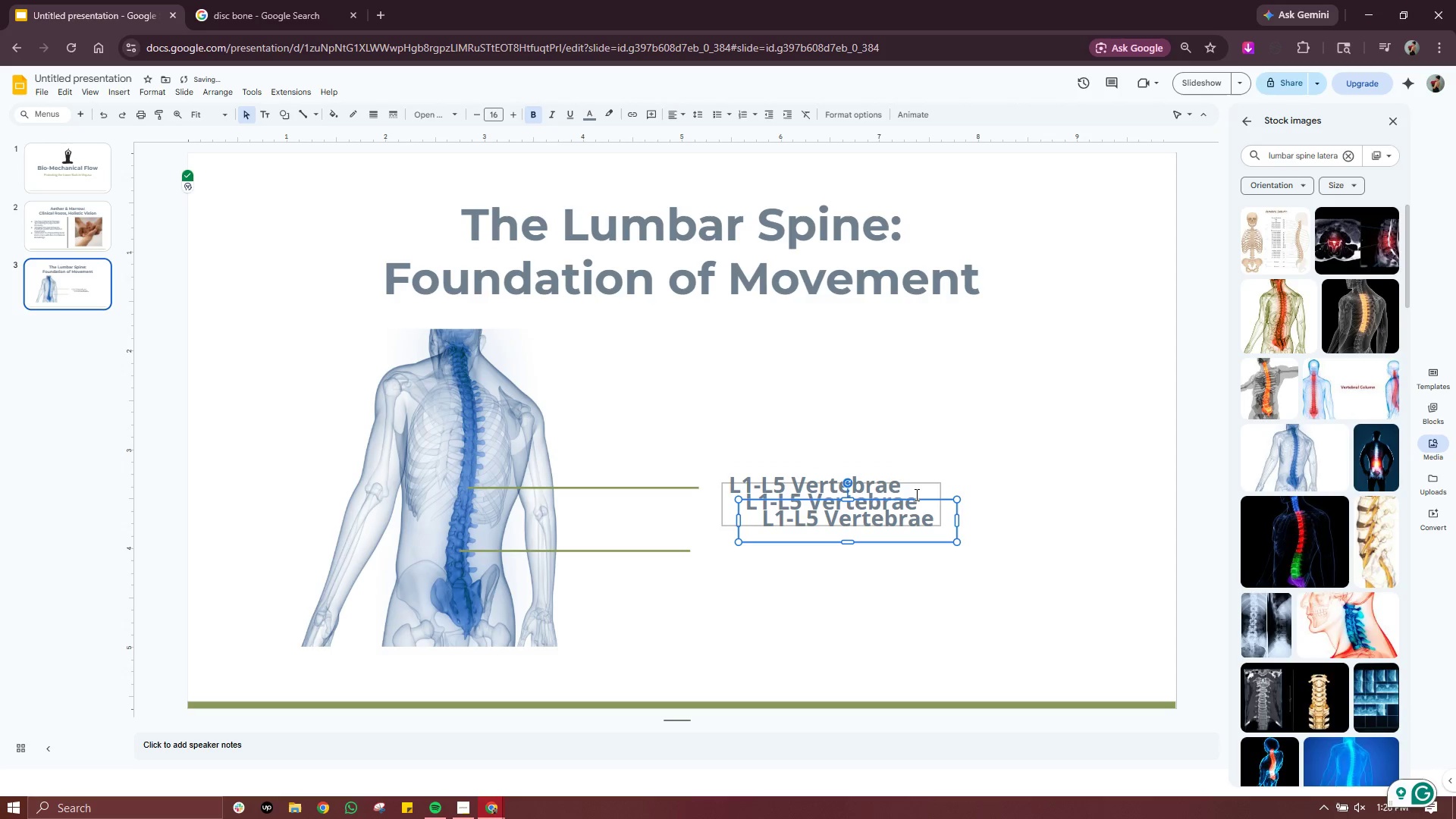 
key(Control+Z)
 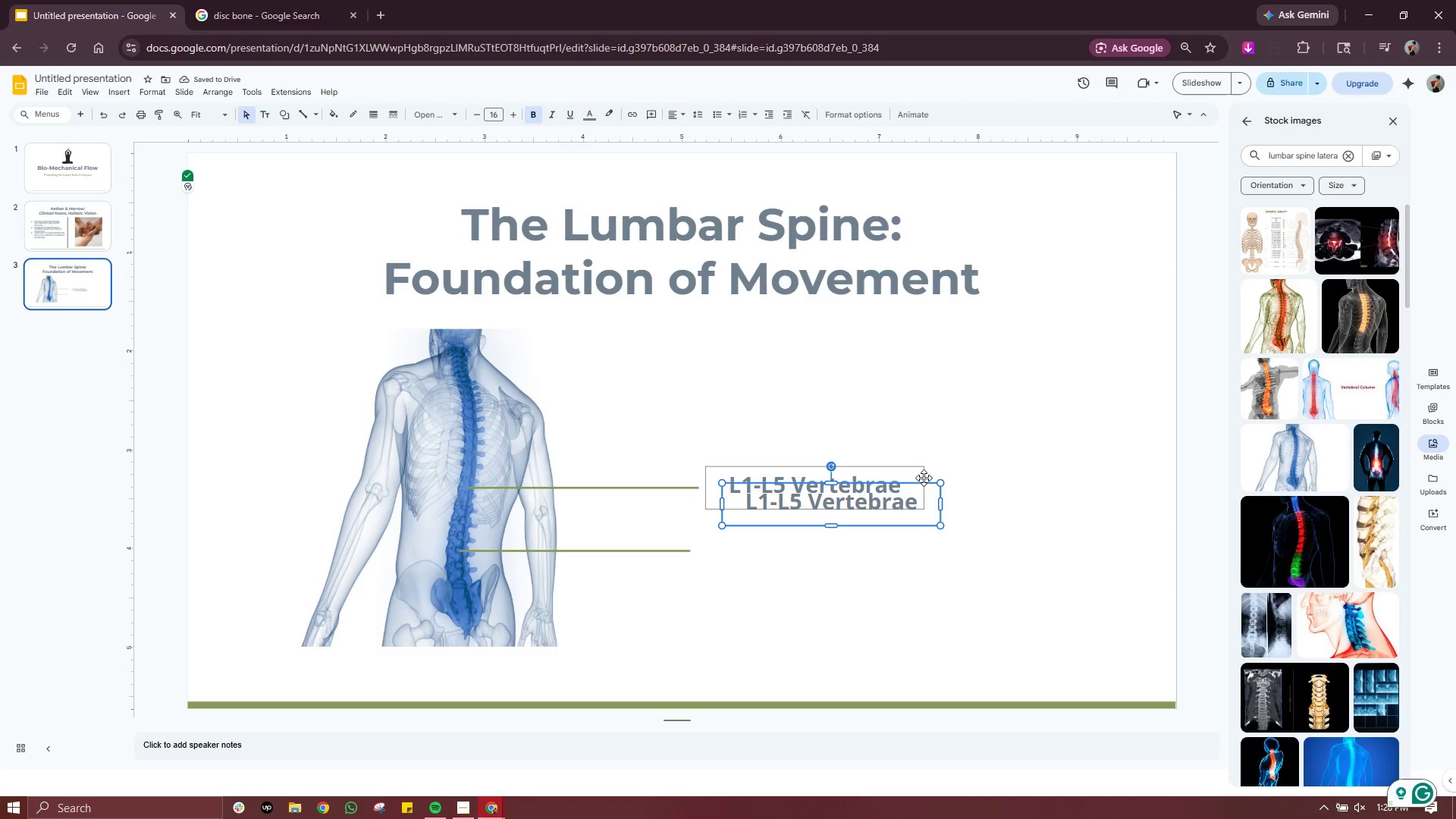 
left_click_drag(start_coordinate=[922, 483], to_coordinate=[914, 528])
 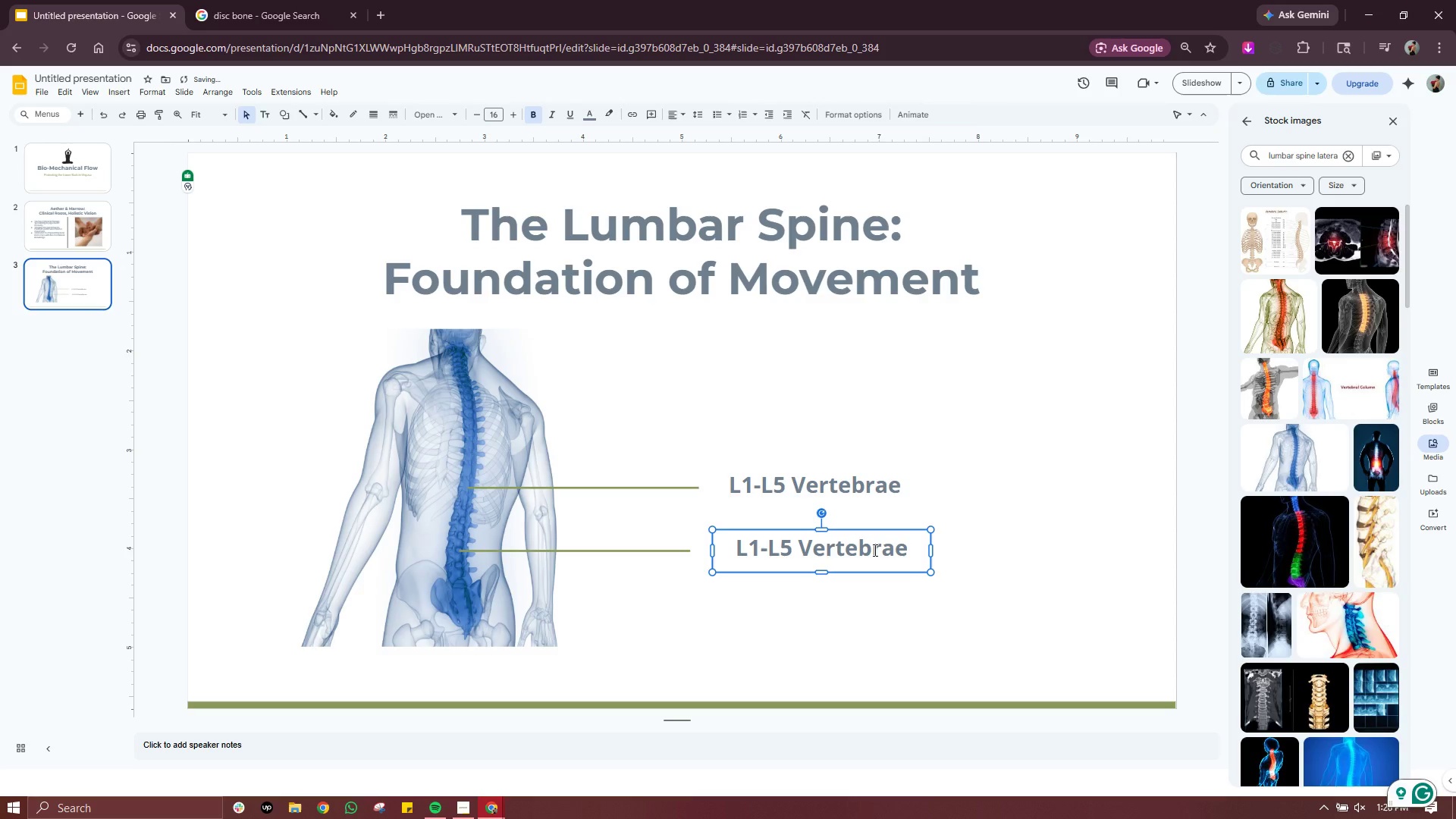 
double_click([874, 550])
 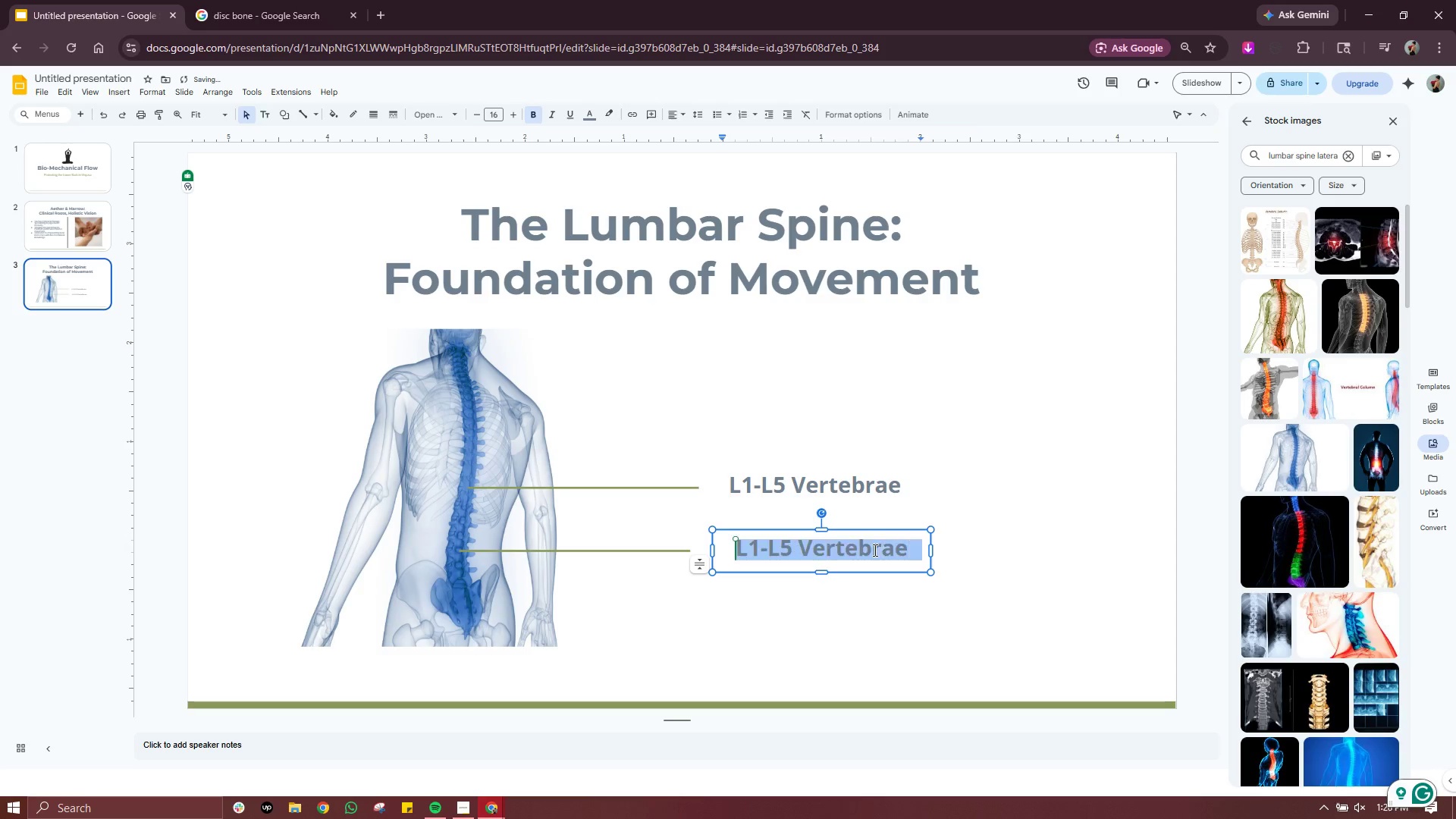 
triple_click([874, 550])
 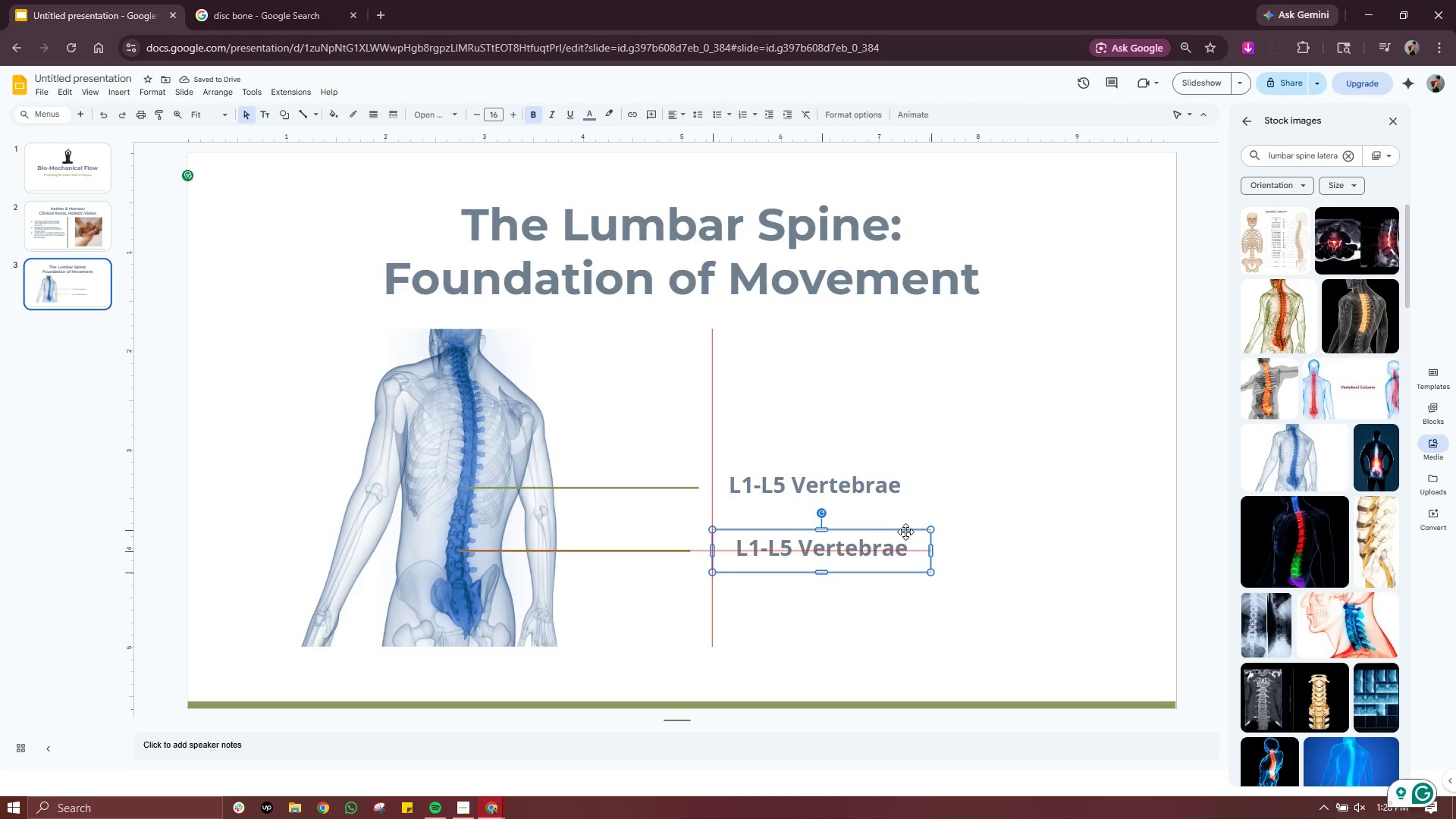 
left_click_drag(start_coordinate=[932, 547], to_coordinate=[921, 547])
 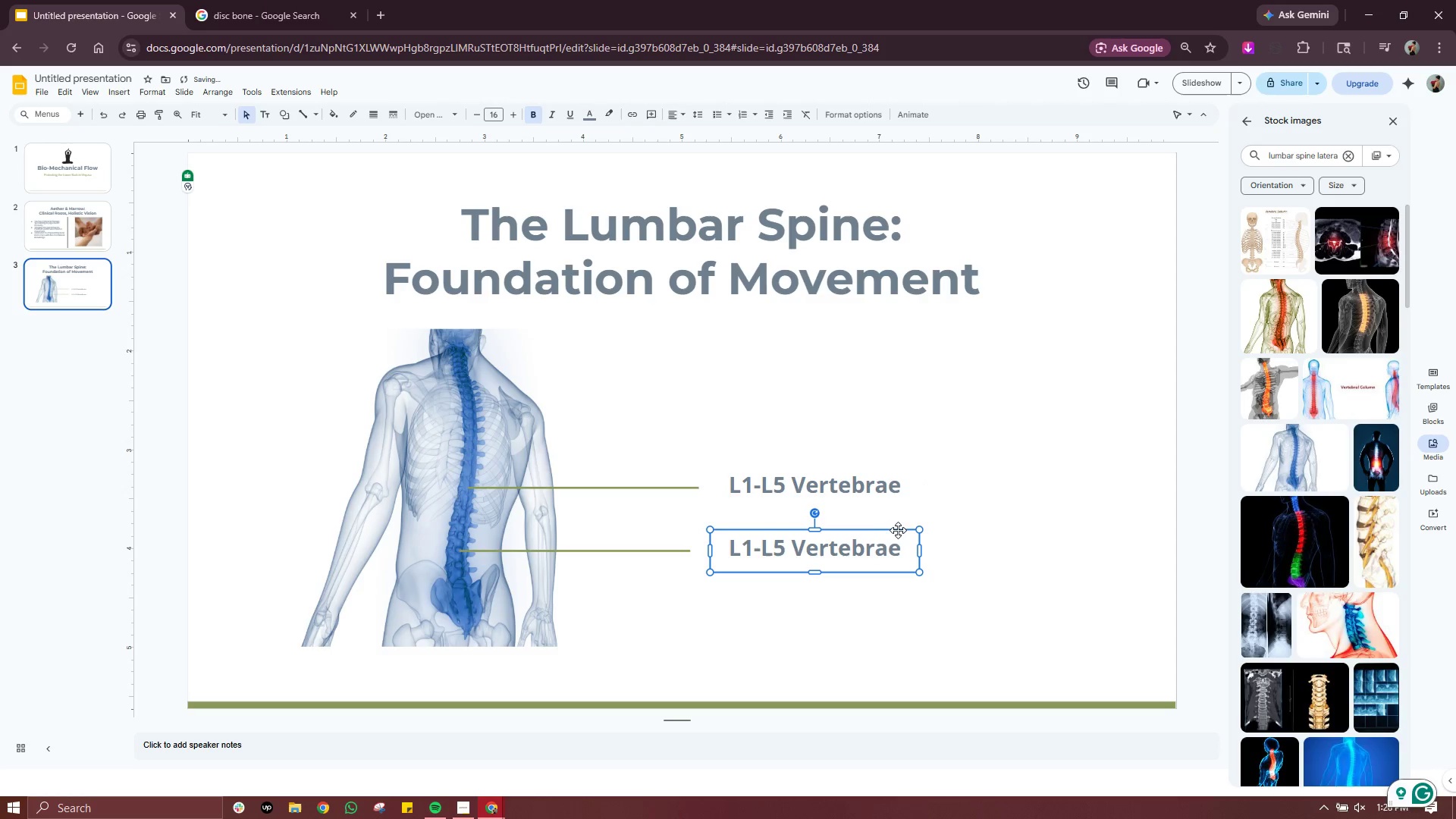 
double_click([862, 549])
 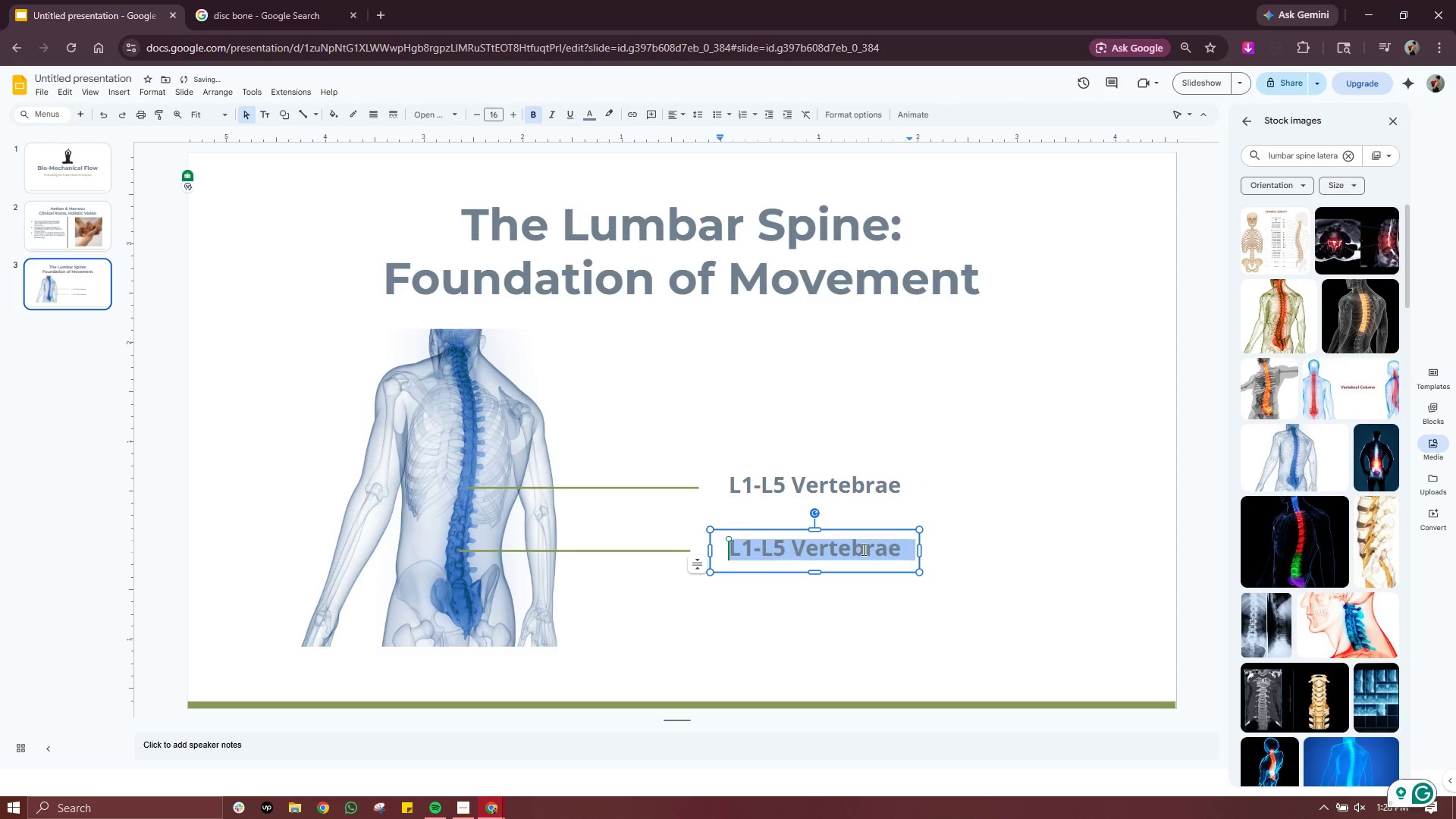 
triple_click([862, 549])
 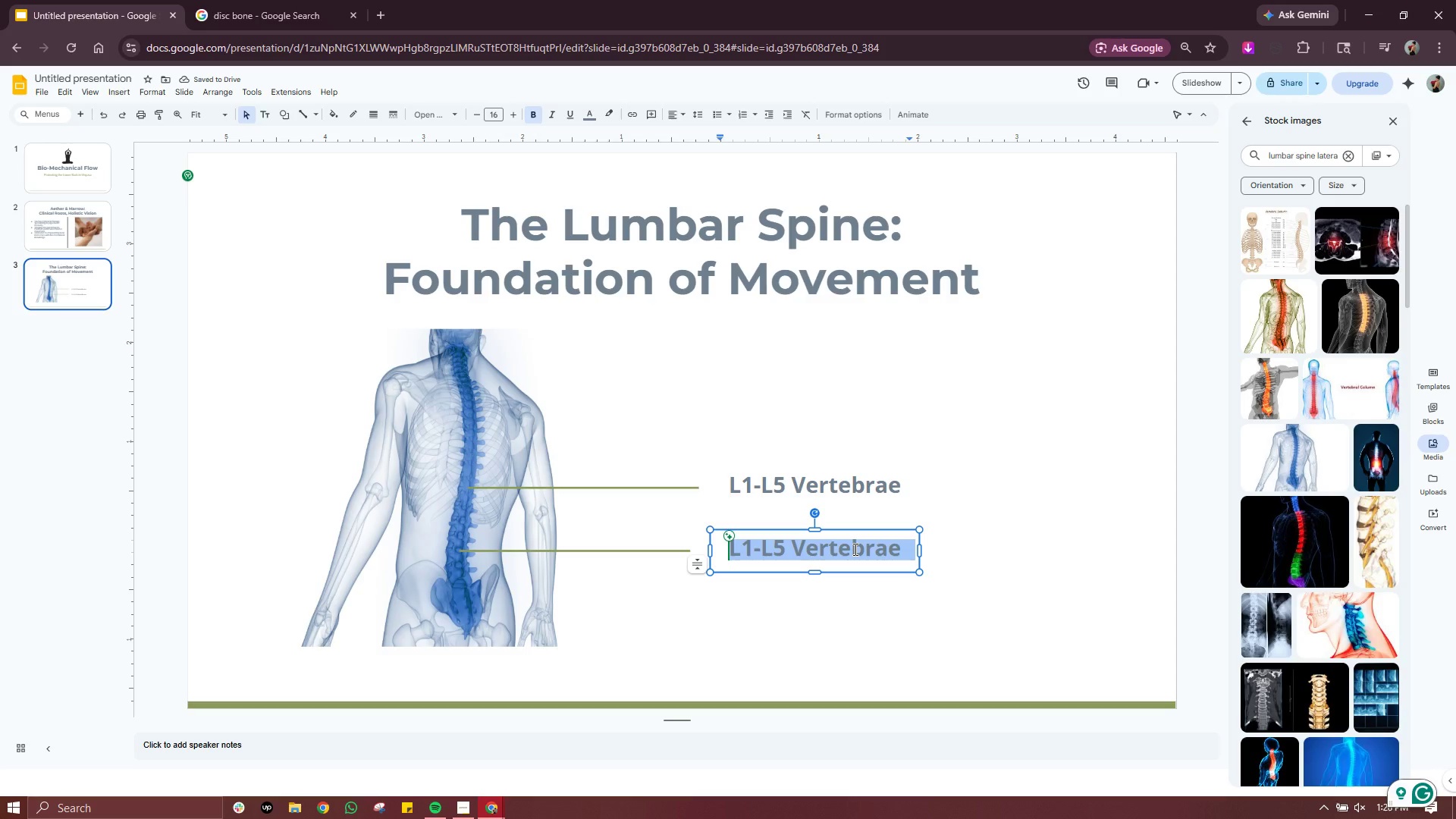 
type(i)
key(Backspace)
type(Intervertebral Discs)
 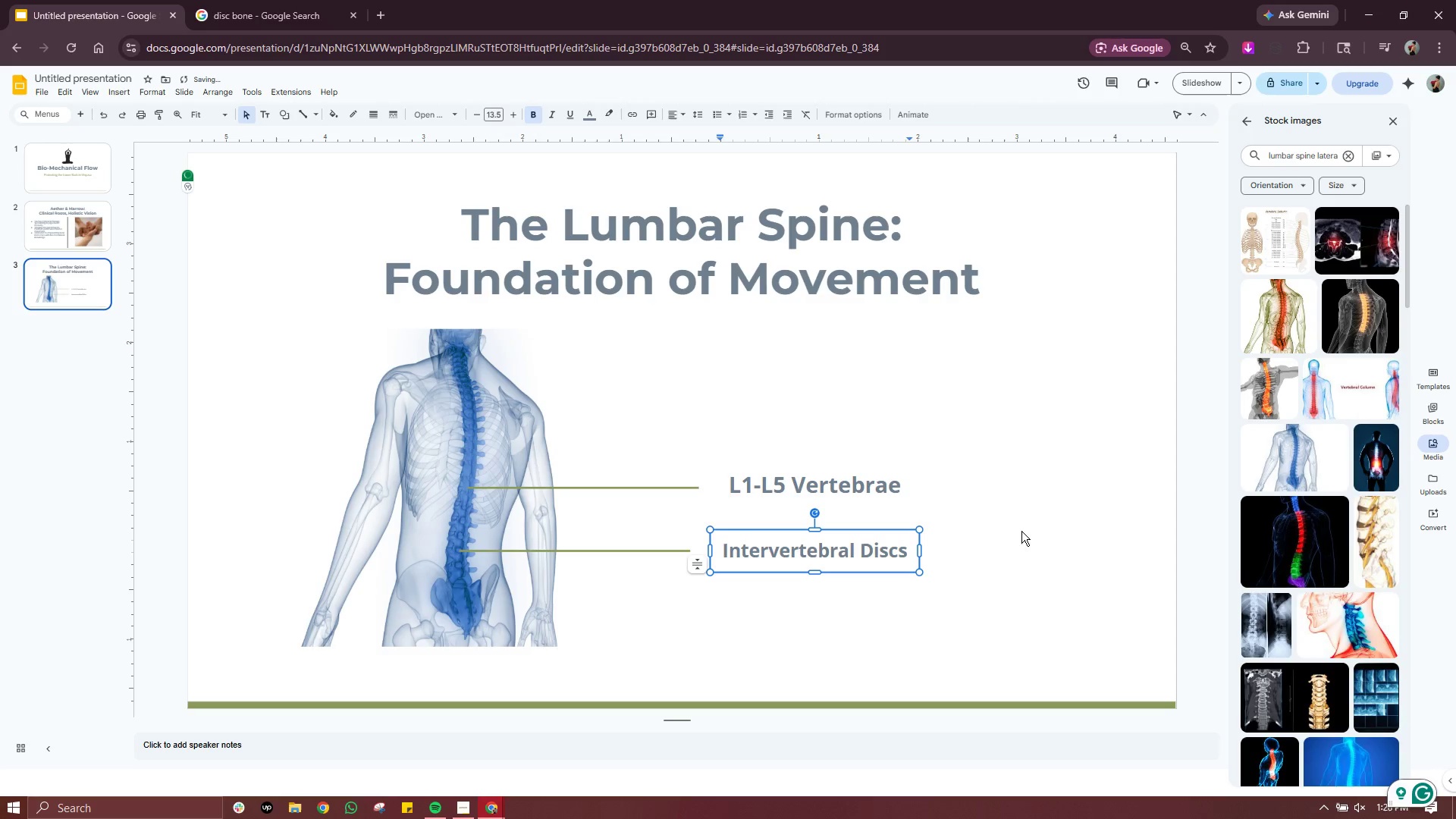 
left_click([1011, 526])
 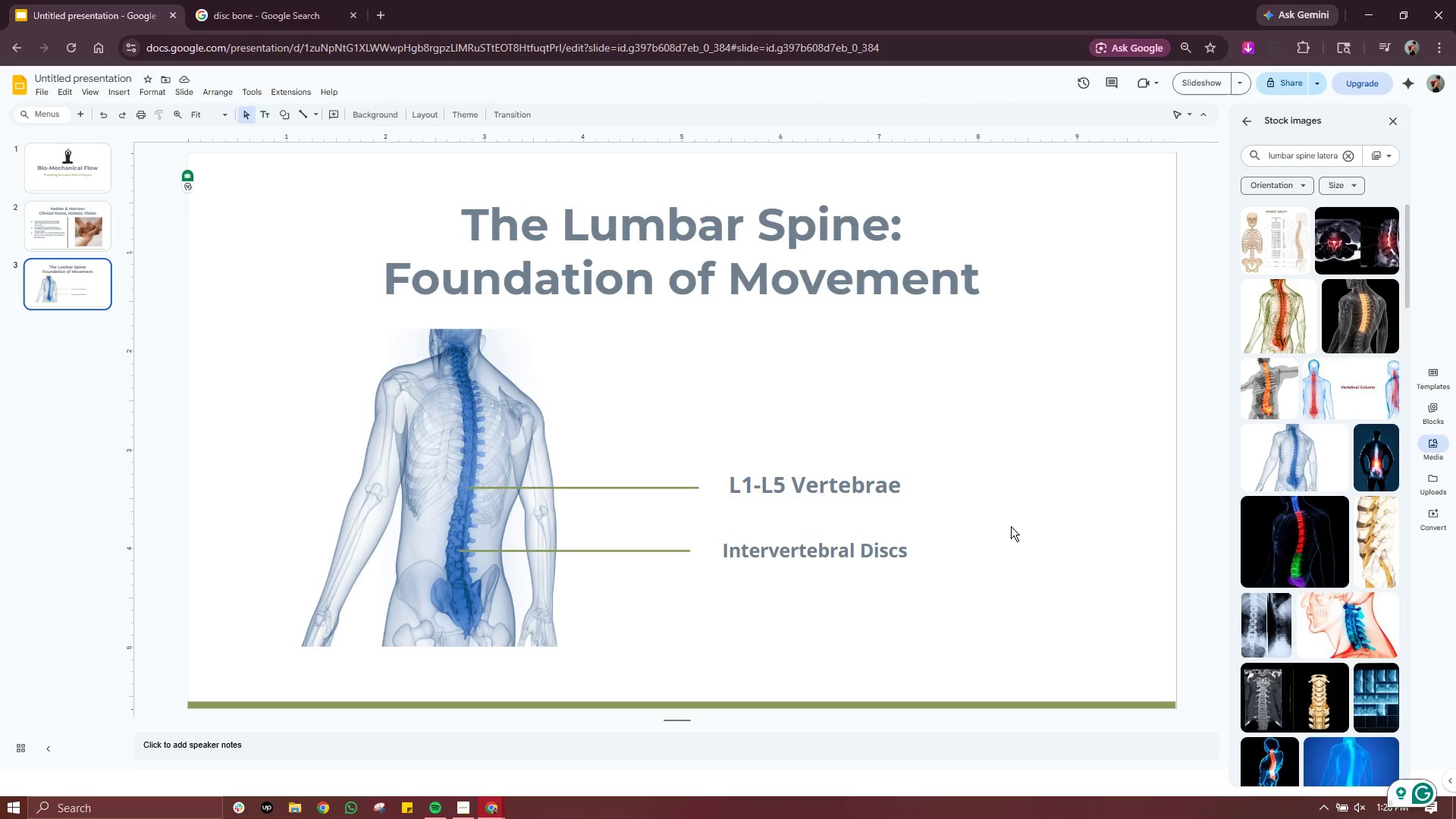 
wait(11.11)
 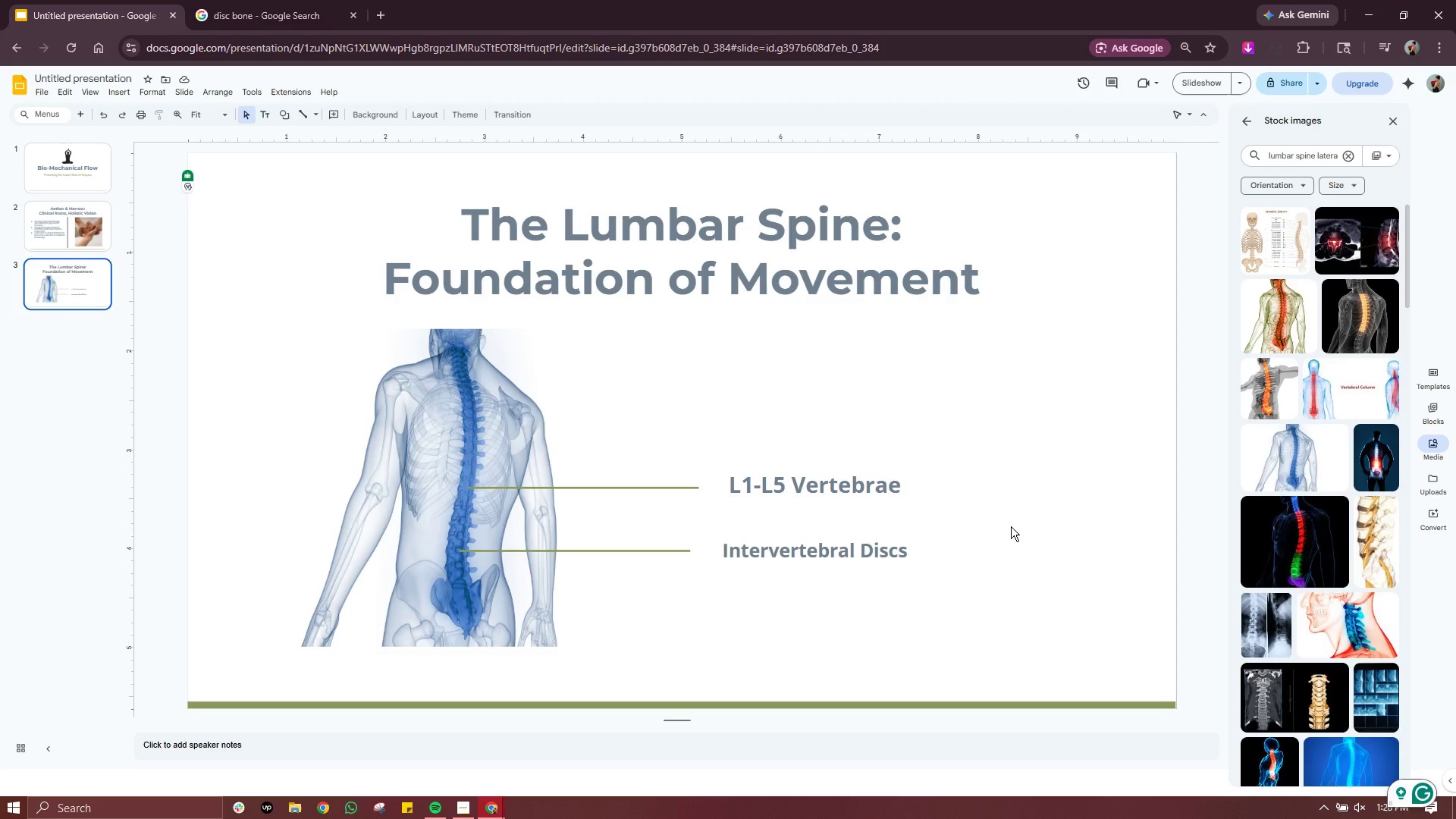 
left_click([484, 476])
 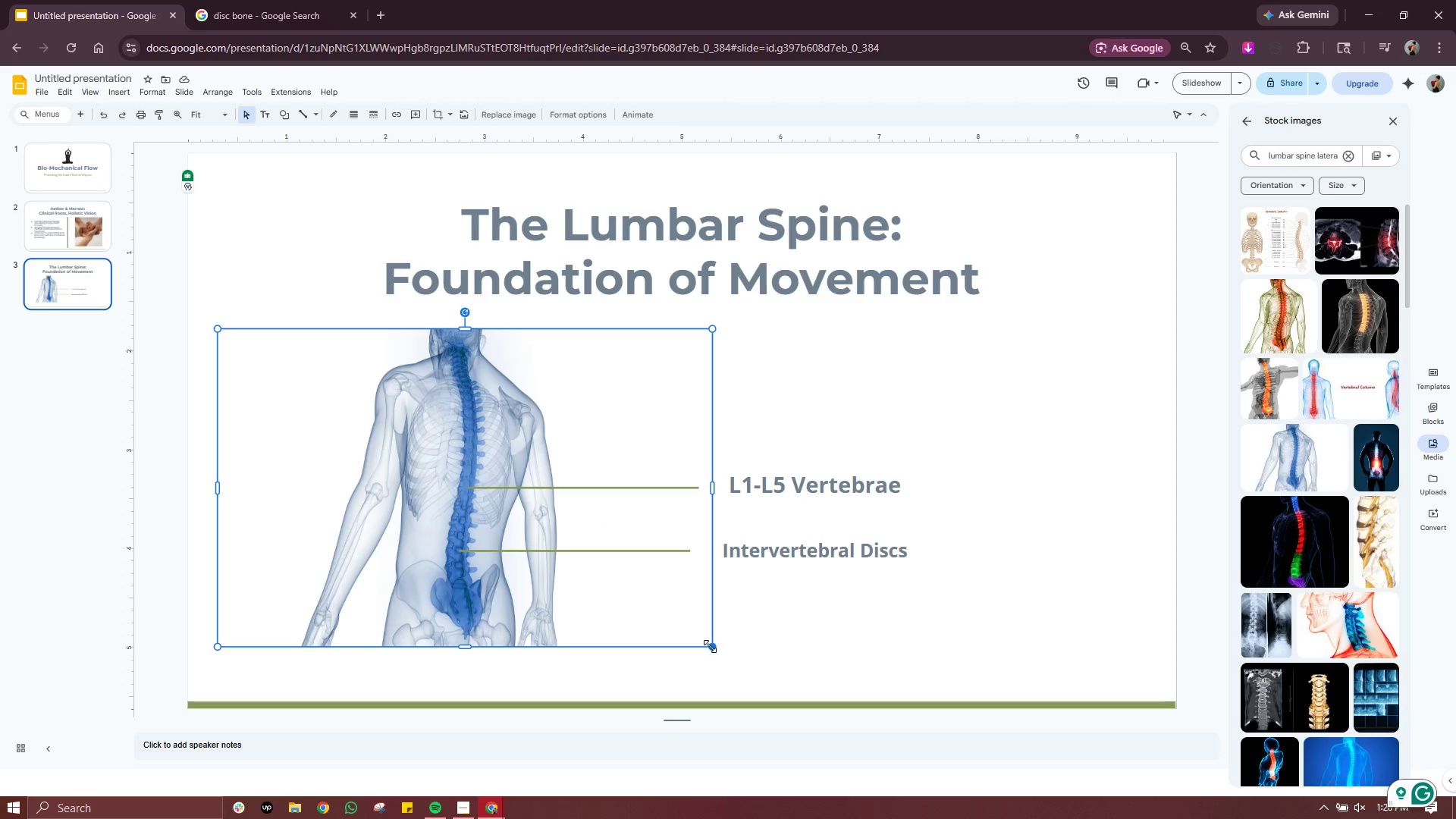 
double_click([533, 485])
 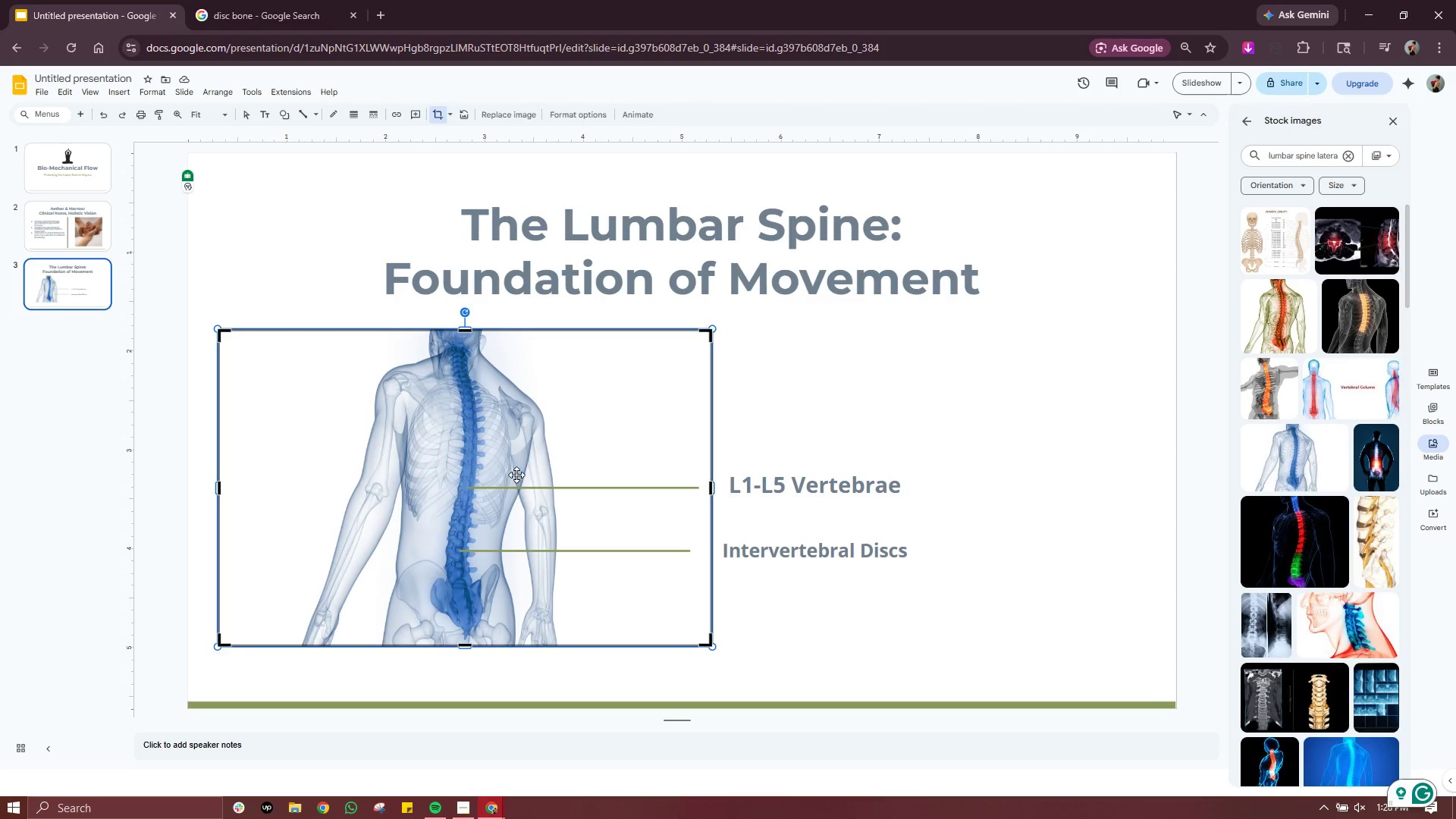 
left_click_drag(start_coordinate=[516, 475], to_coordinate=[469, 475])
 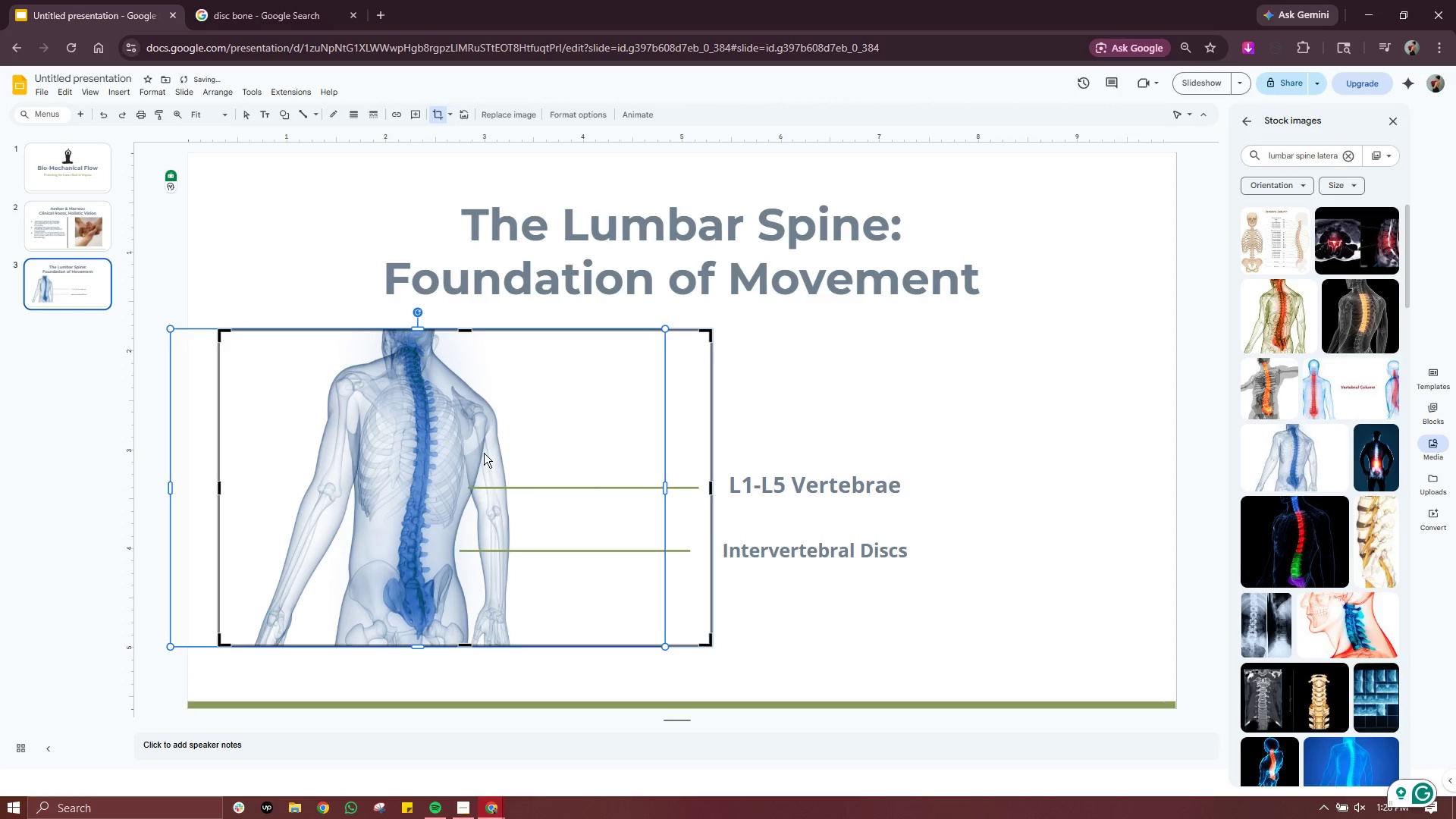 
left_click_drag(start_coordinate=[484, 453], to_coordinate=[467, 453])
 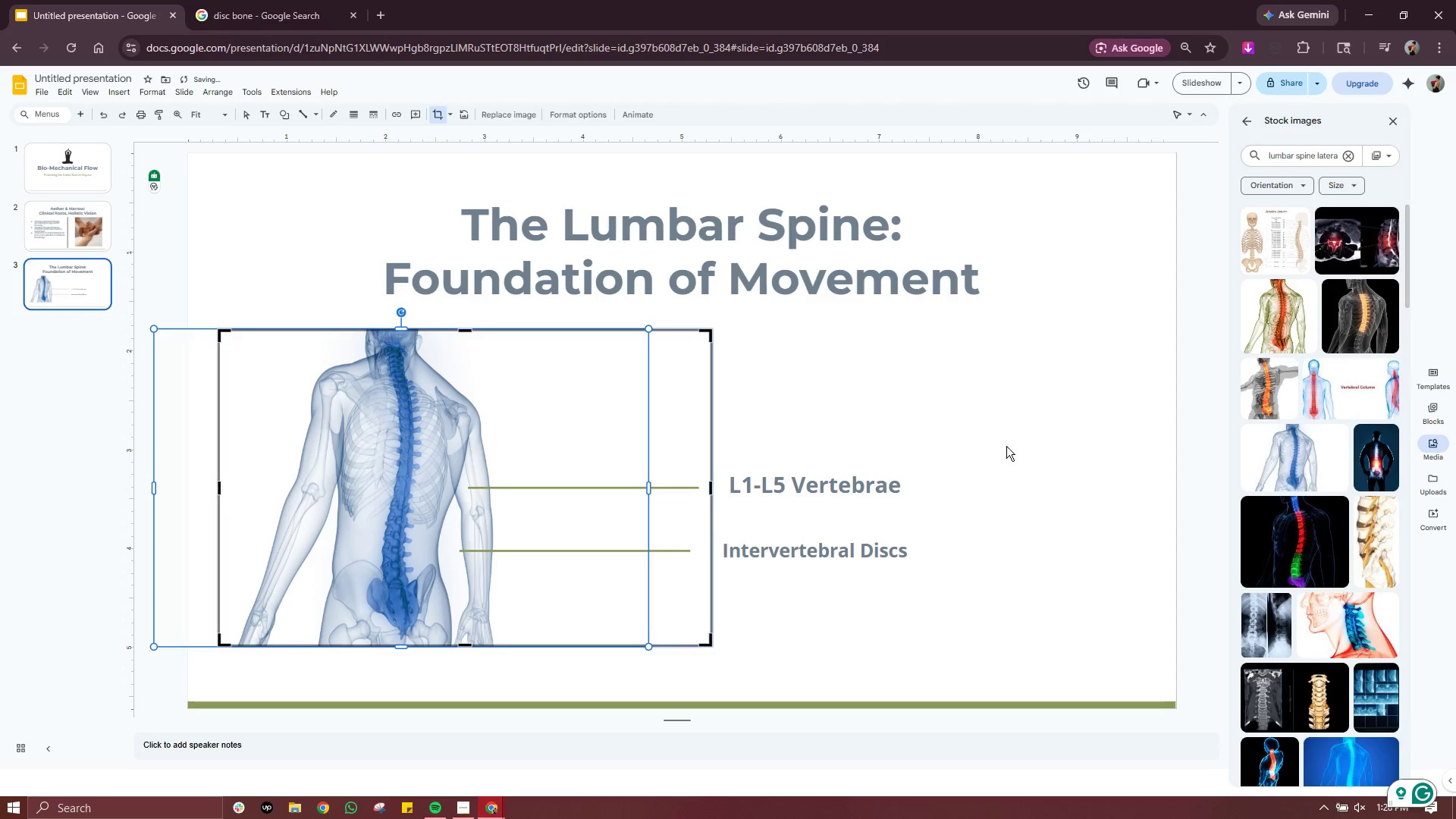 
left_click([1007, 446])
 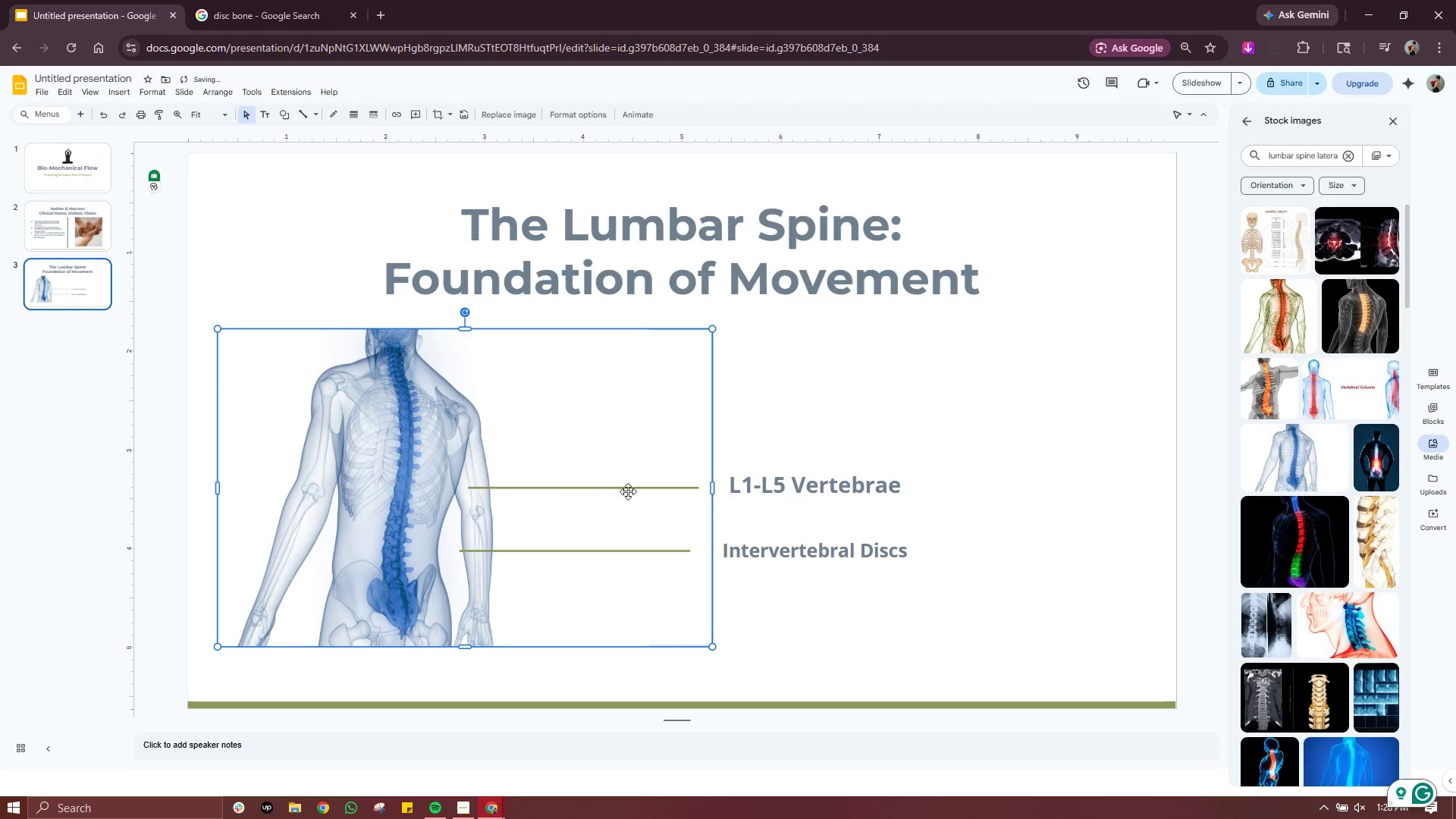 
left_click([845, 419])
 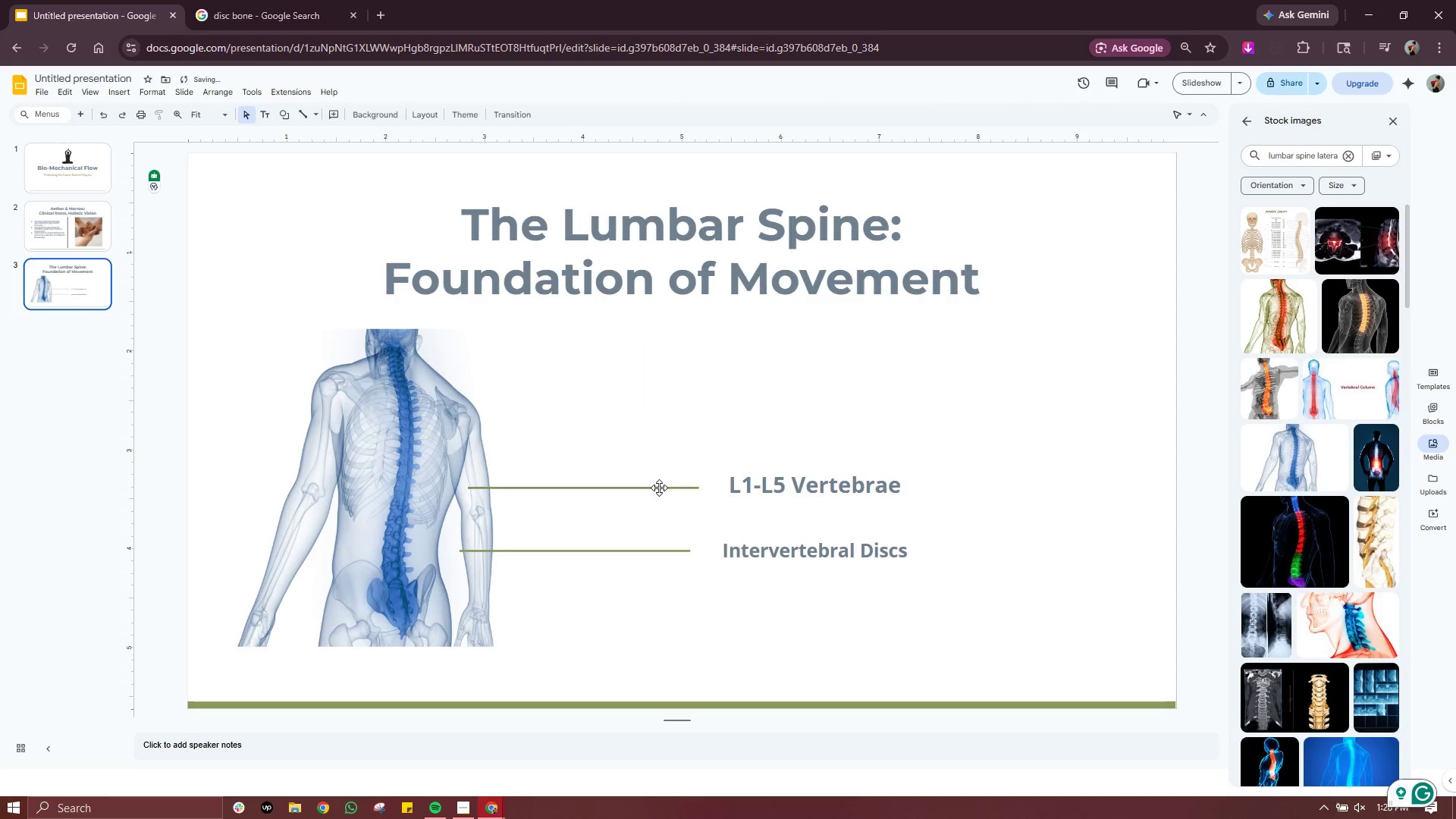 
left_click([662, 485])
 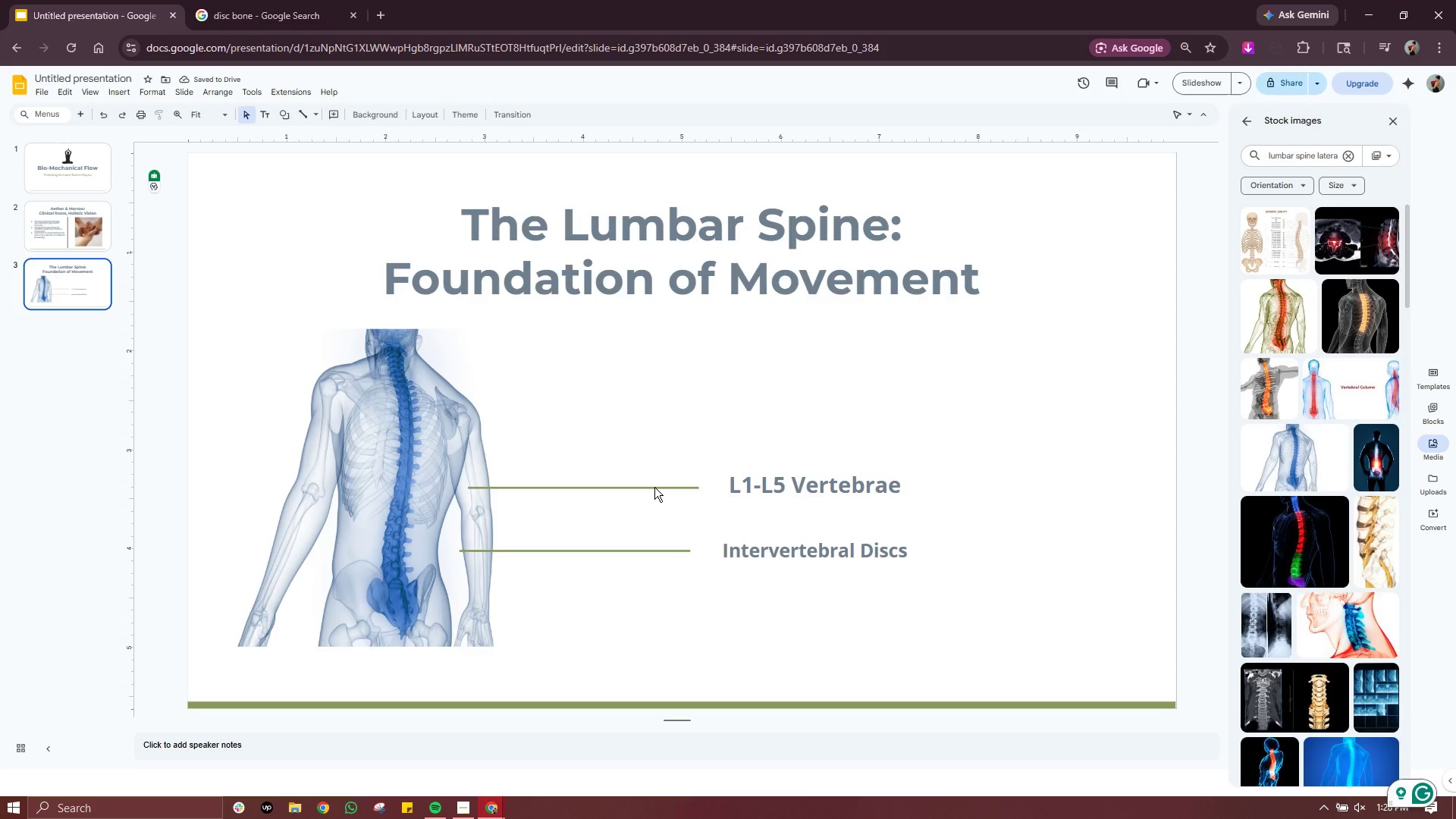 
left_click([654, 487])
 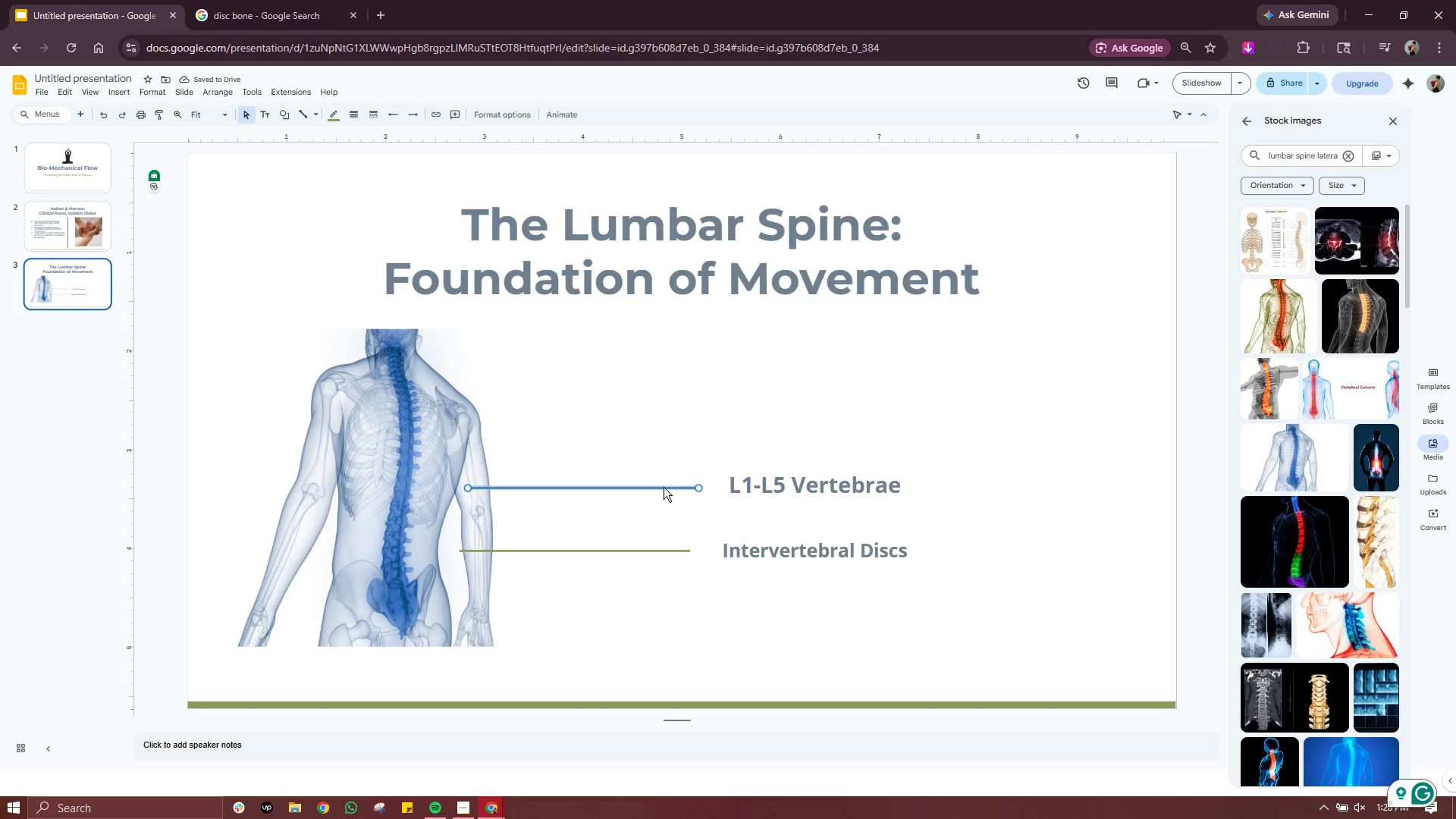 
left_click_drag(start_coordinate=[663, 488], to_coordinate=[613, 488])
 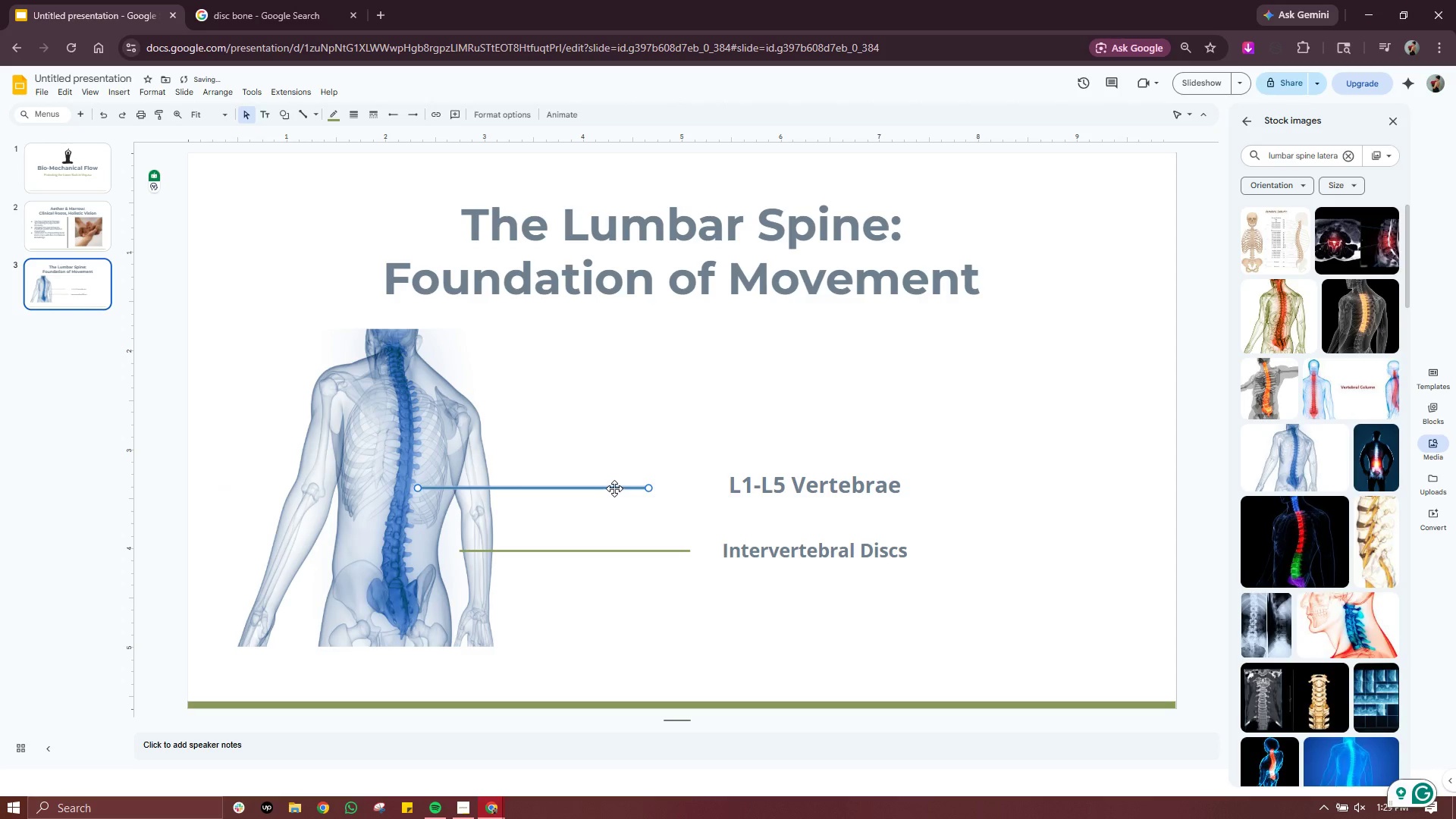 
left_click_drag(start_coordinate=[614, 488], to_coordinate=[588, 486])
 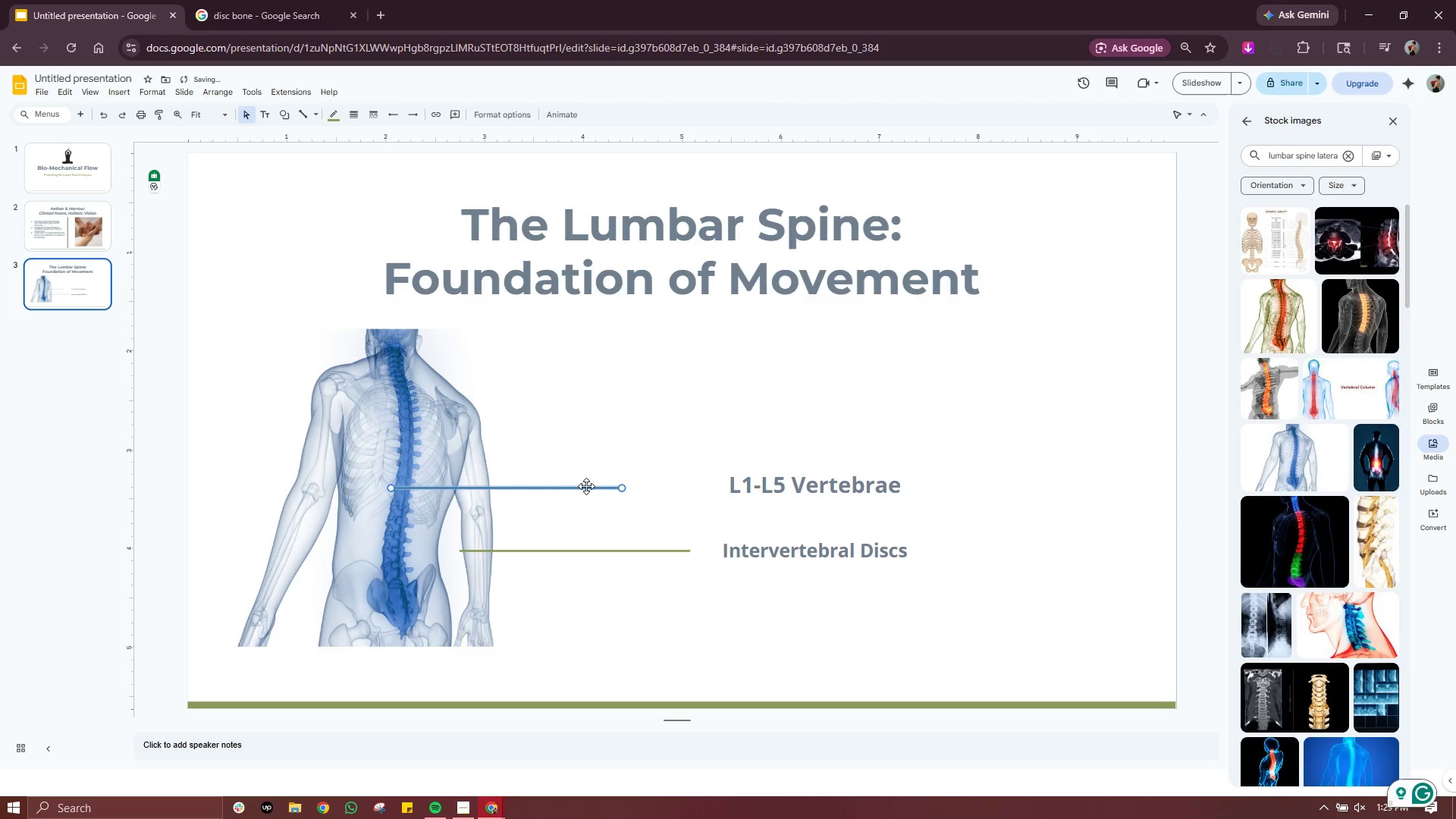 
left_click_drag(start_coordinate=[586, 486], to_coordinate=[590, 486])
 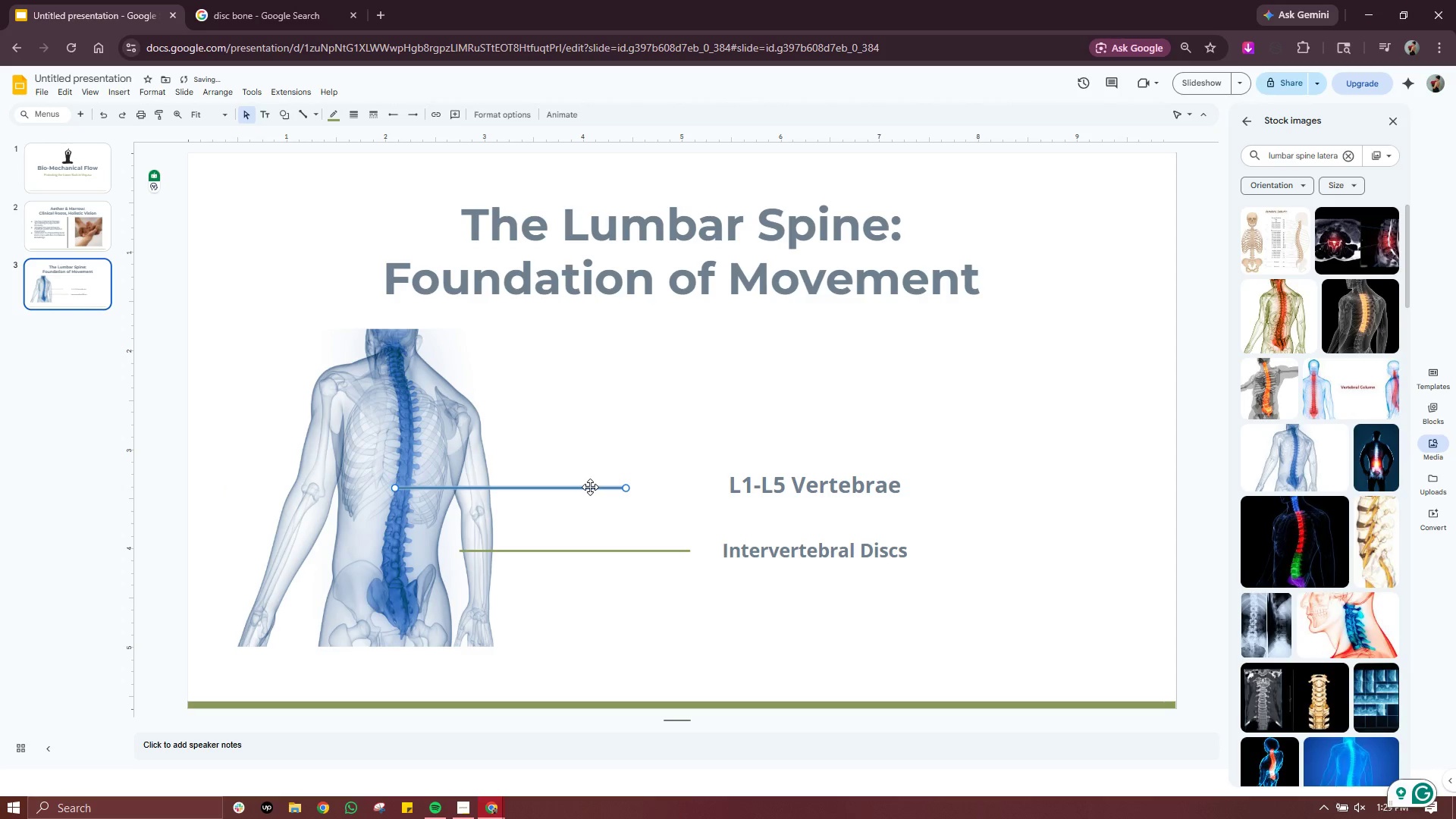 
left_click_drag(start_coordinate=[590, 487], to_coordinate=[601, 487])
 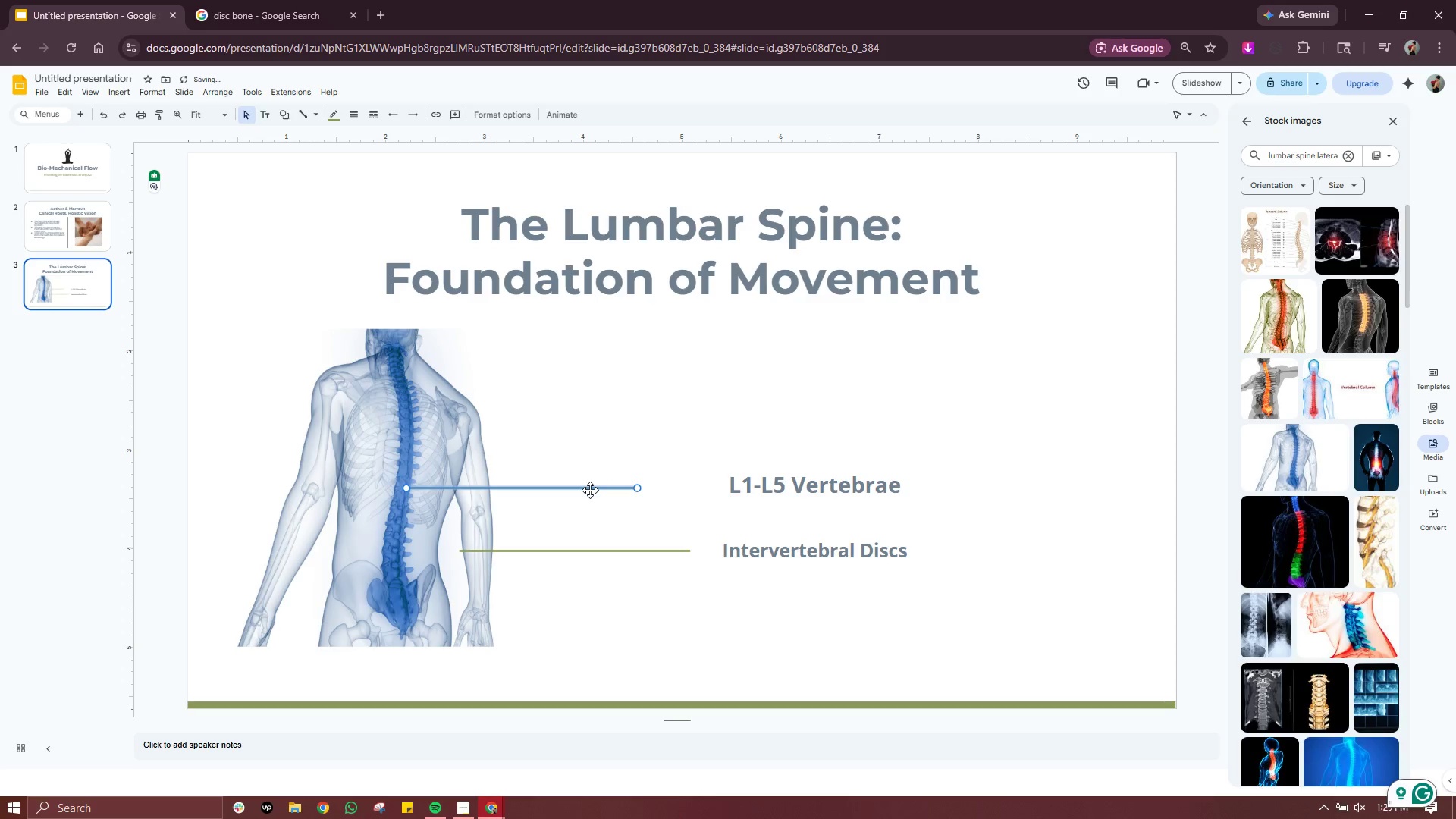 
left_click_drag(start_coordinate=[590, 489], to_coordinate=[589, 484])
 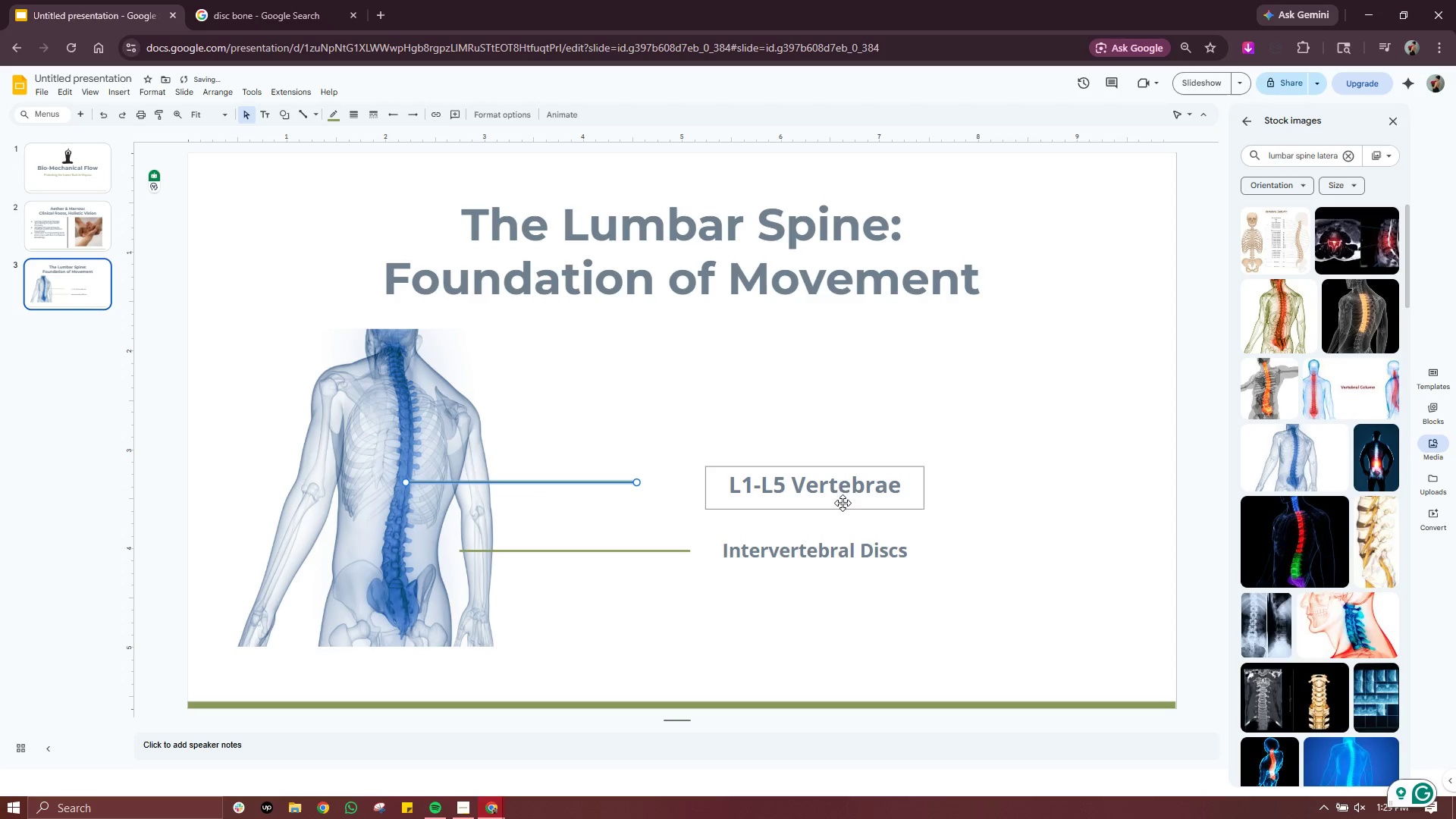 
left_click([849, 491])
 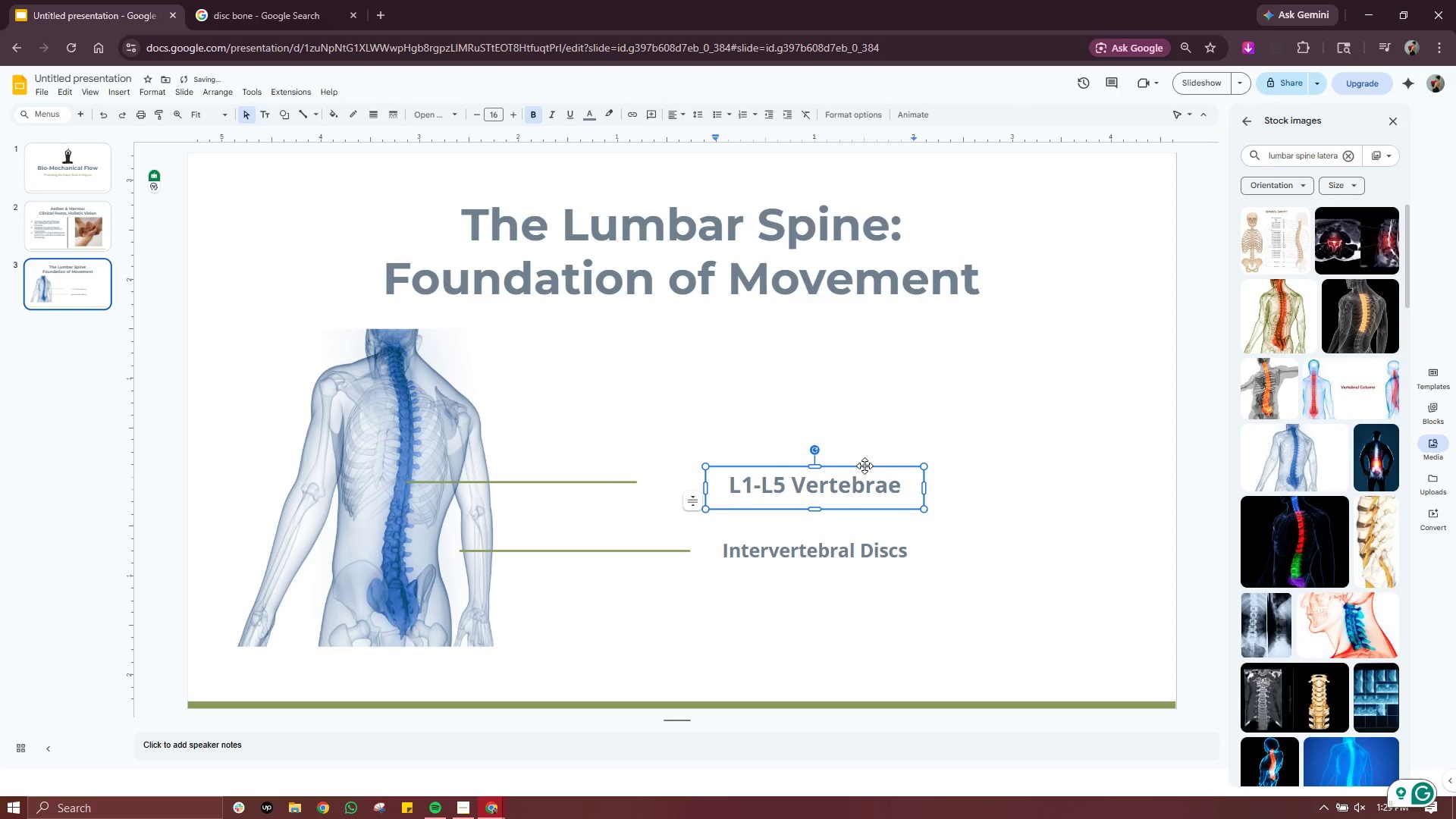 
left_click_drag(start_coordinate=[864, 466], to_coordinate=[802, 457])
 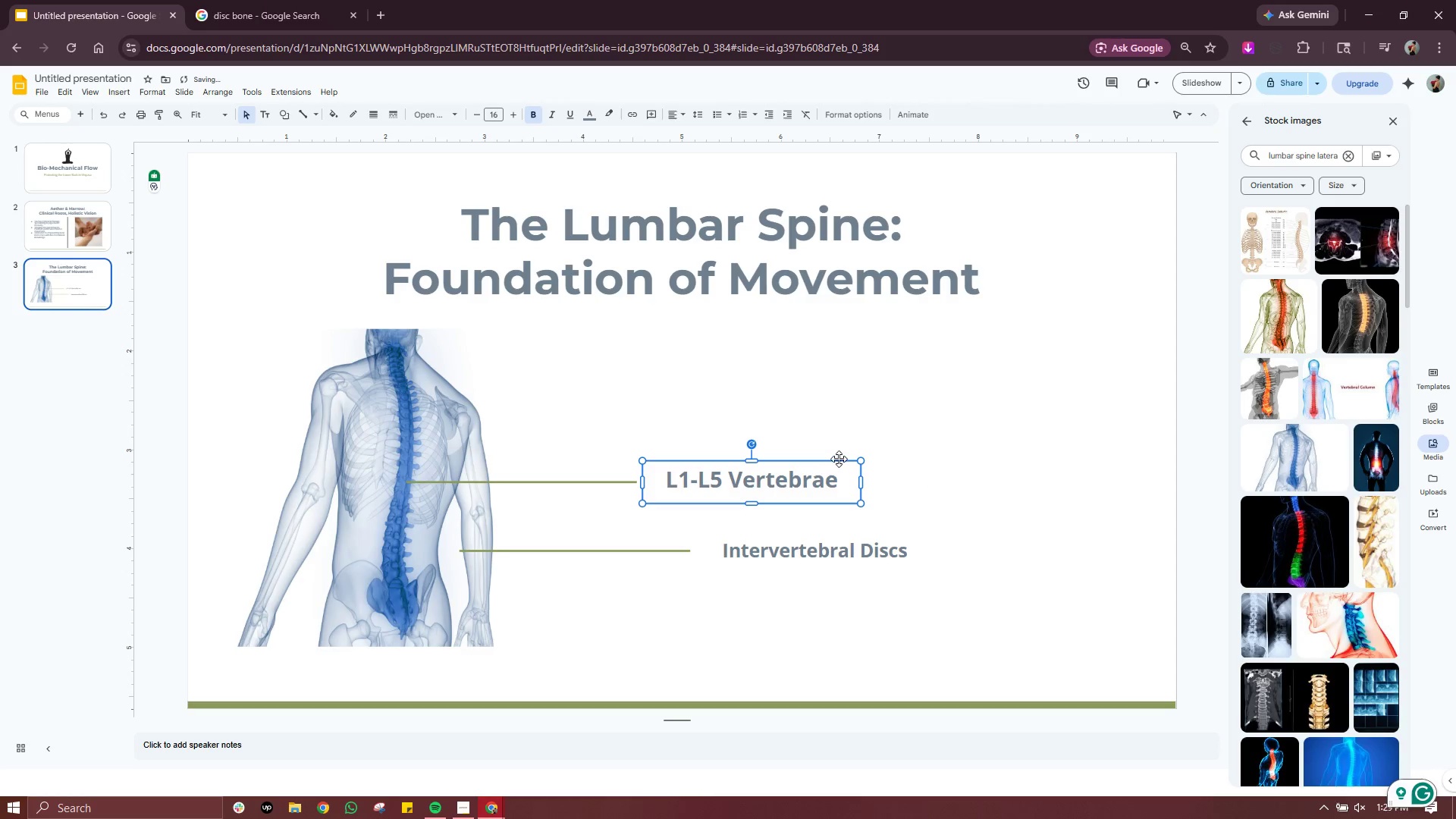 
left_click_drag(start_coordinate=[839, 459], to_coordinate=[826, 458])
 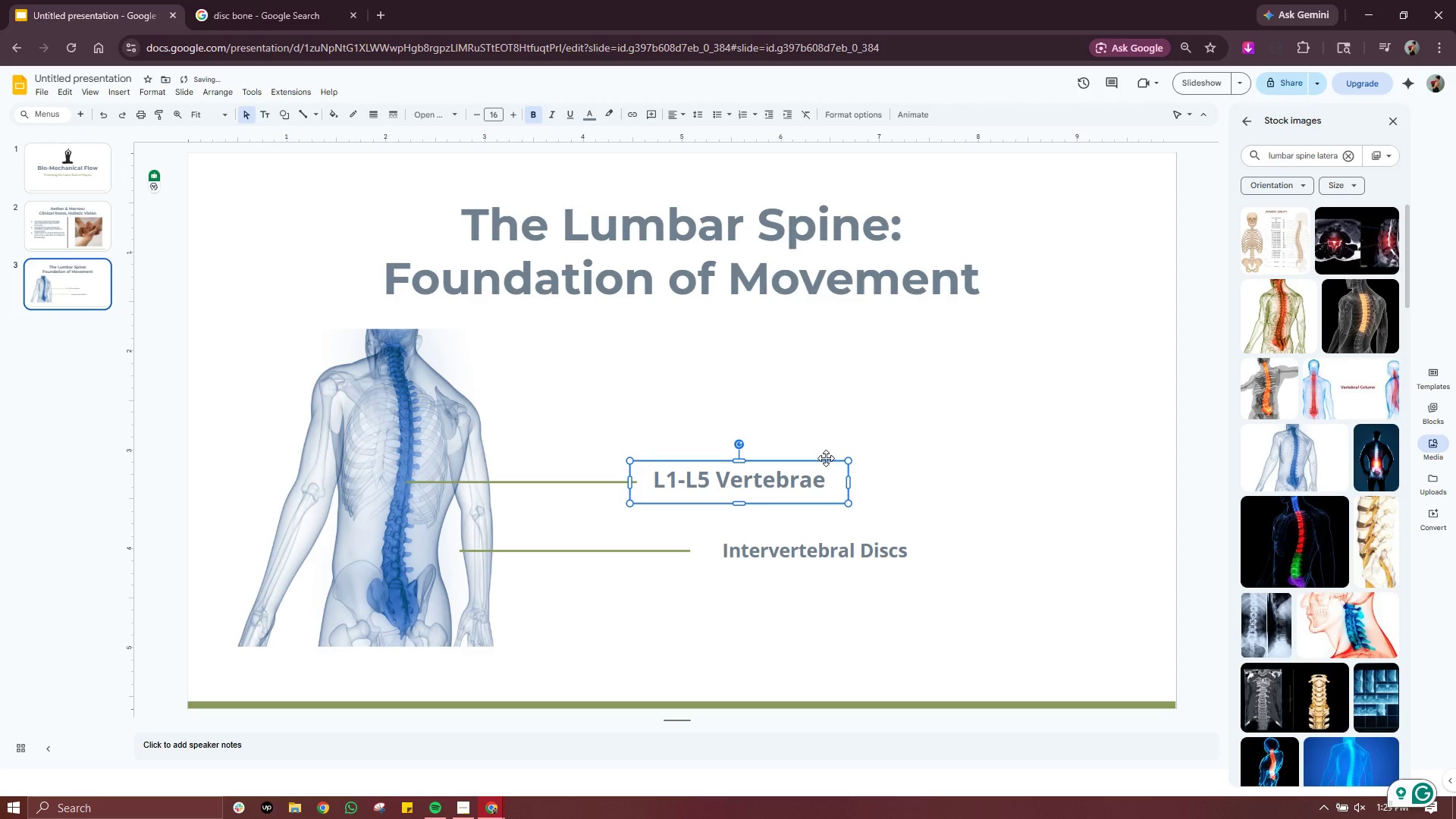 
left_click_drag(start_coordinate=[826, 458], to_coordinate=[817, 457])
 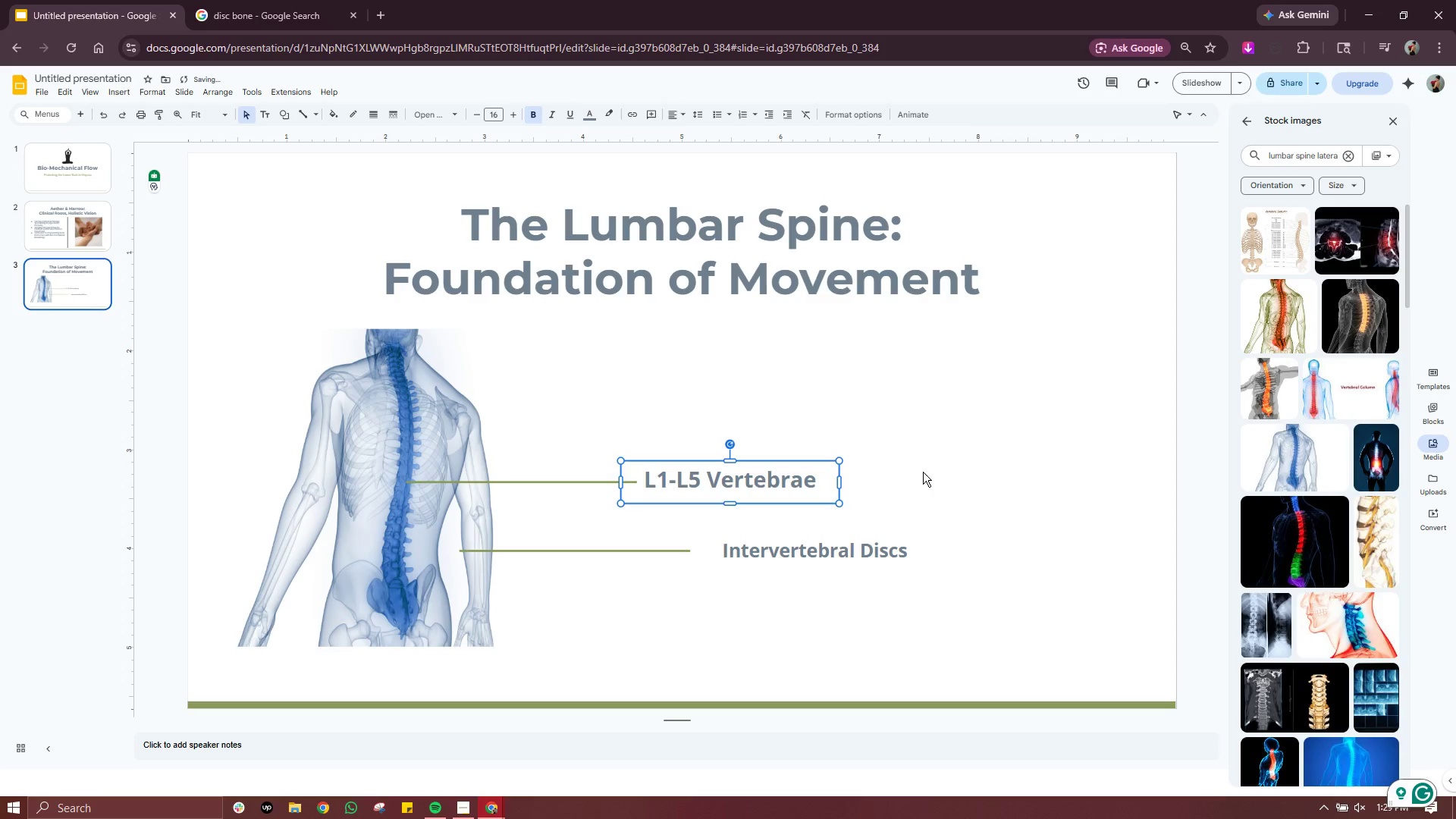 
left_click([923, 472])
 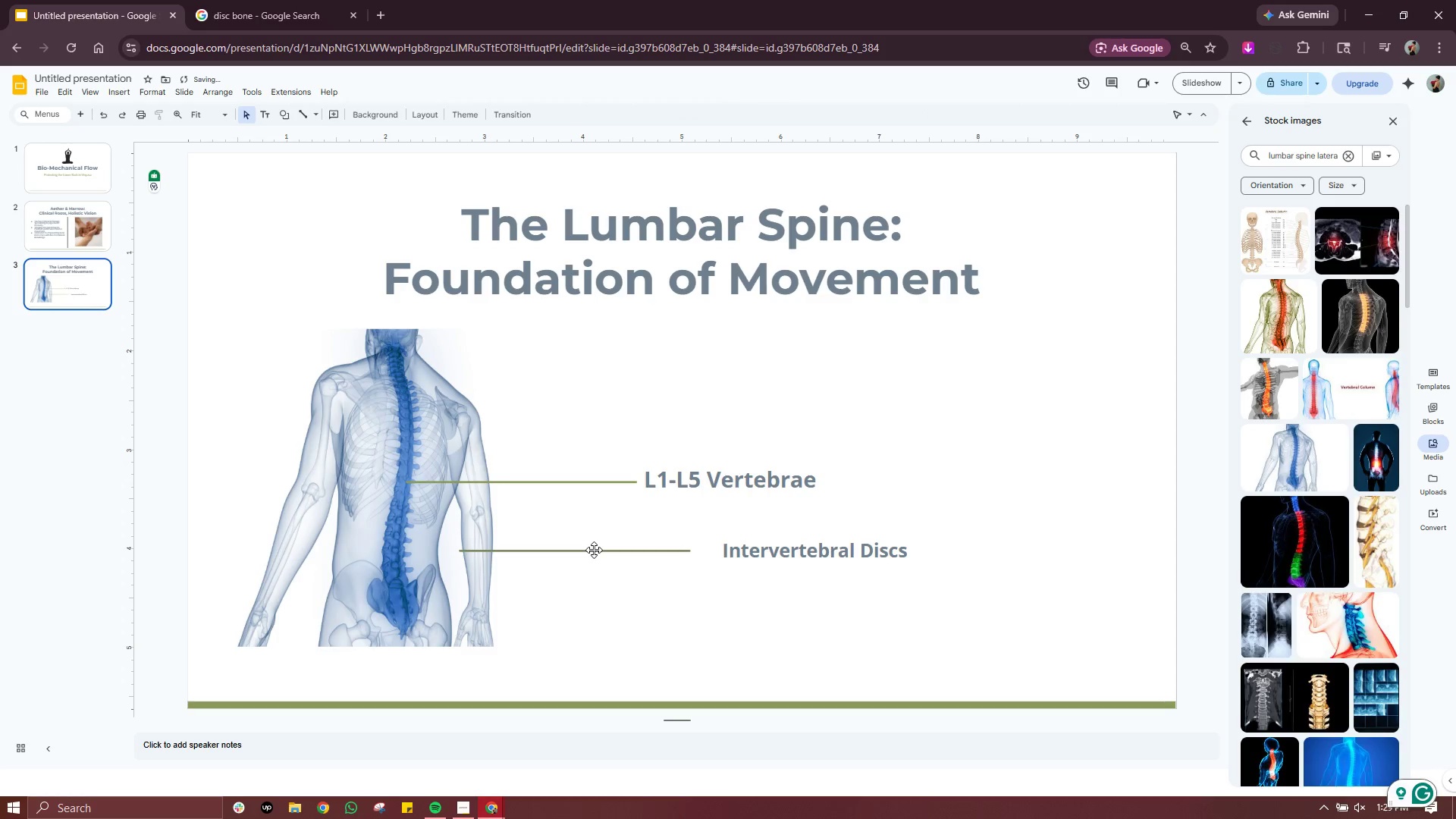 
left_click([594, 550])
 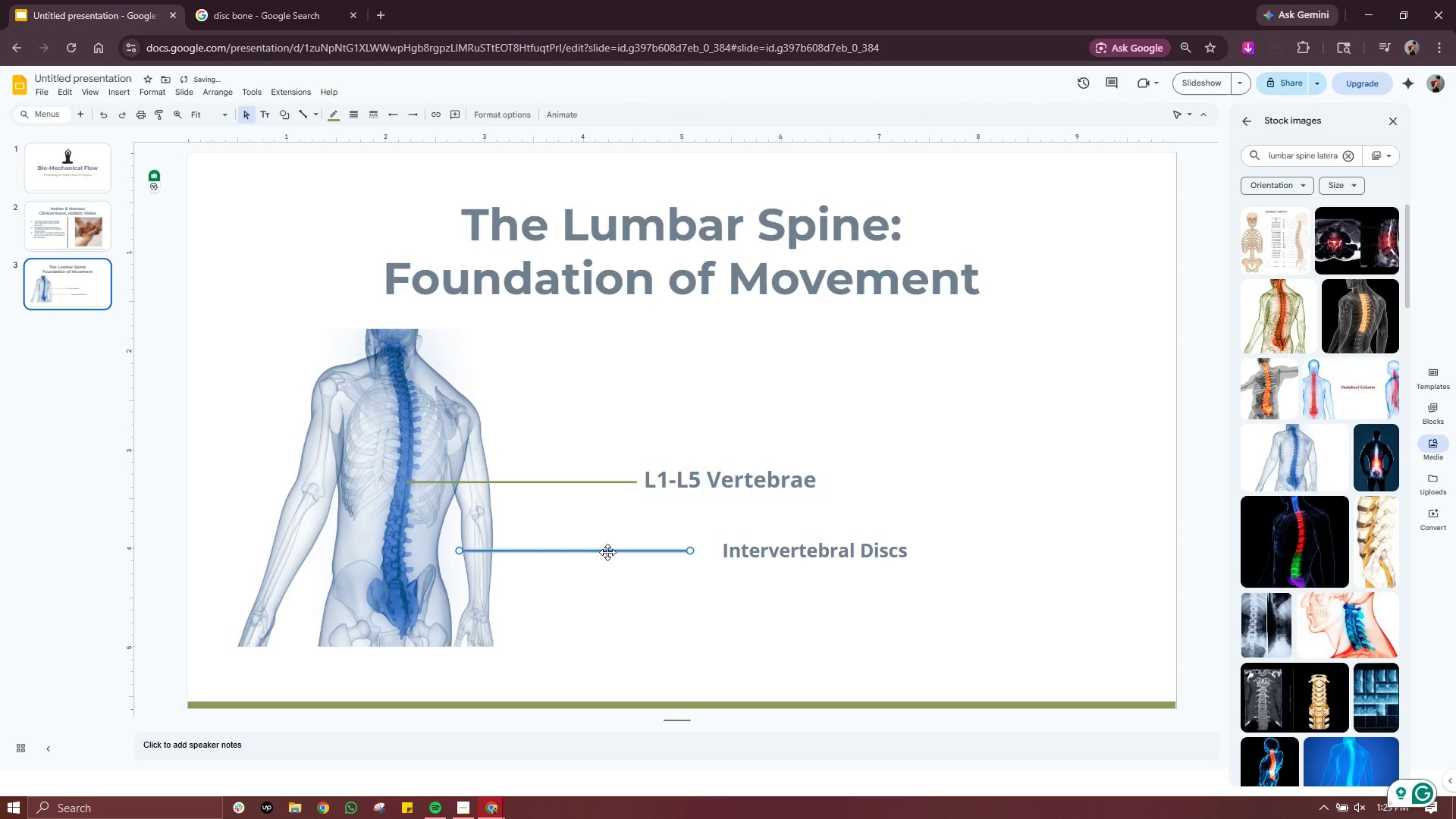 
left_click_drag(start_coordinate=[607, 552], to_coordinate=[535, 546])
 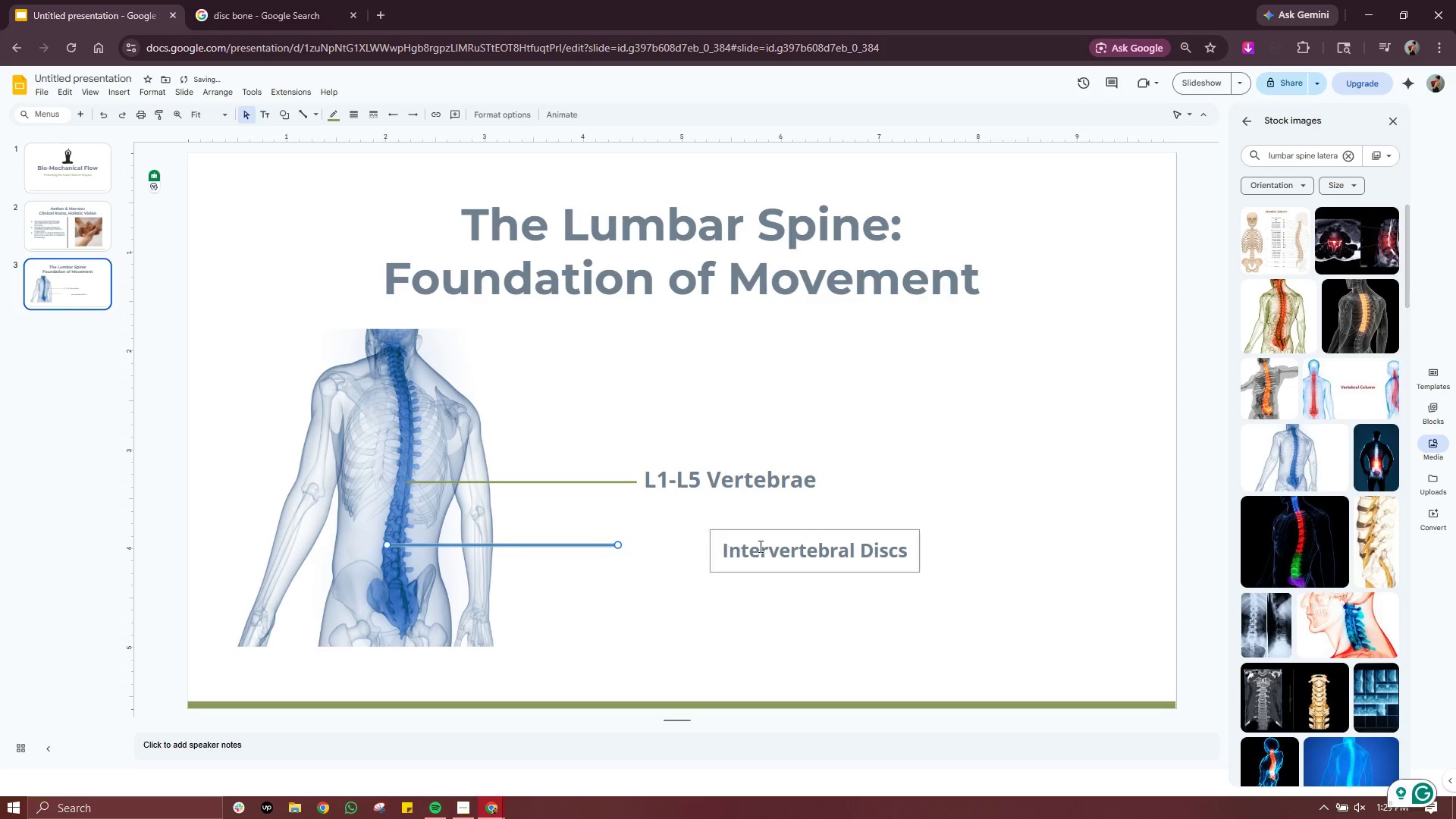 
left_click([770, 548])
 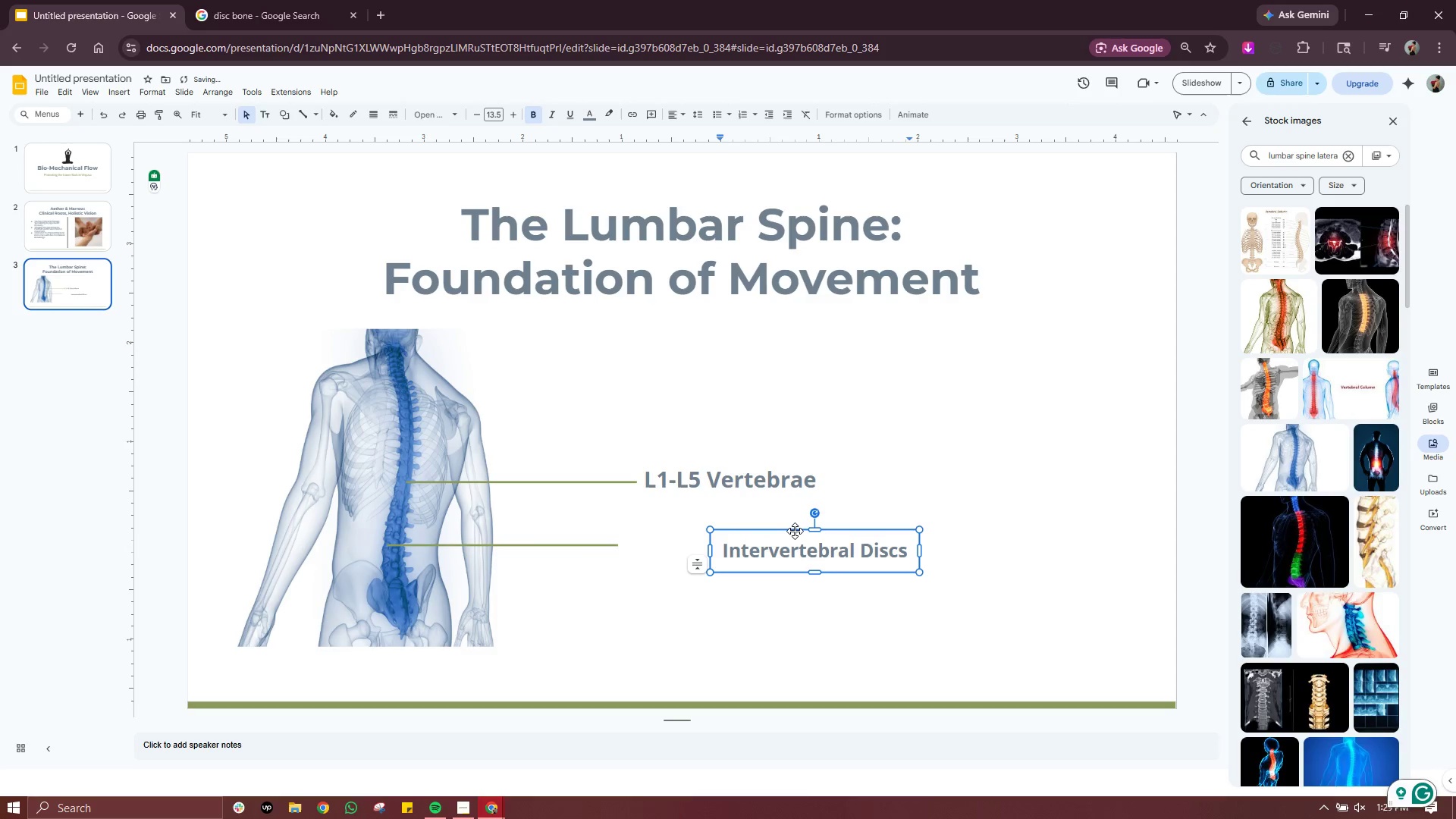 
left_click_drag(start_coordinate=[795, 531], to_coordinate=[694, 526])
 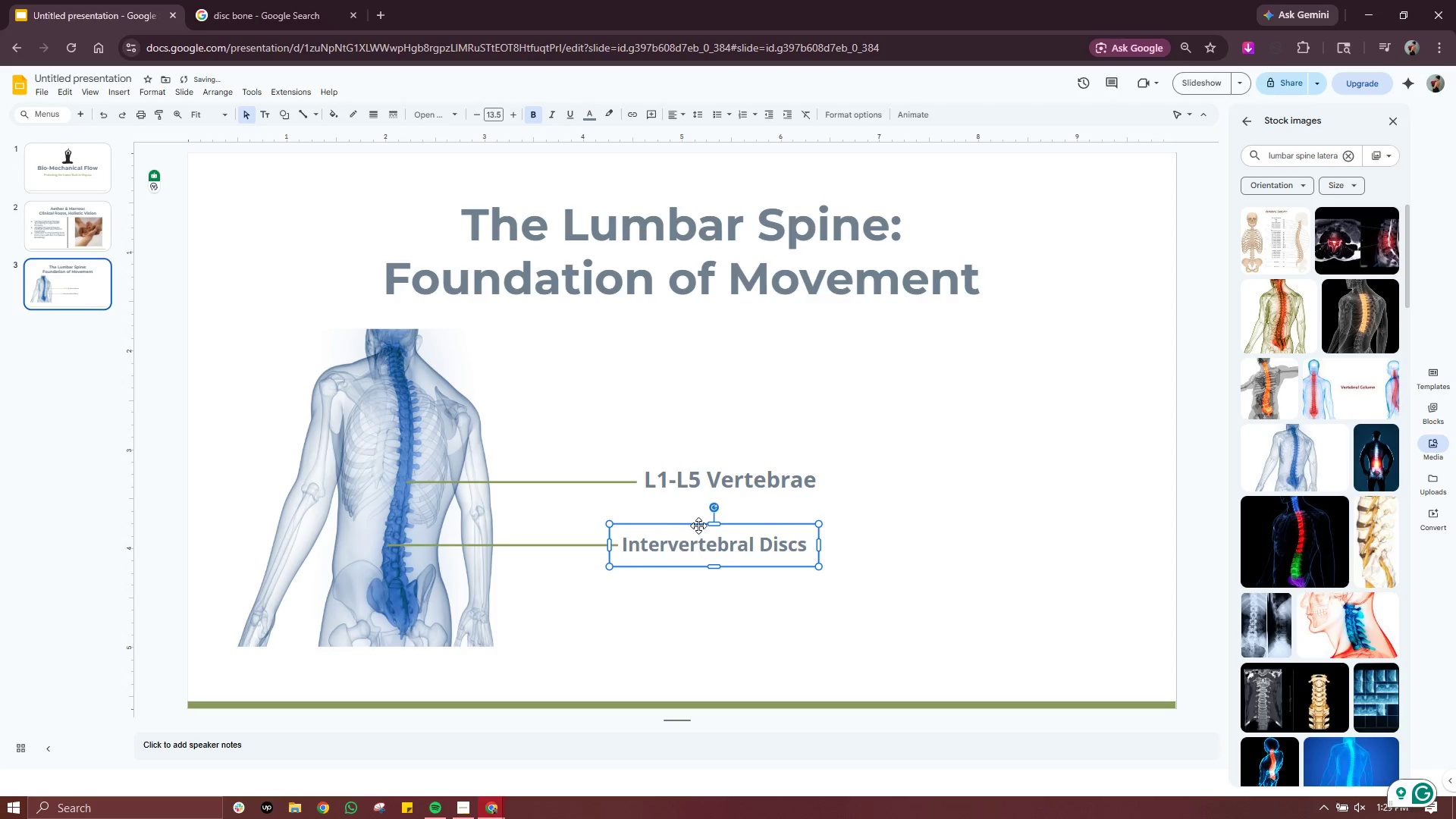 
left_click([973, 507])
 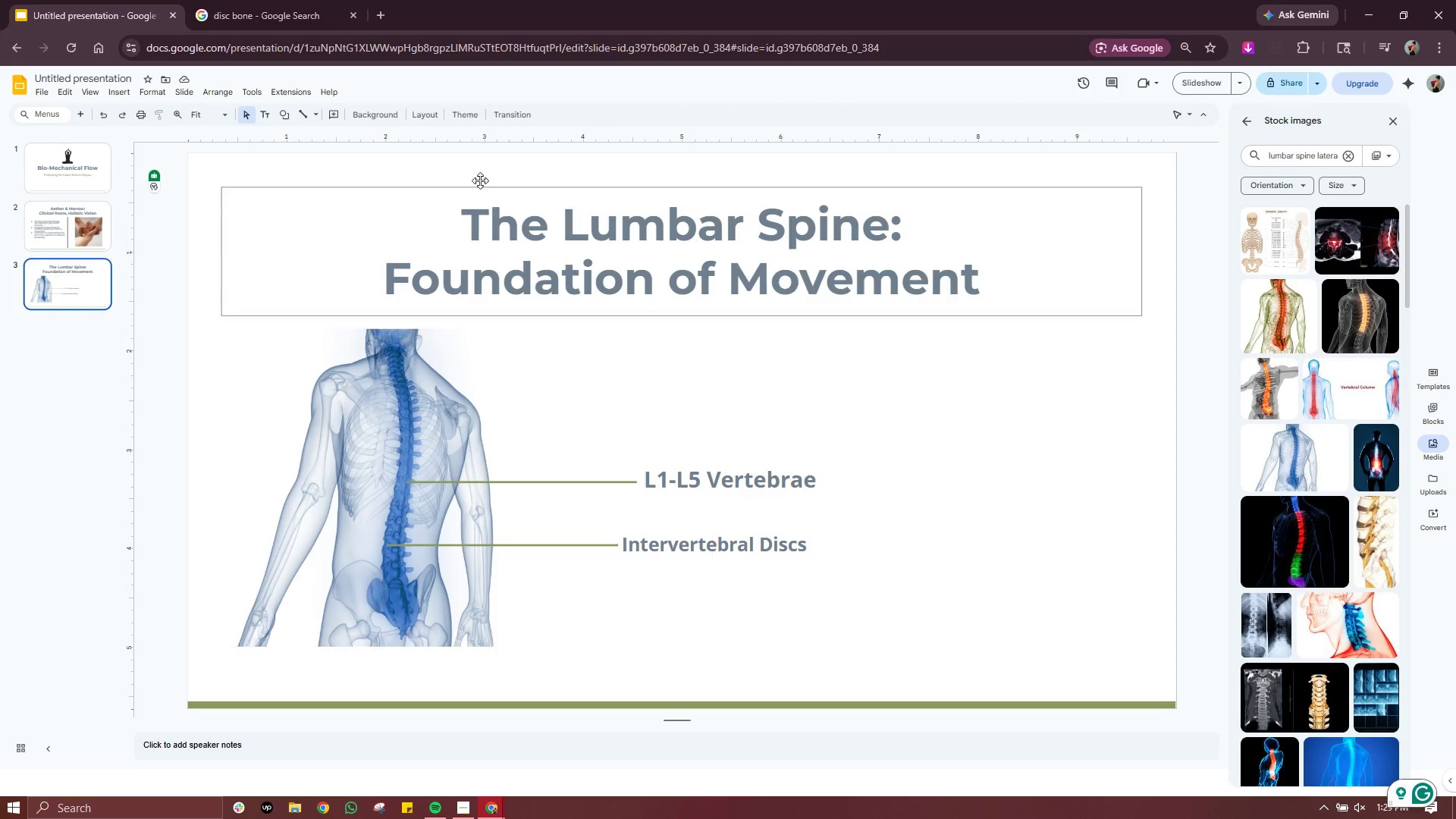 
wait(6.92)
 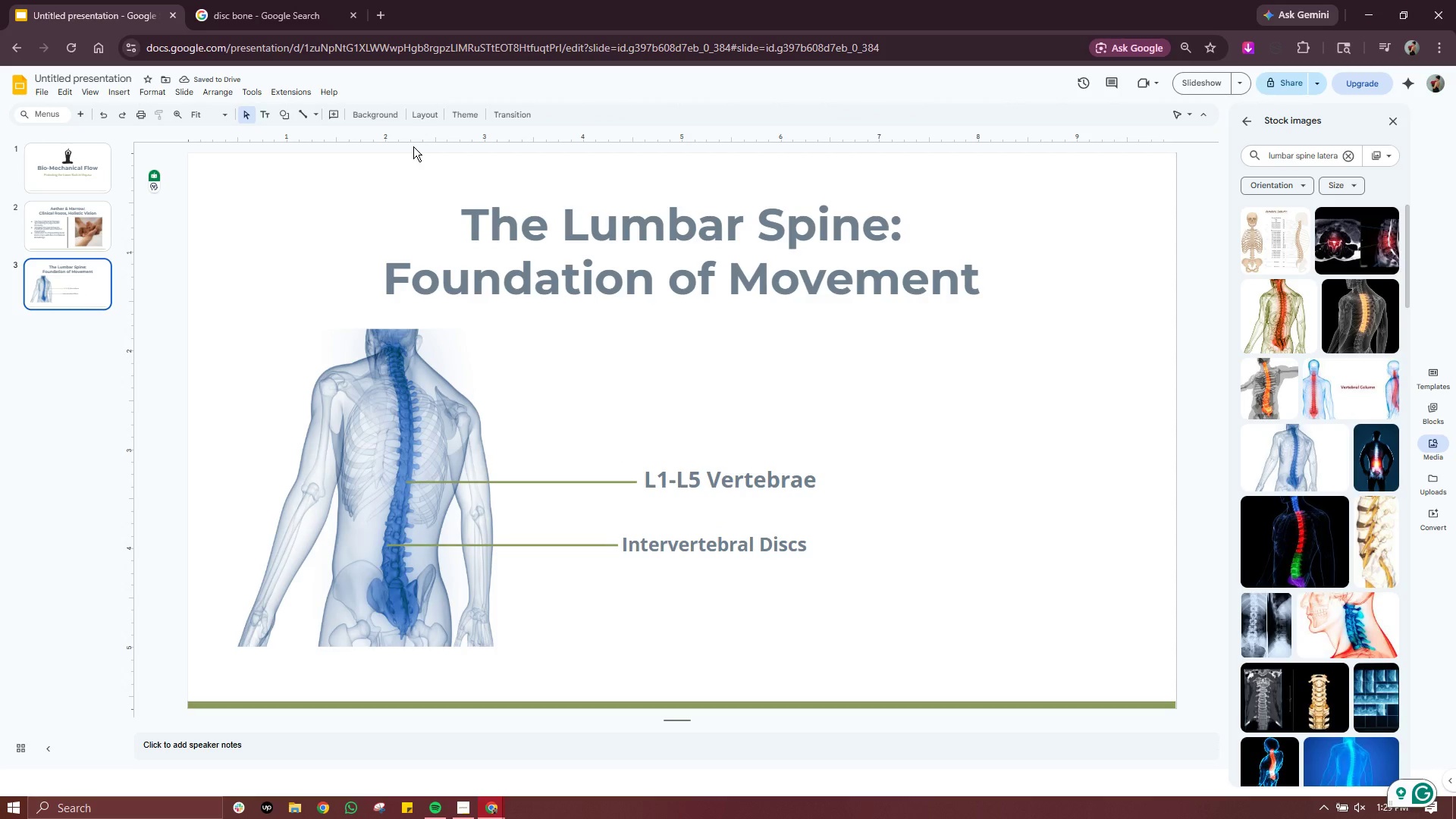 
left_click([116, 93])
 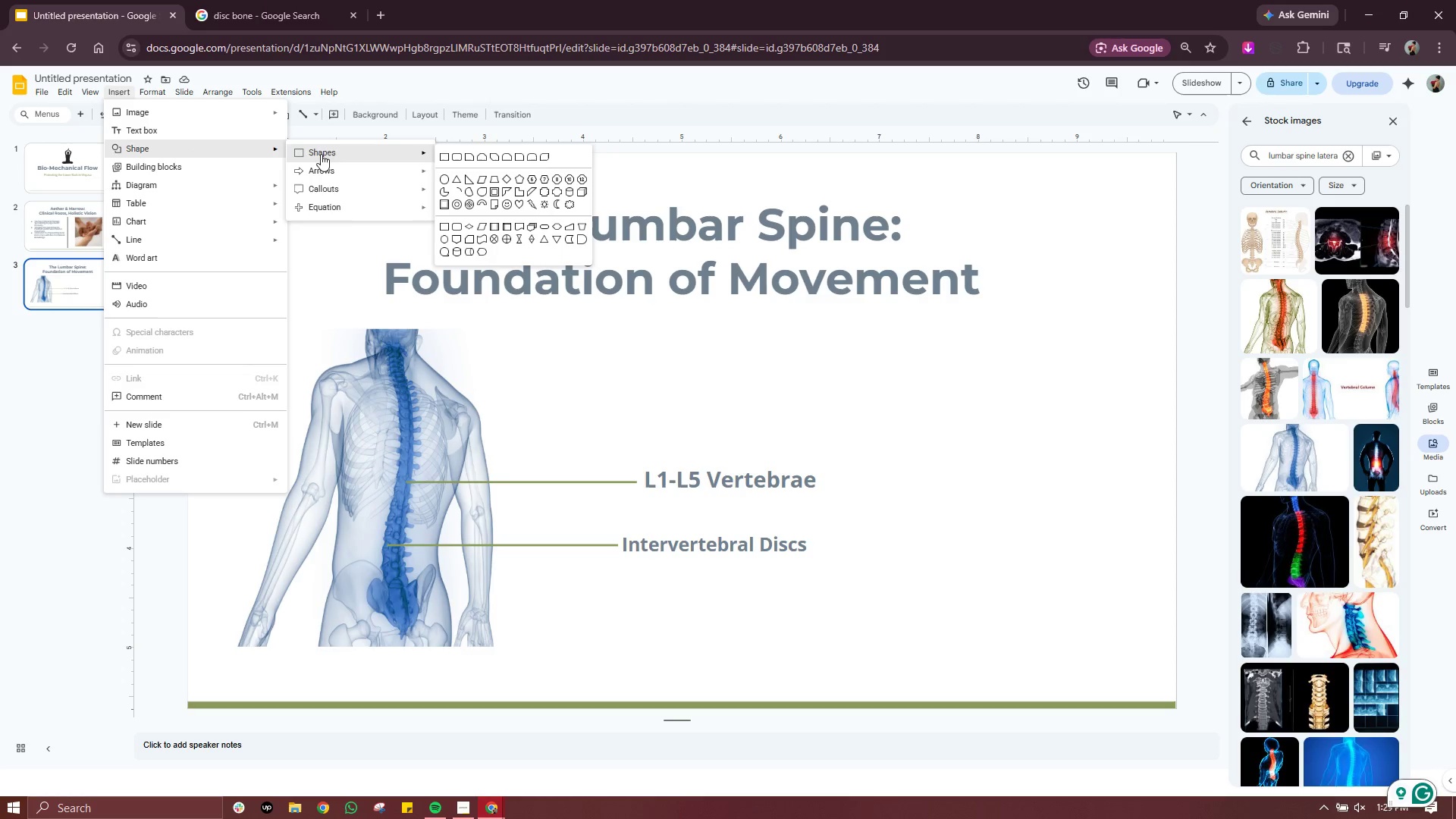 
wait(6.0)
 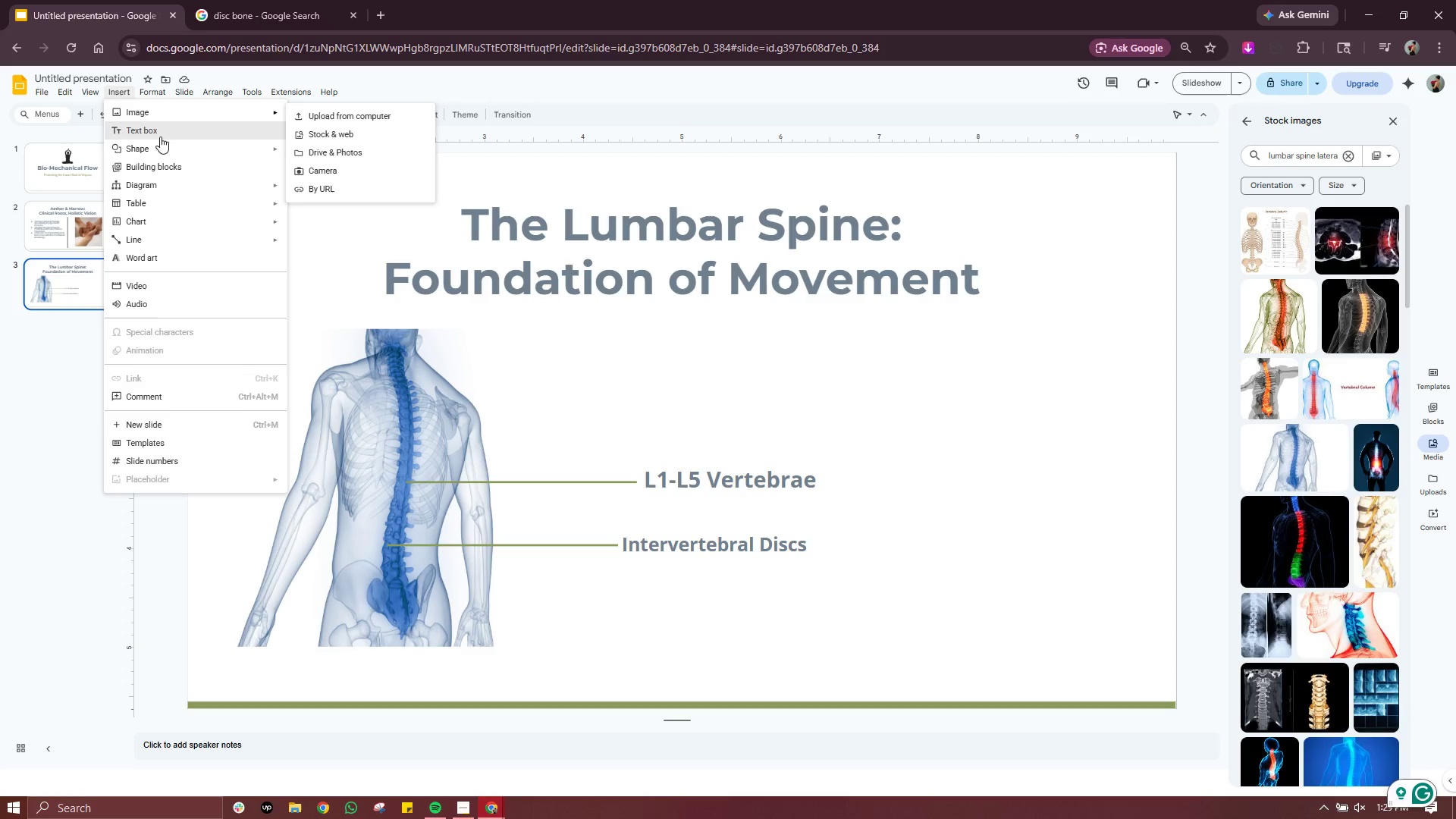 
left_click([458, 158])
 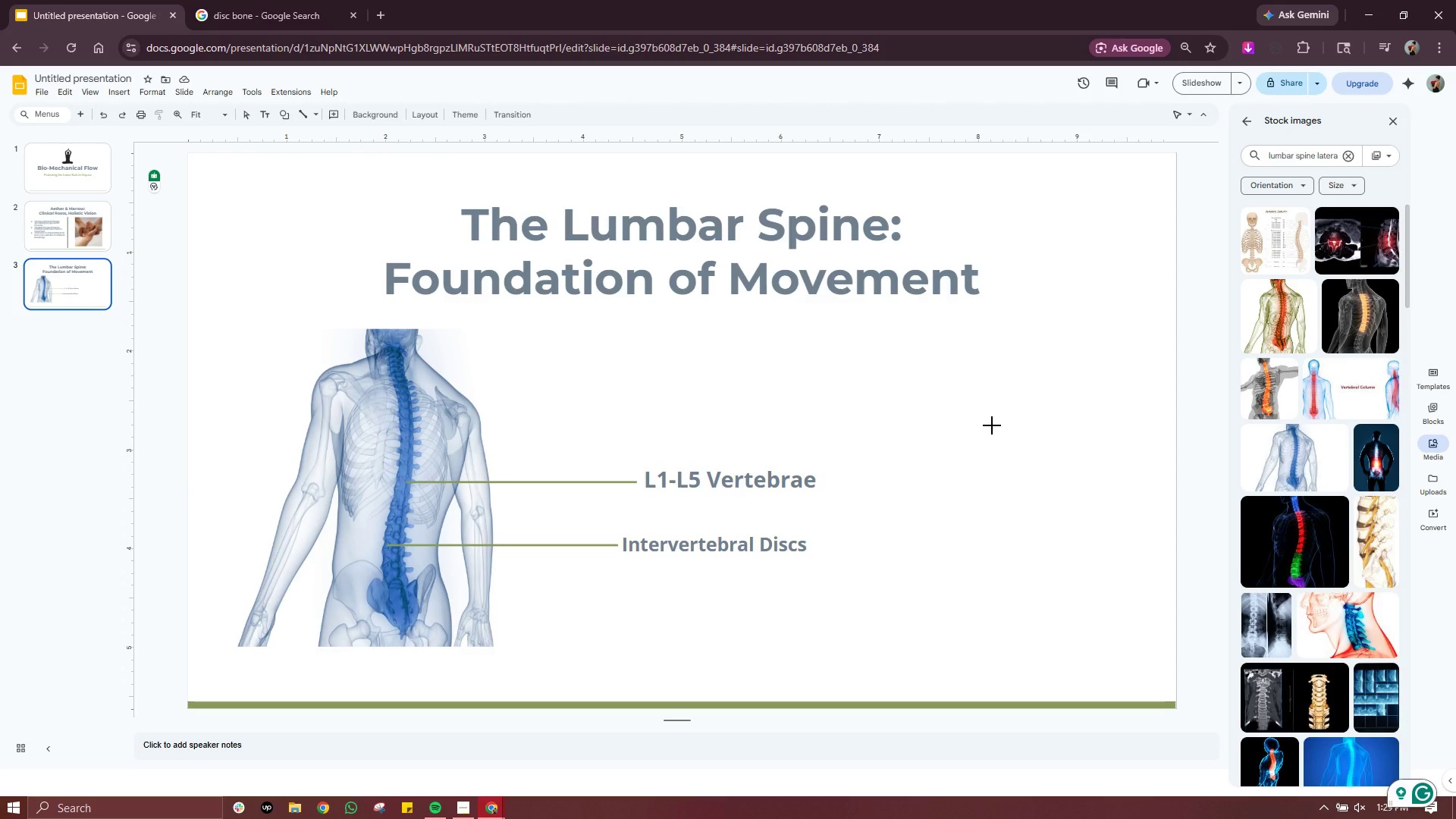 
wait(6.95)
 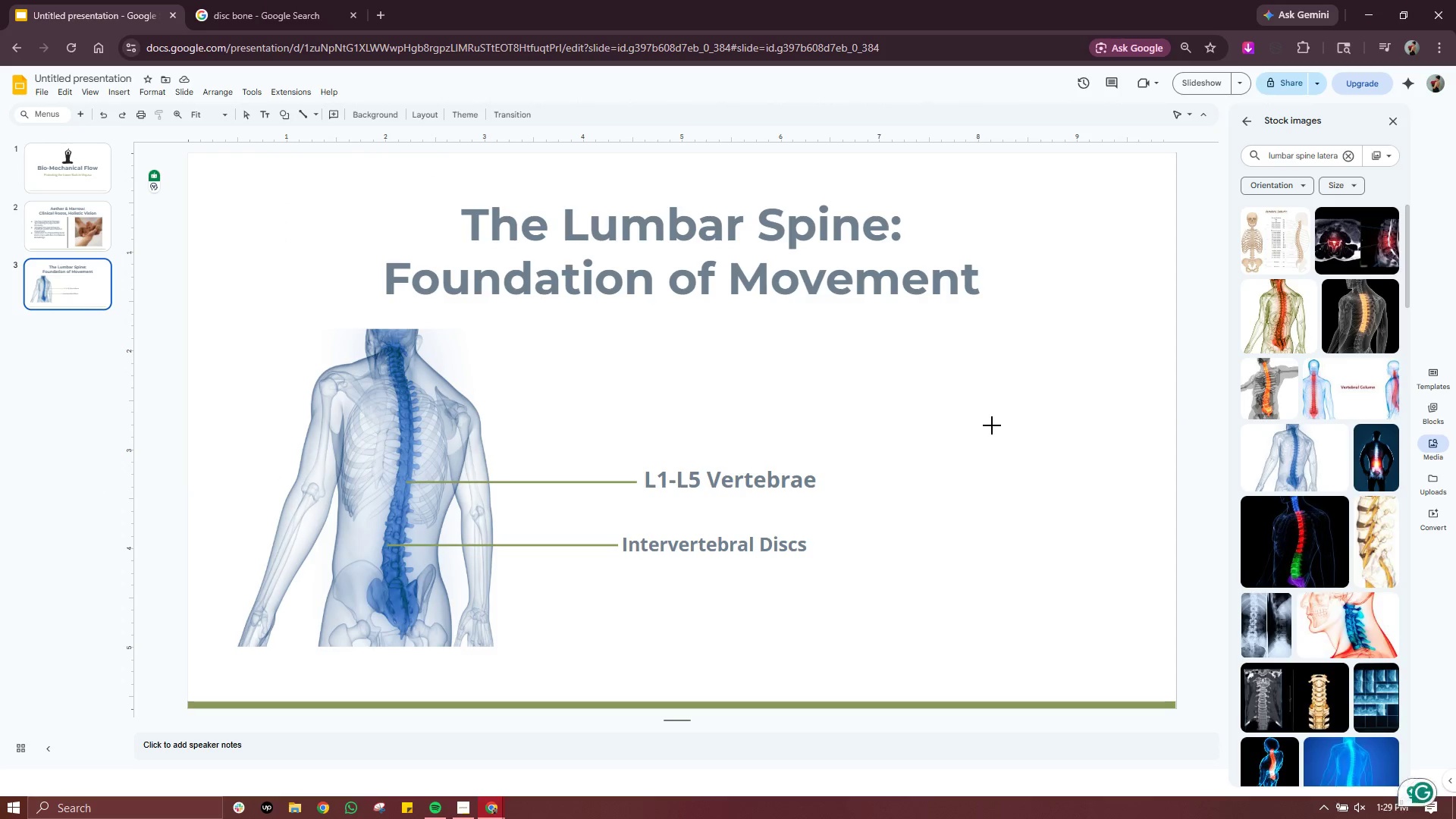 
left_click_drag(start_coordinate=[866, 400], to_coordinate=[1145, 586])
 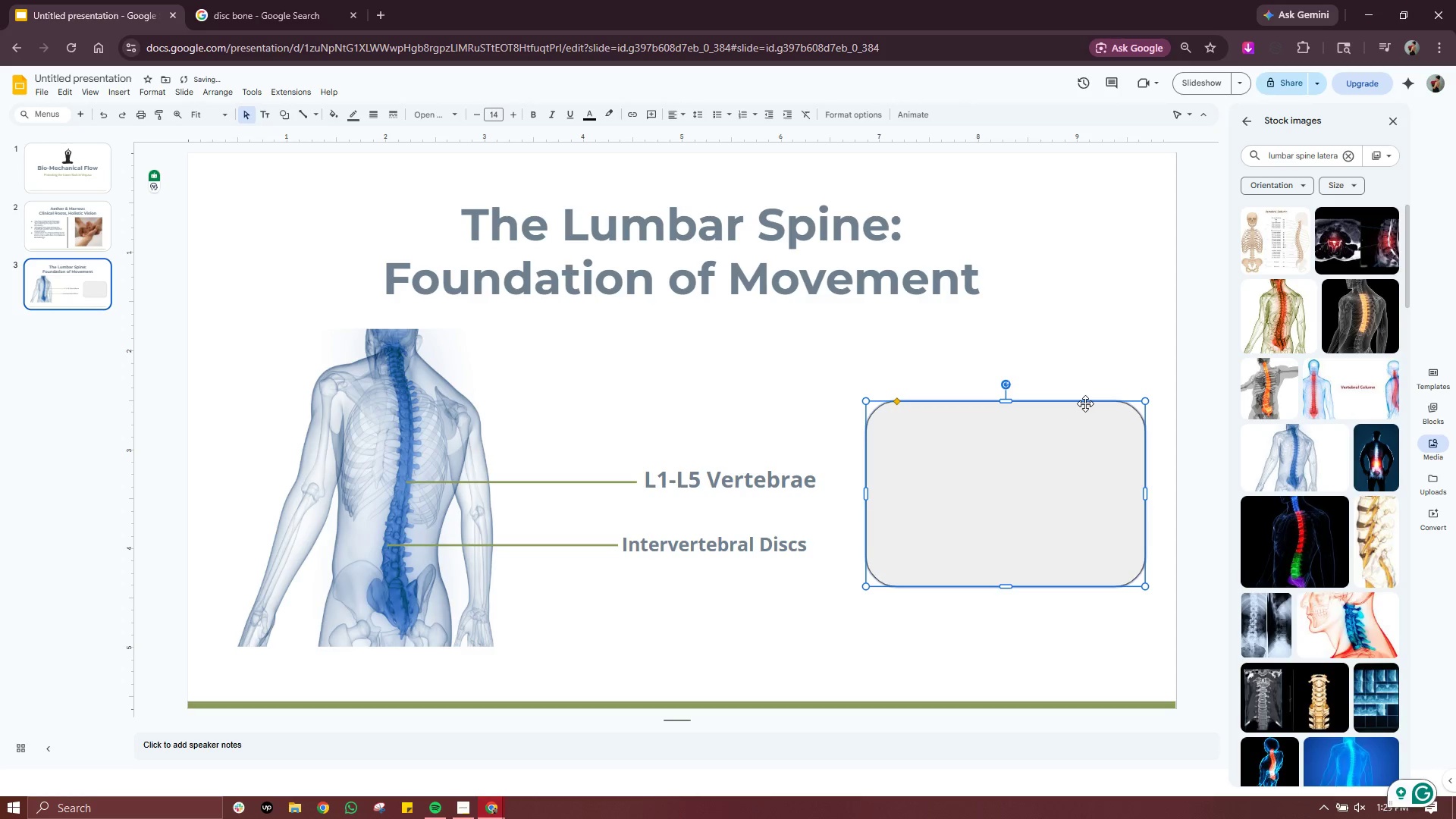 
left_click_drag(start_coordinate=[1085, 403], to_coordinate=[1067, 400])
 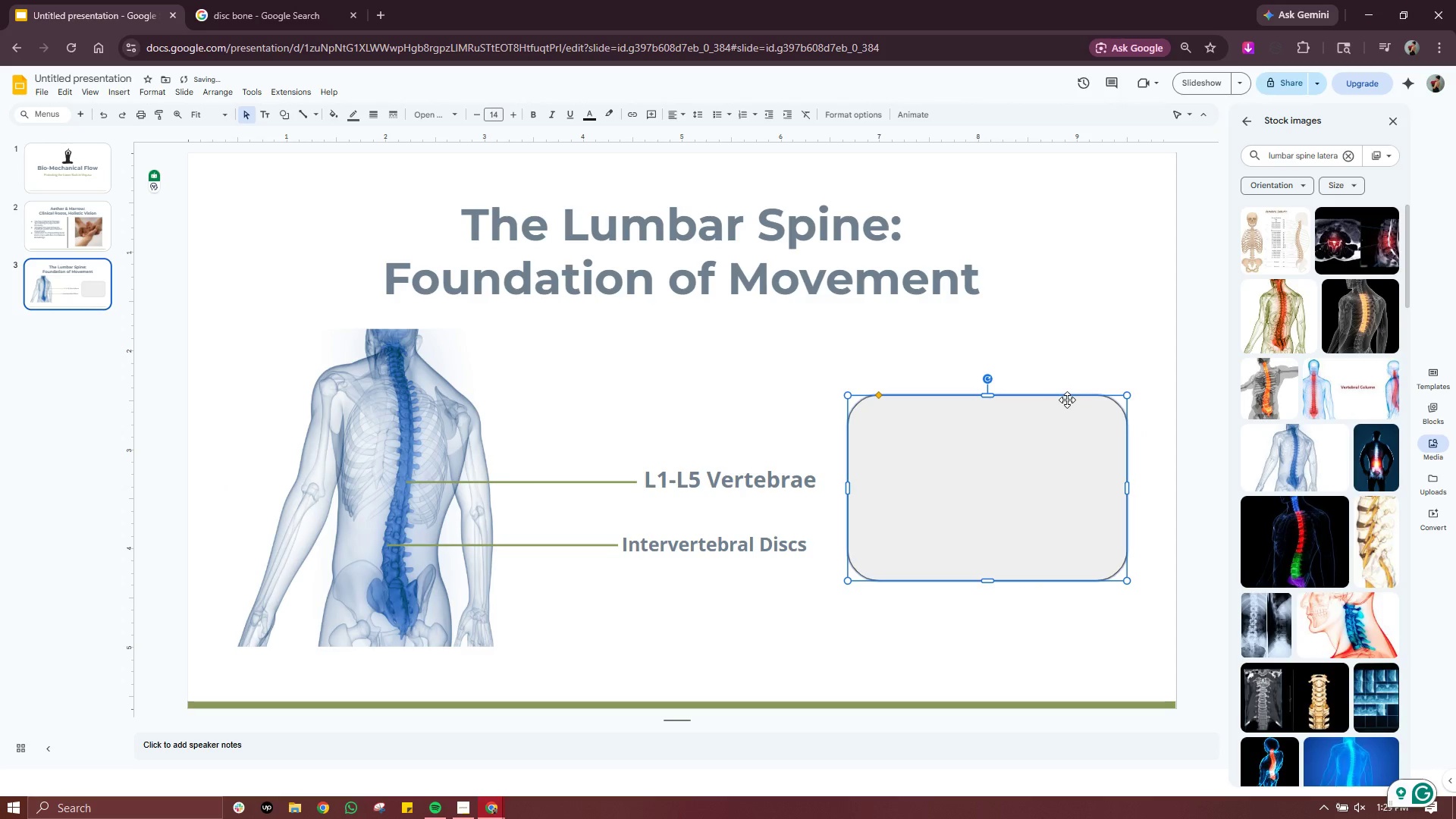 
left_click_drag(start_coordinate=[1067, 400], to_coordinate=[1077, 359])
 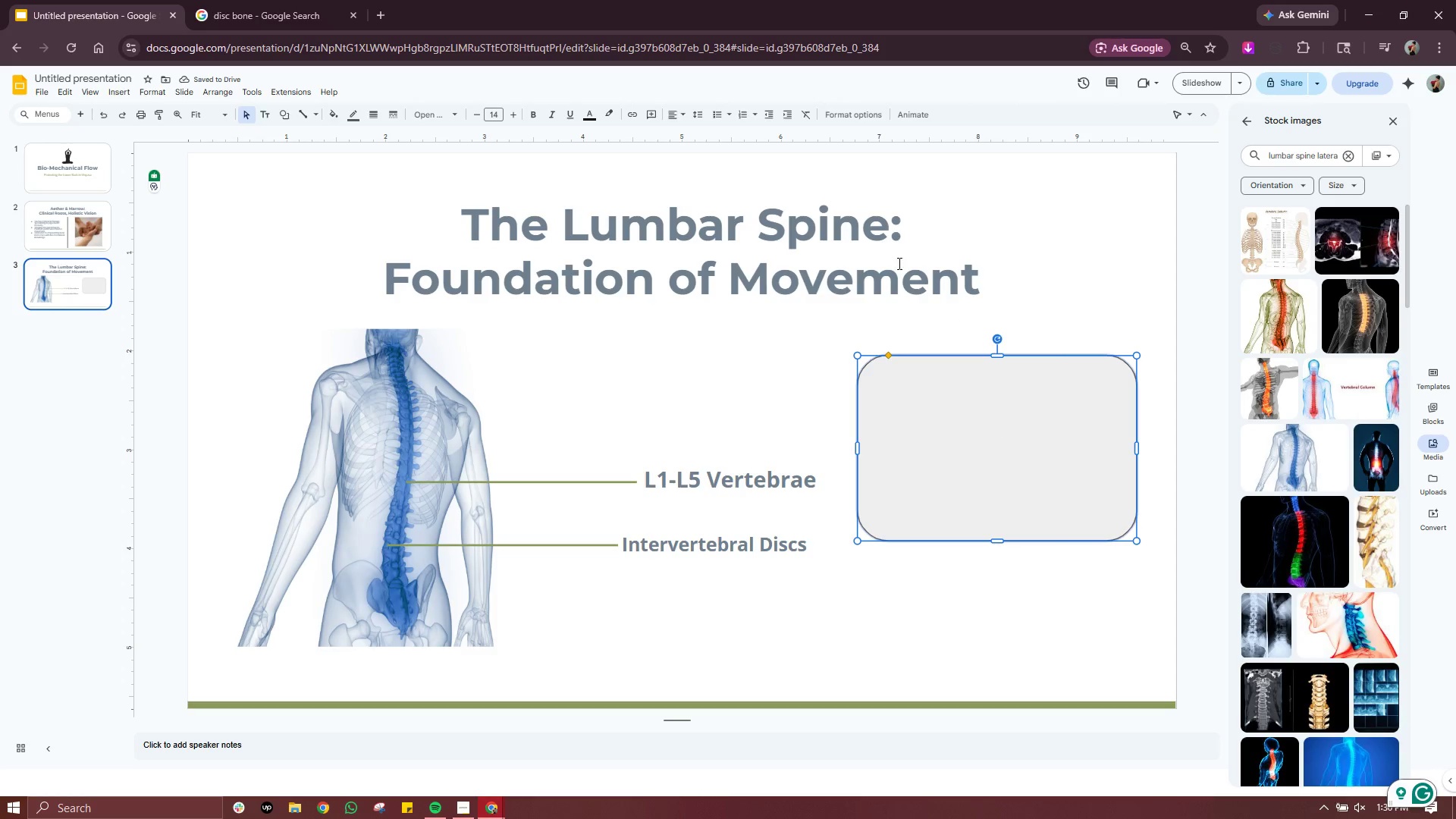 
left_click([353, 118])
 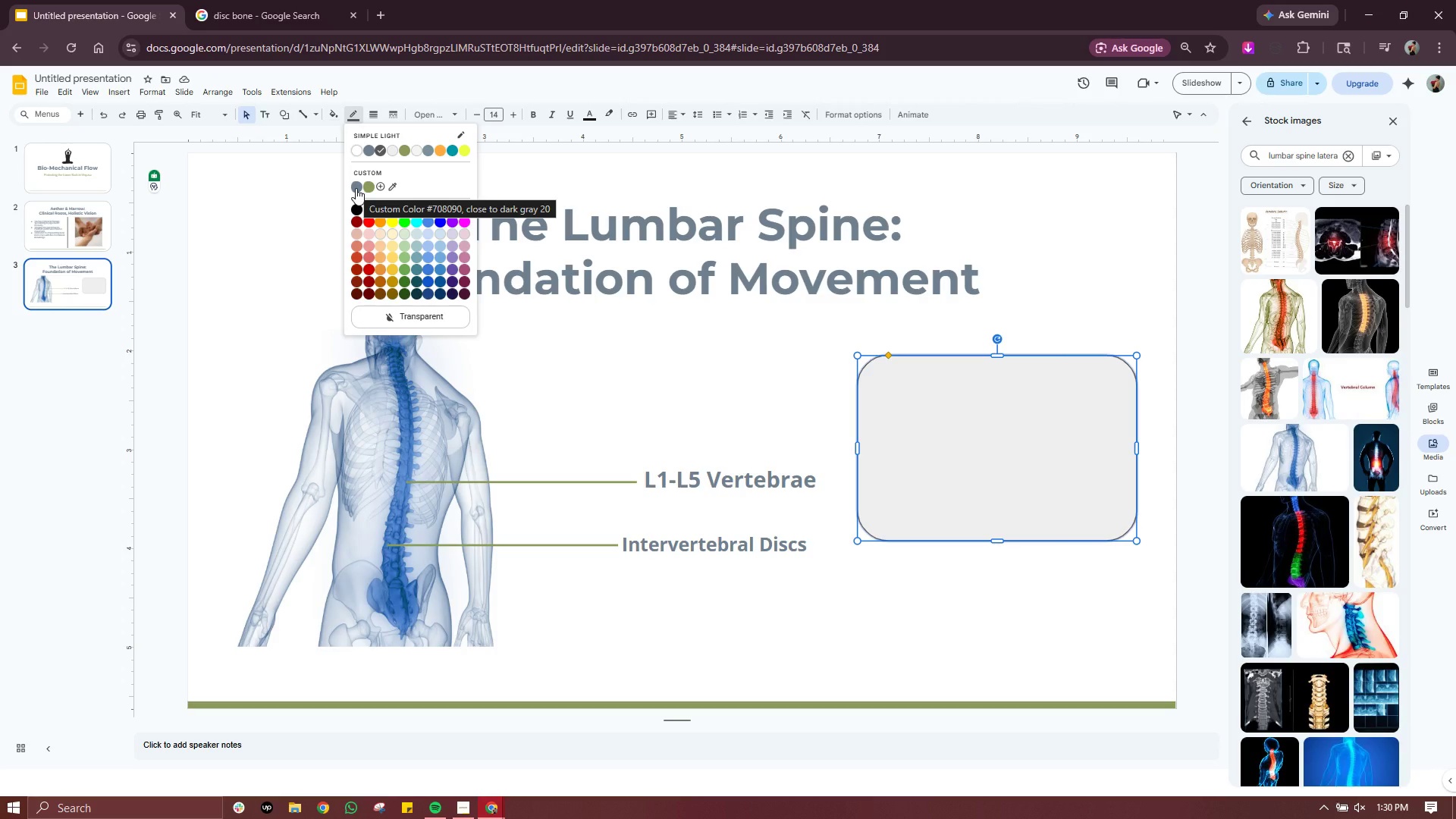 
left_click([384, 187])
 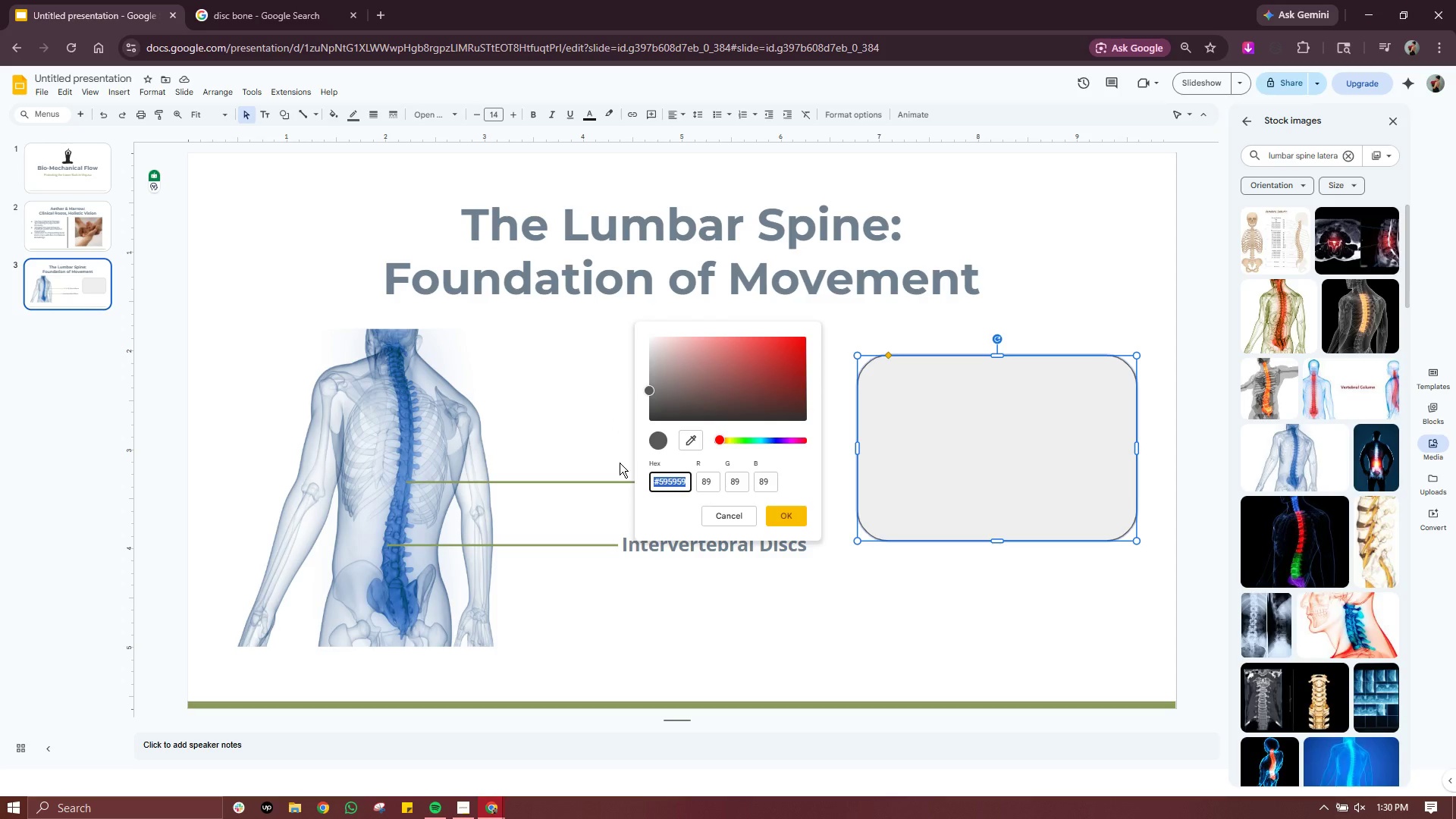 
type(f4ff4)
 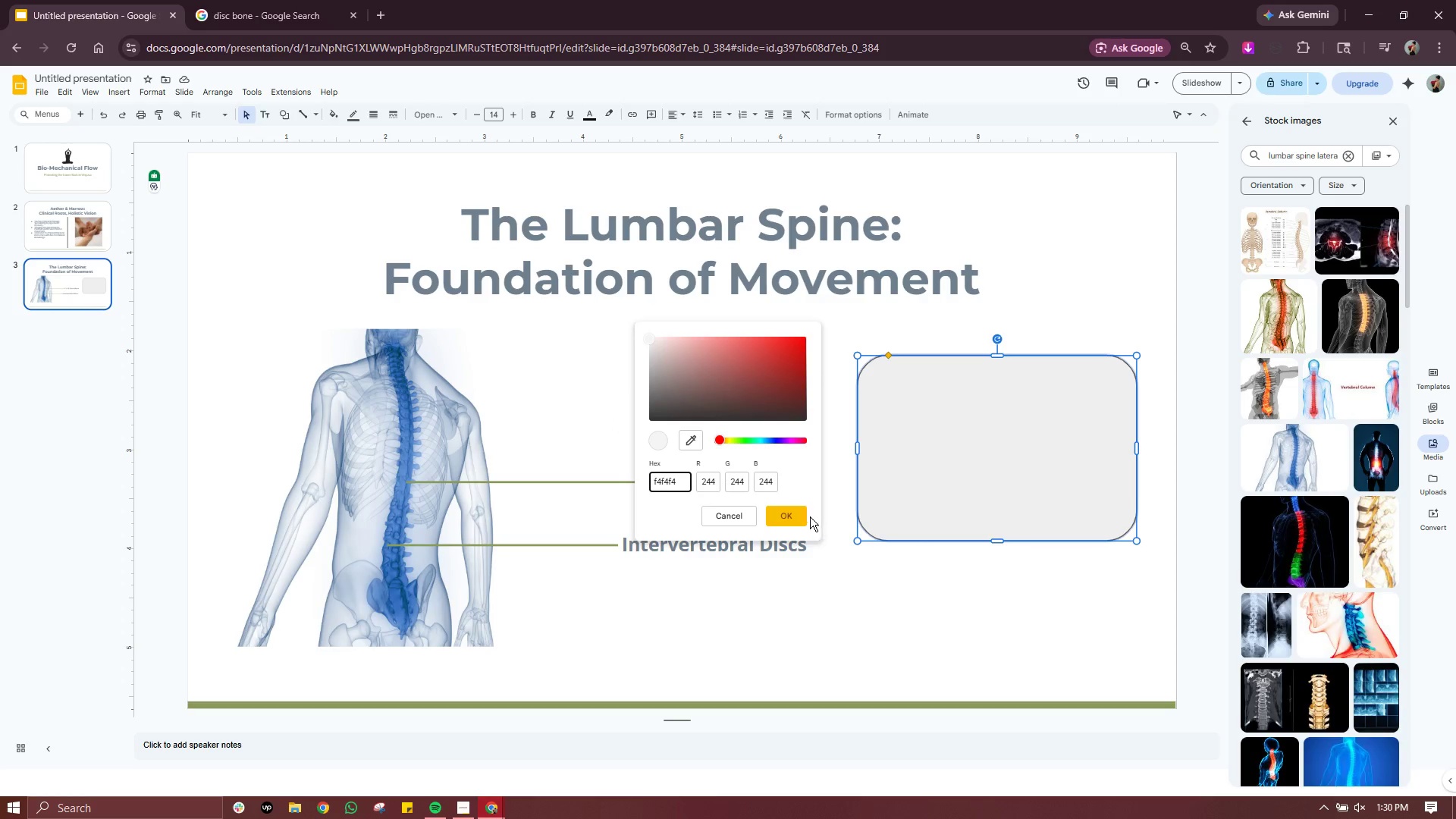 
left_click([802, 515])
 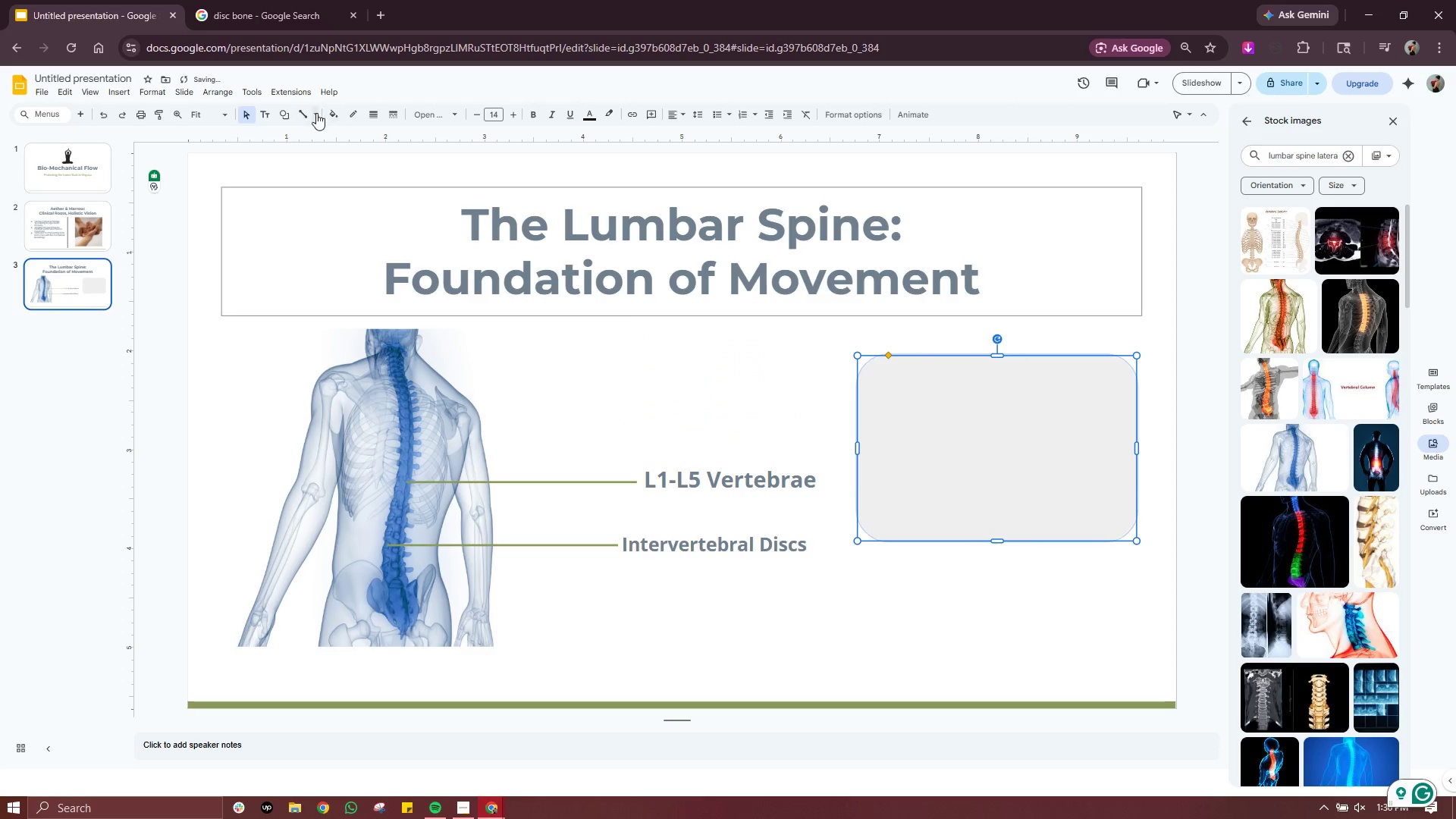 
left_click([351, 116])
 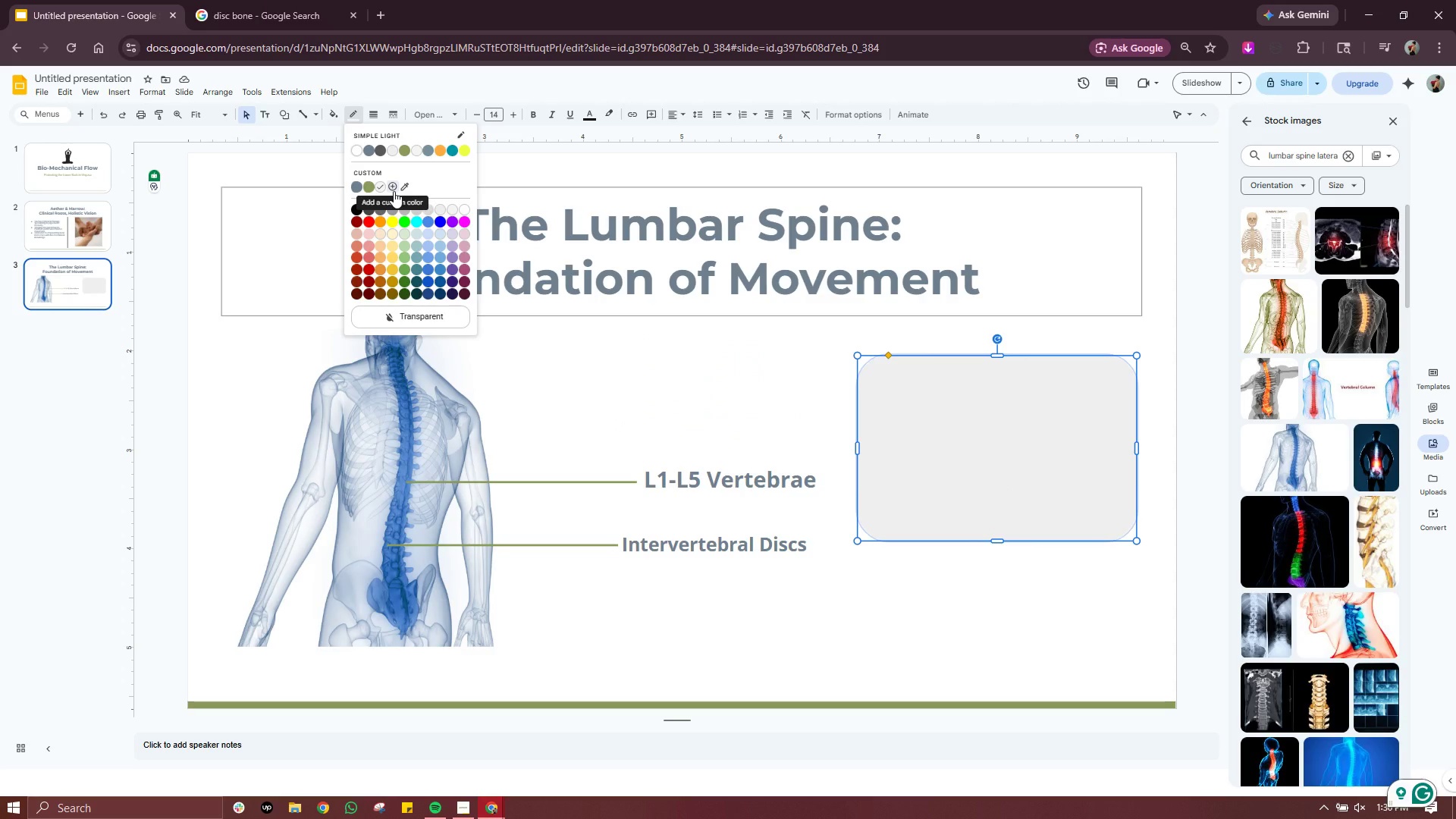 
wait(9.31)
 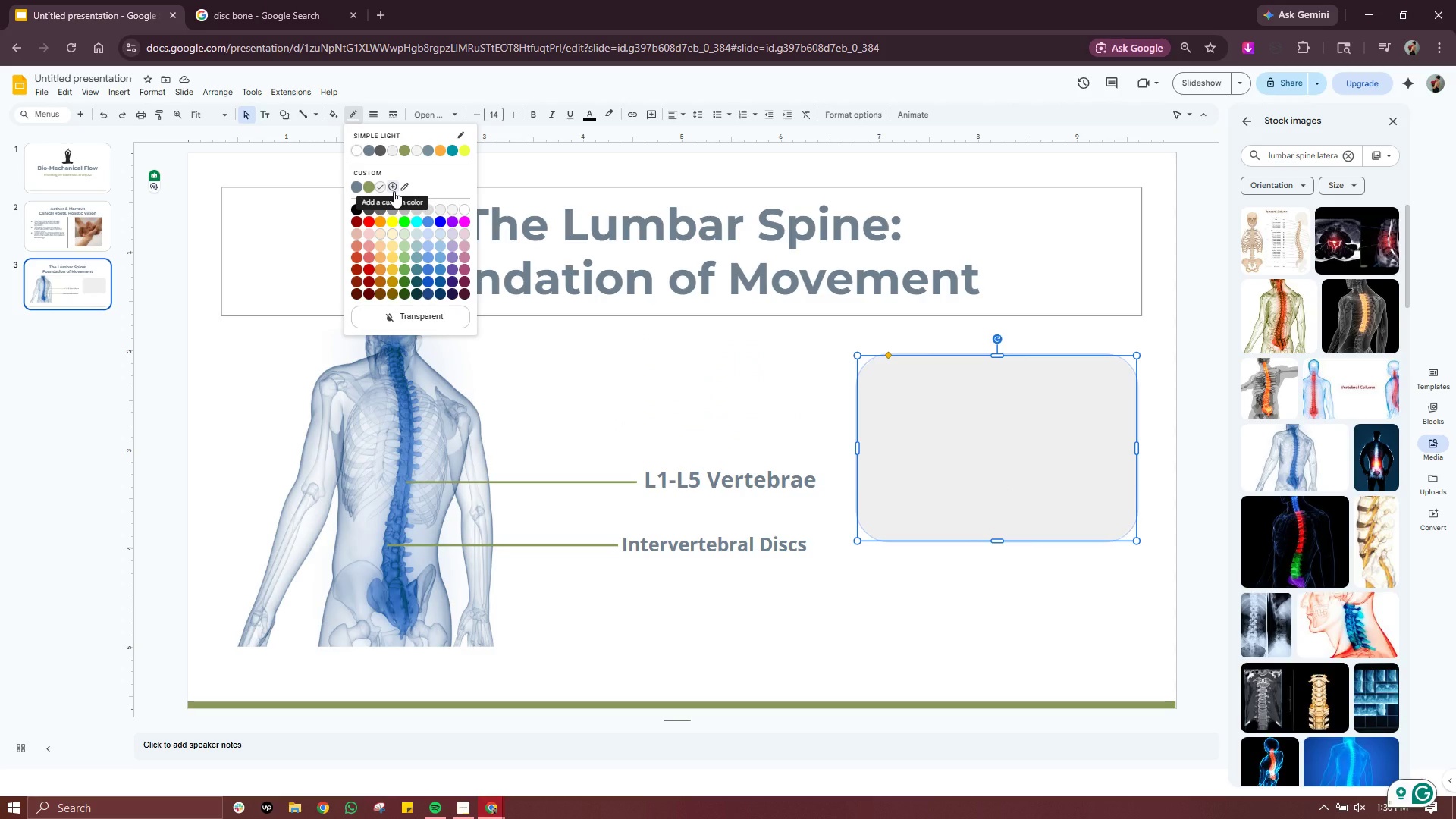 
double_click([968, 465])
 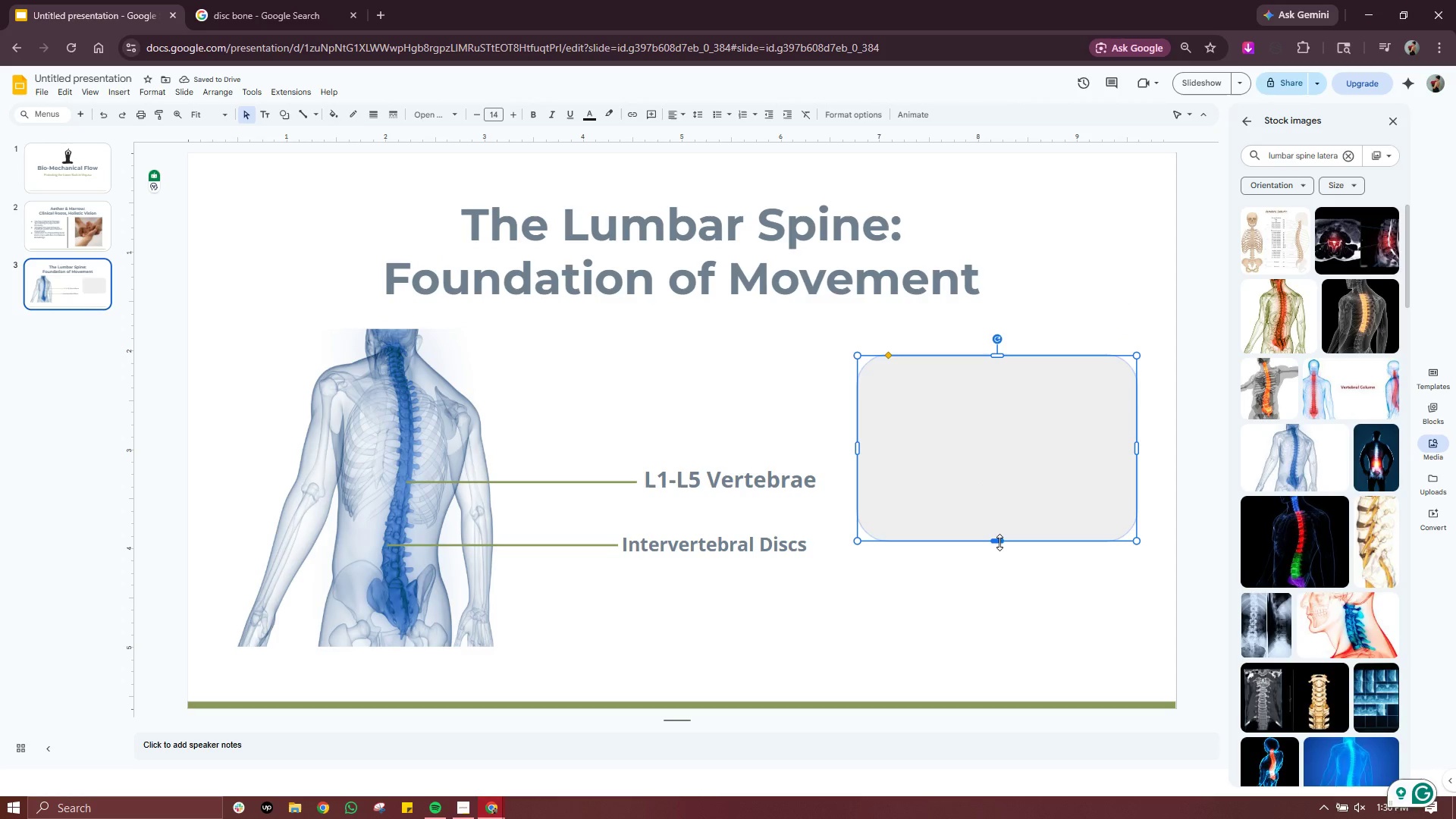 
left_click_drag(start_coordinate=[999, 541], to_coordinate=[993, 648])
 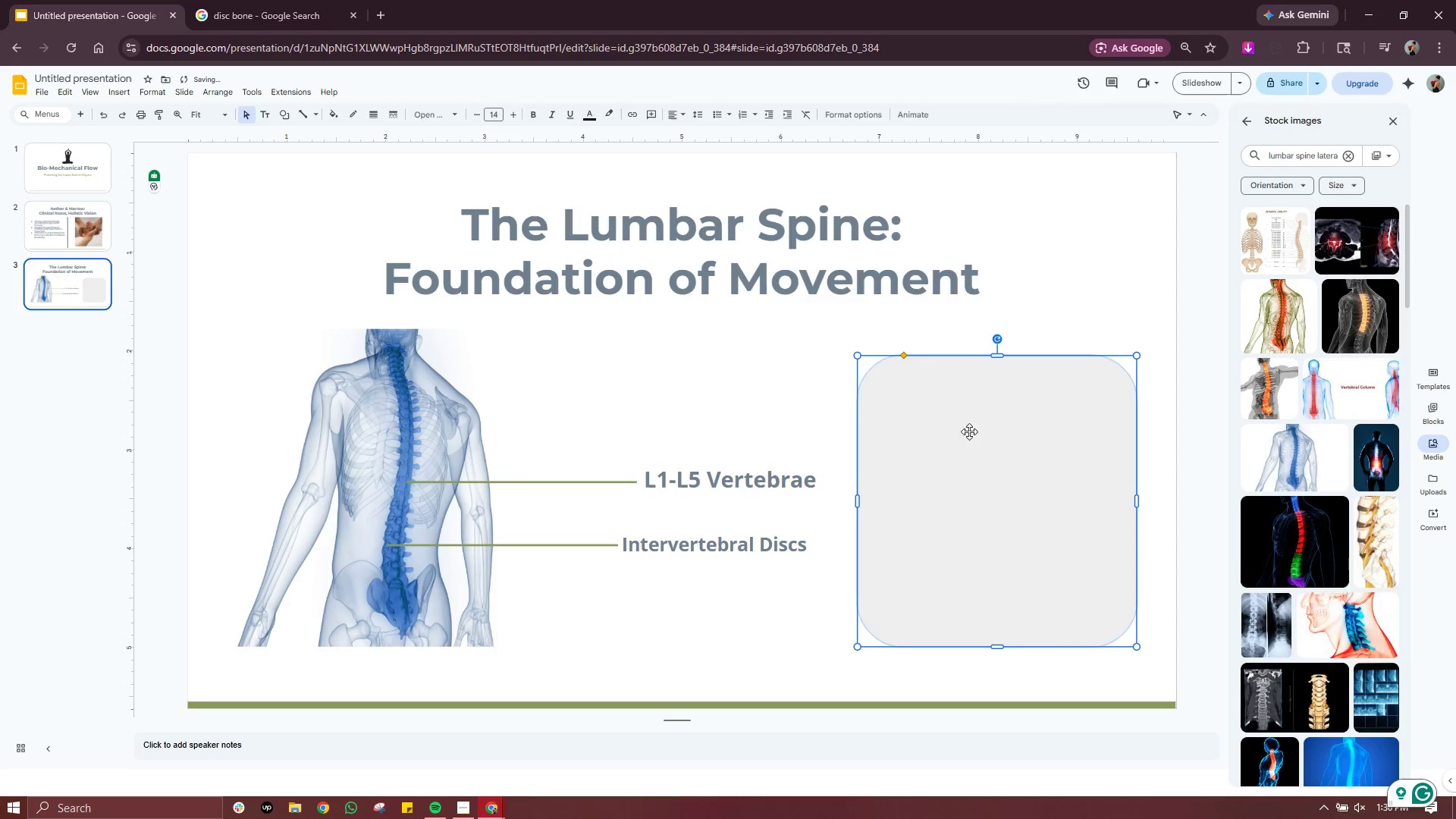 
double_click([969, 431])
 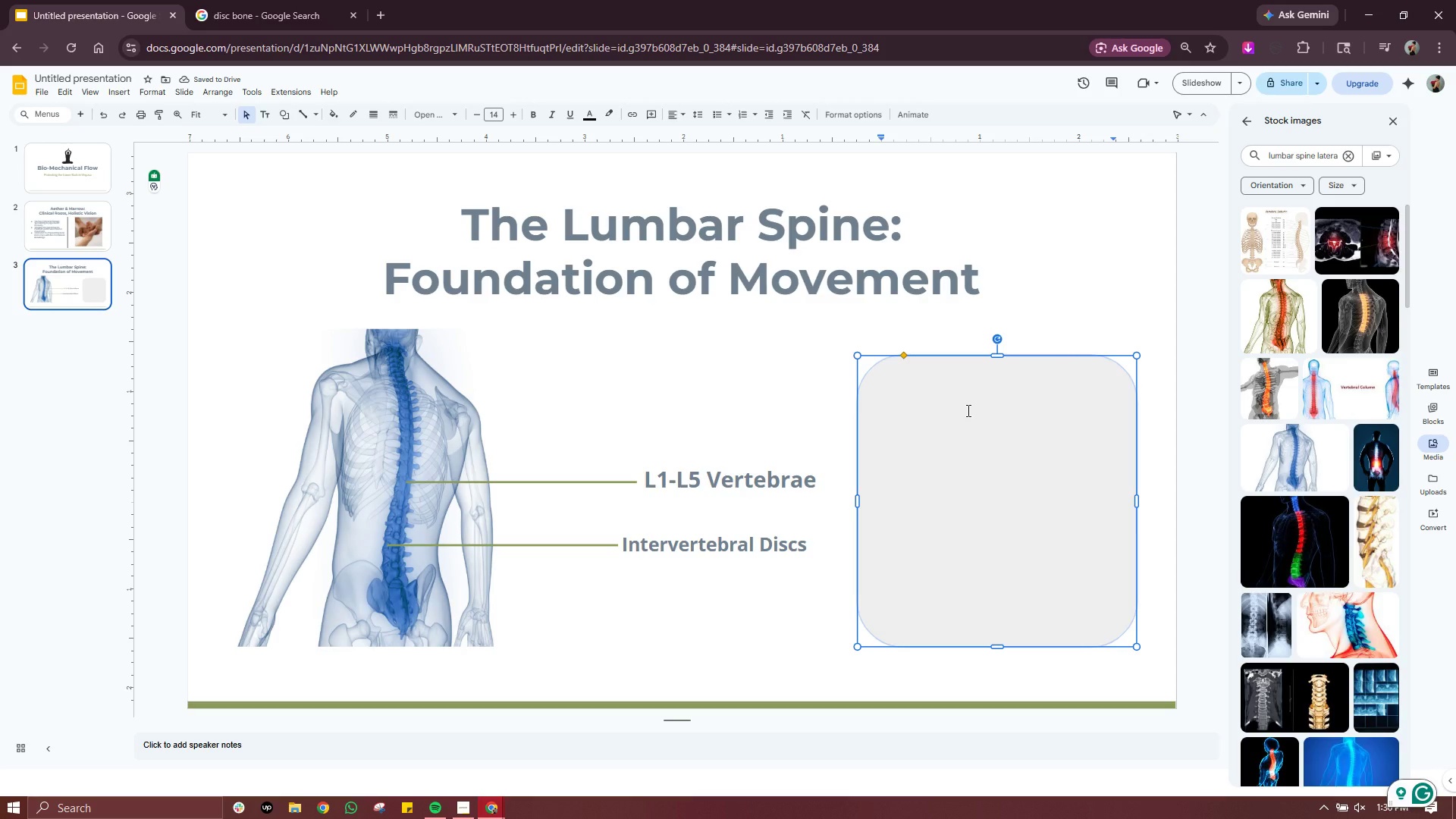 
type(The L4-L5 and L5-S1 junctions are the most common sites for stress during Vinyasa transitions like Chaturam)
key(Backspace)
type(nga.)
 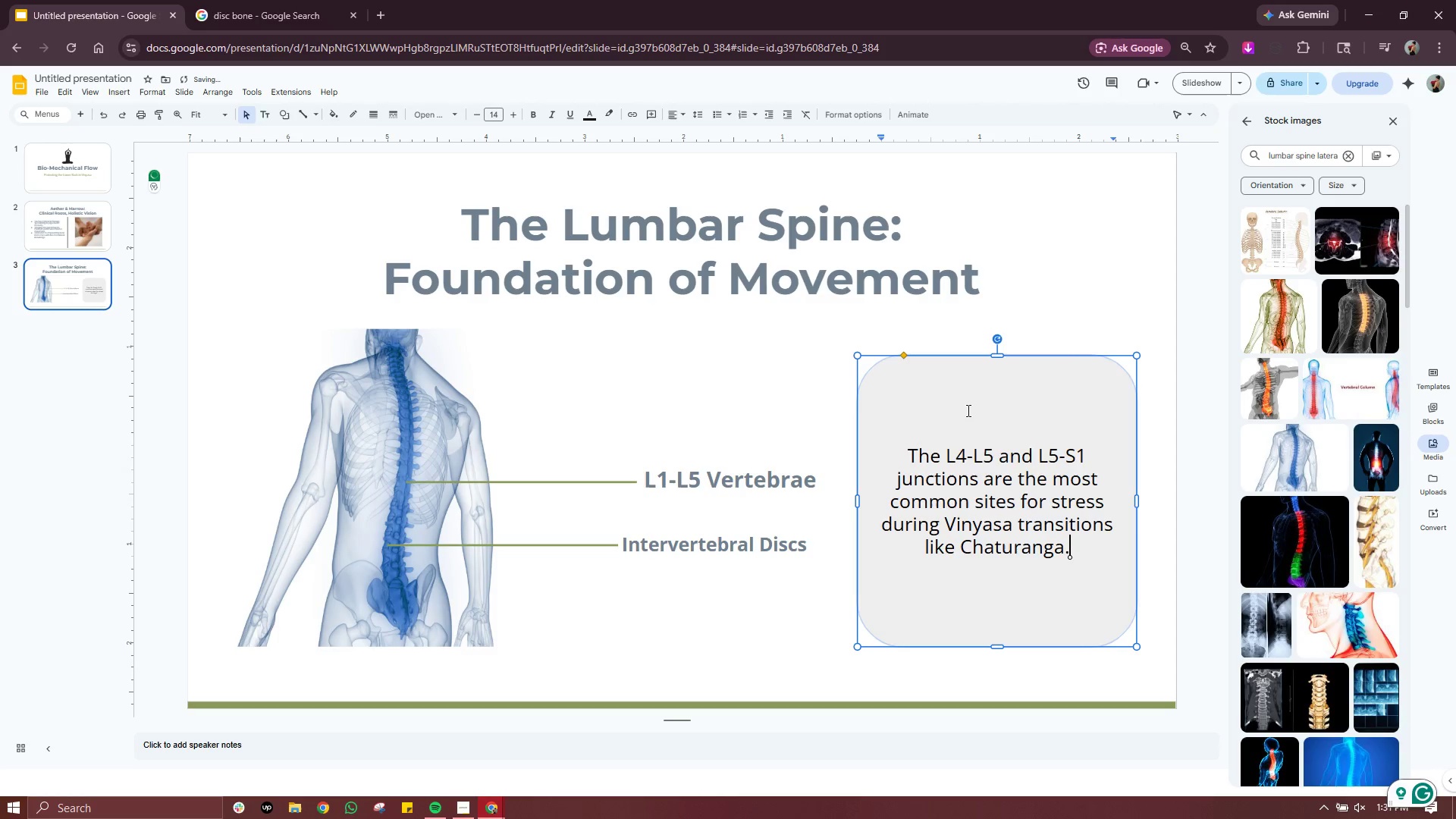 
key(Control+A)
 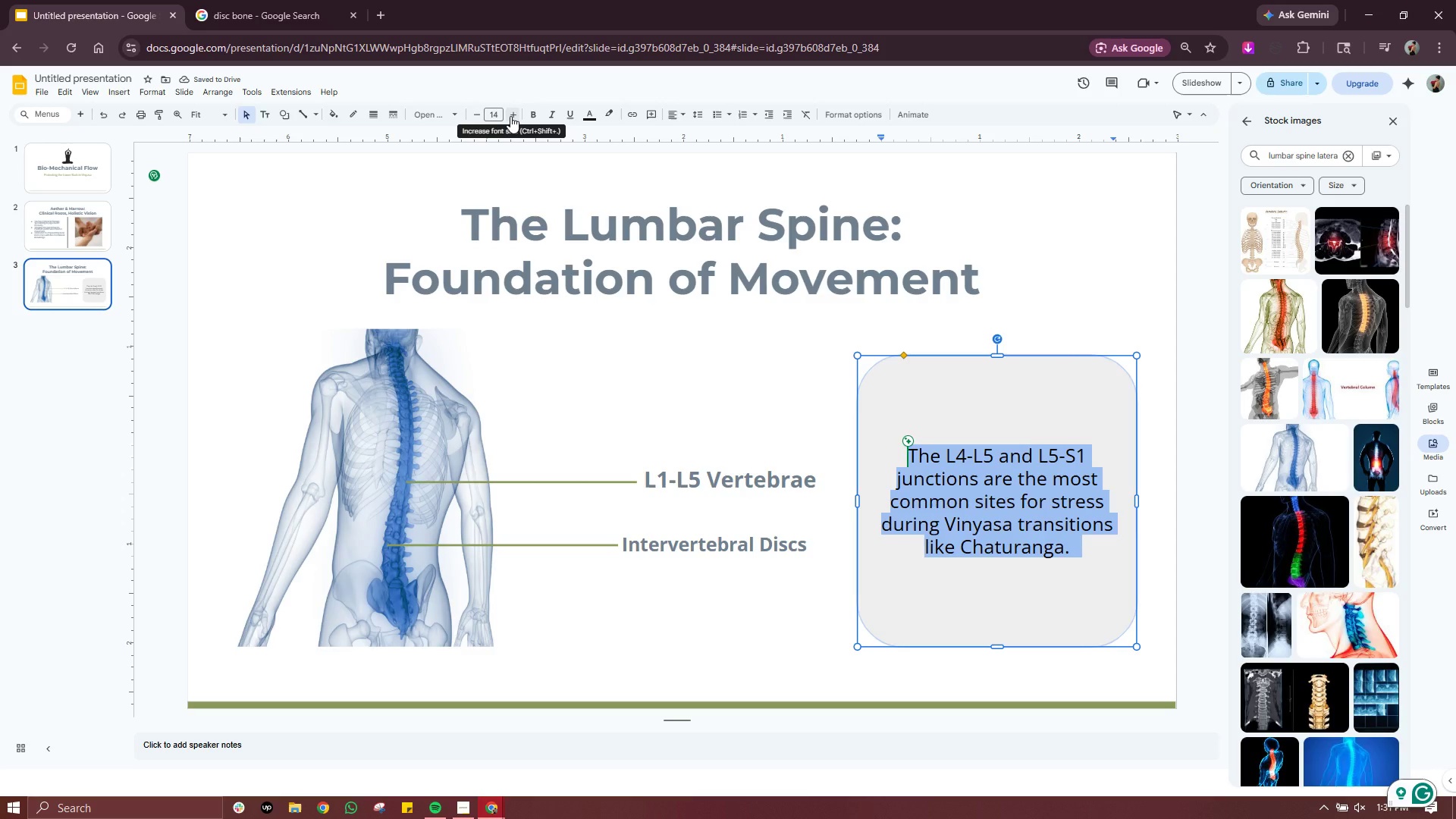 
left_click([553, 118])
 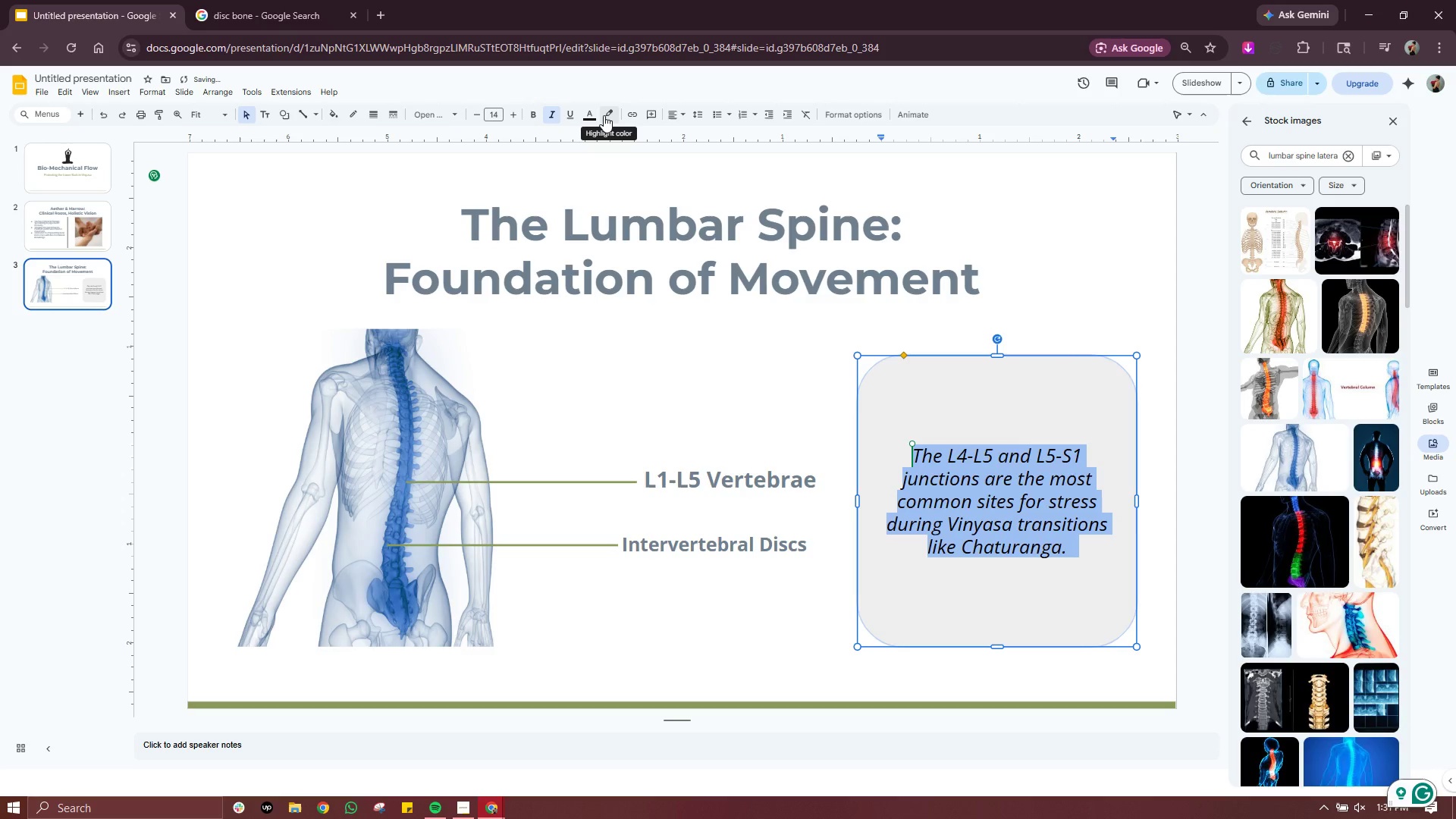 
left_click([592, 116])
 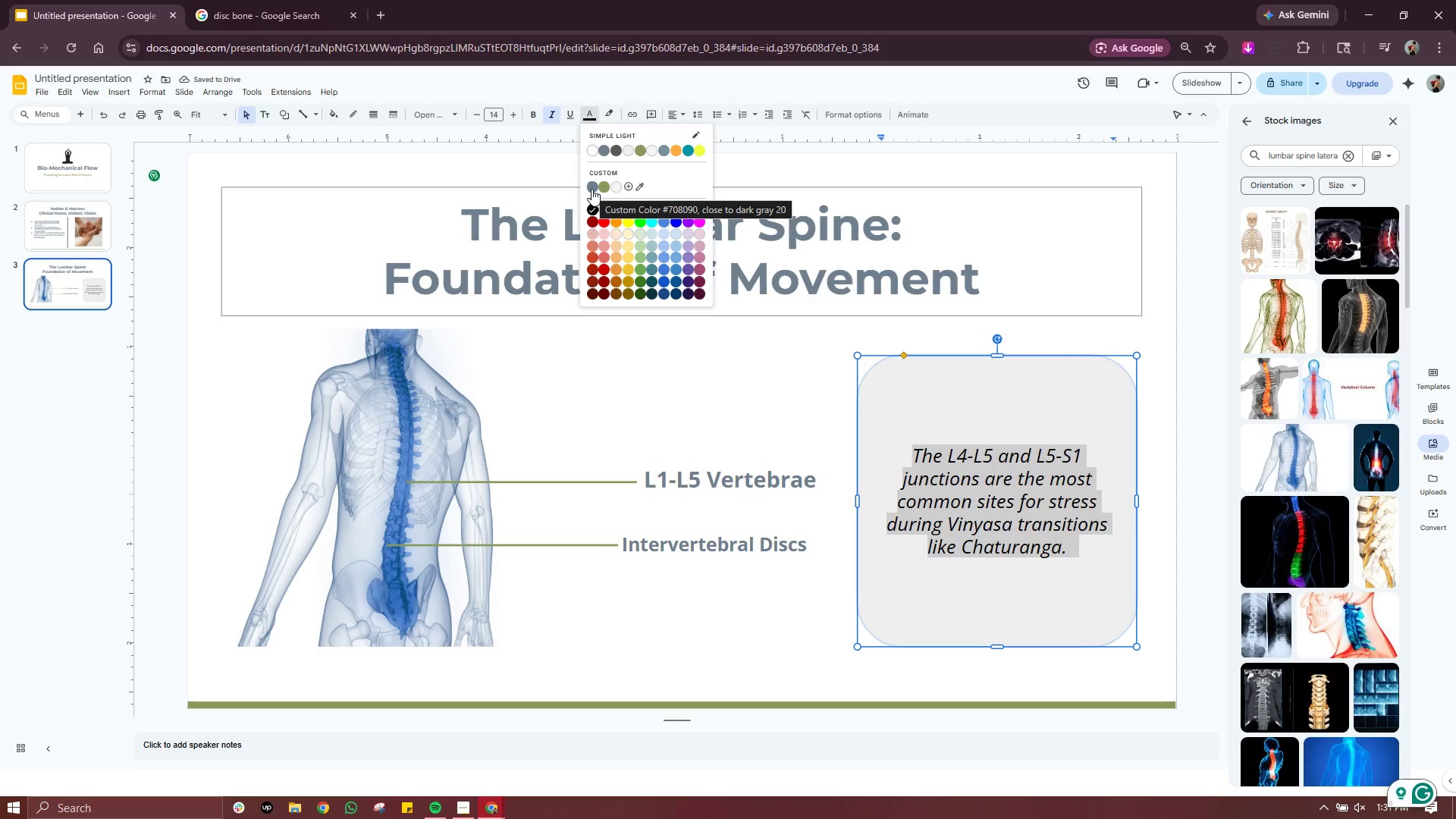 
left_click([592, 189])
 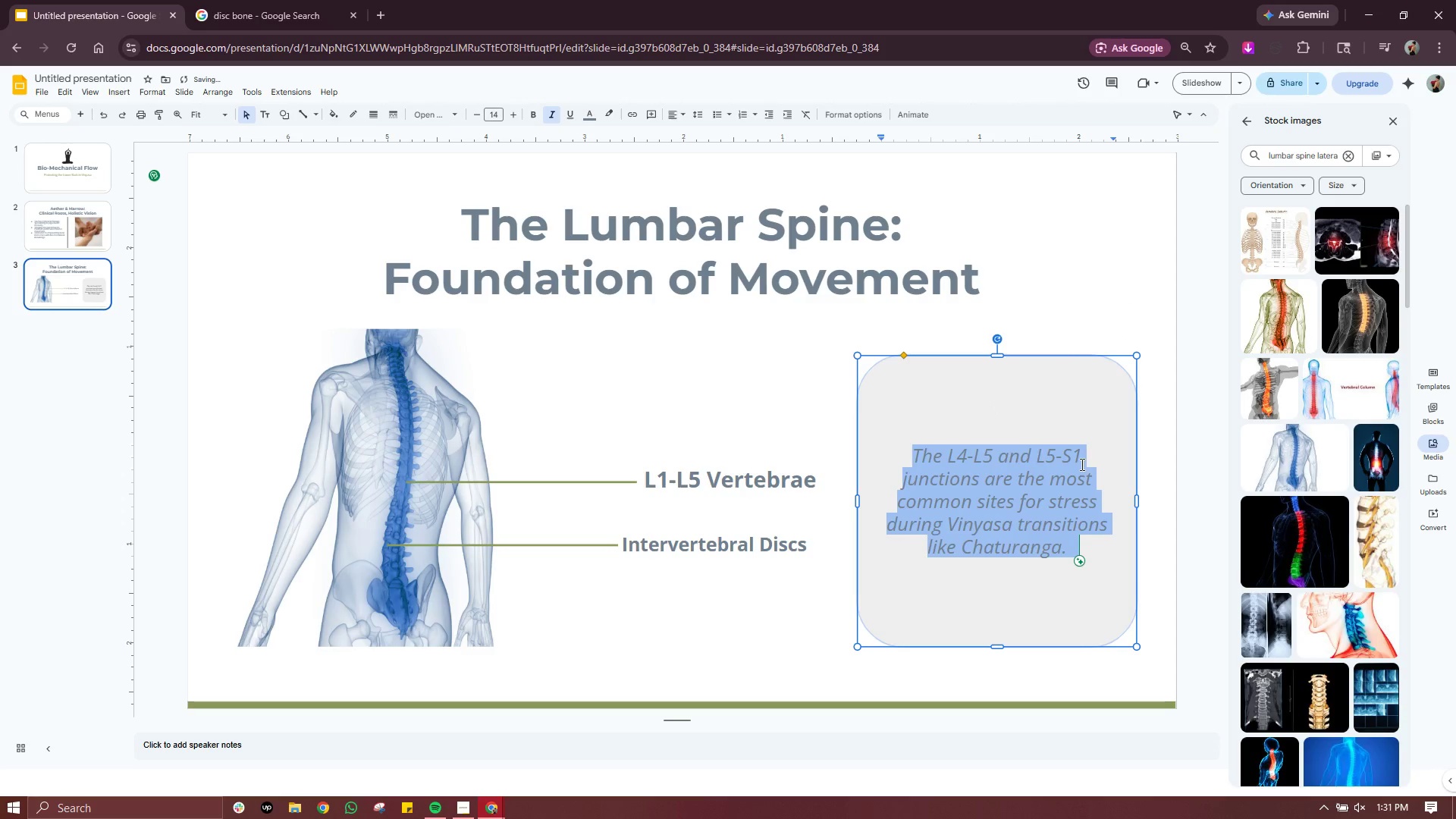 
left_click([1135, 324])
 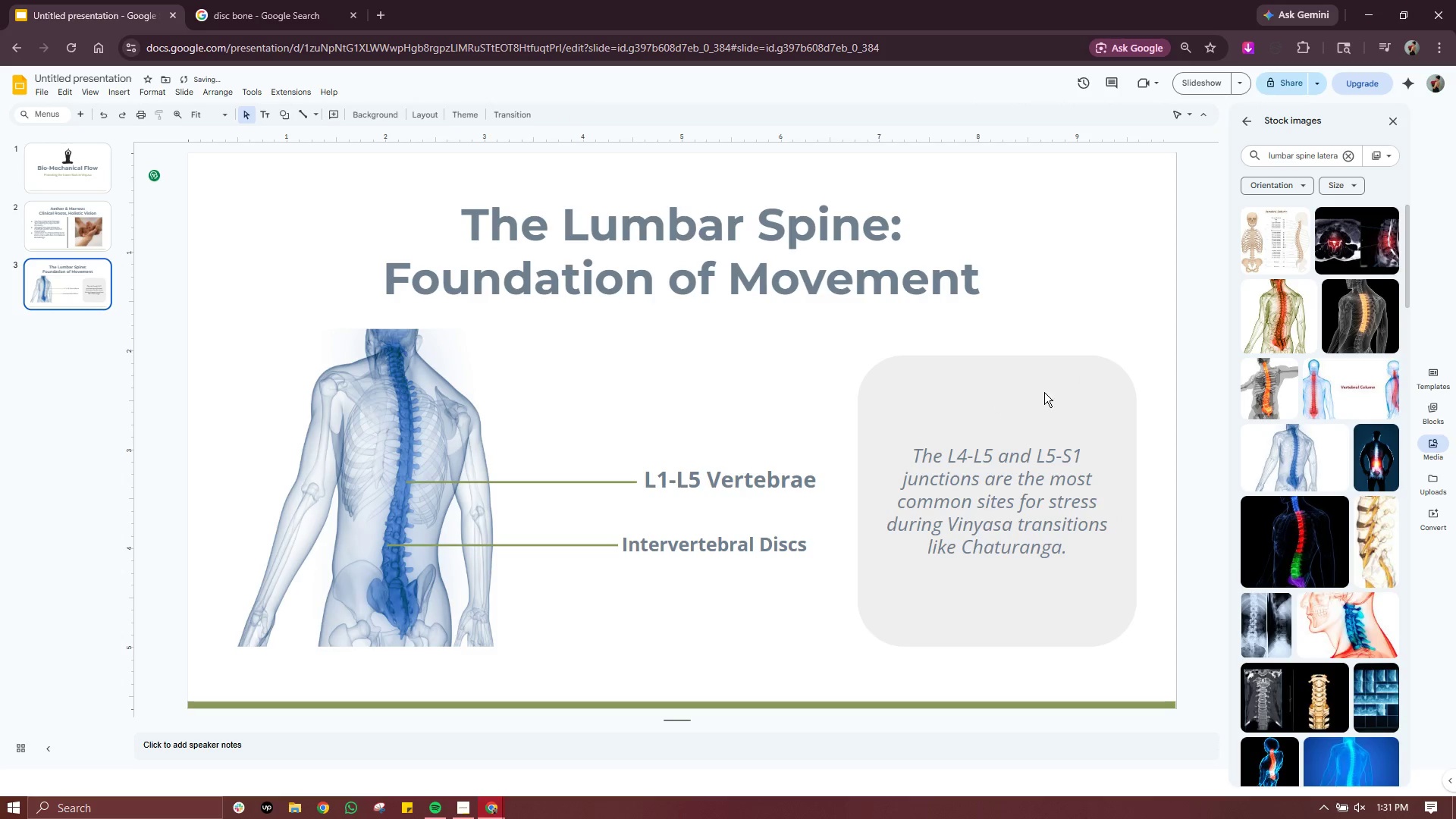 
left_click([1043, 392])
 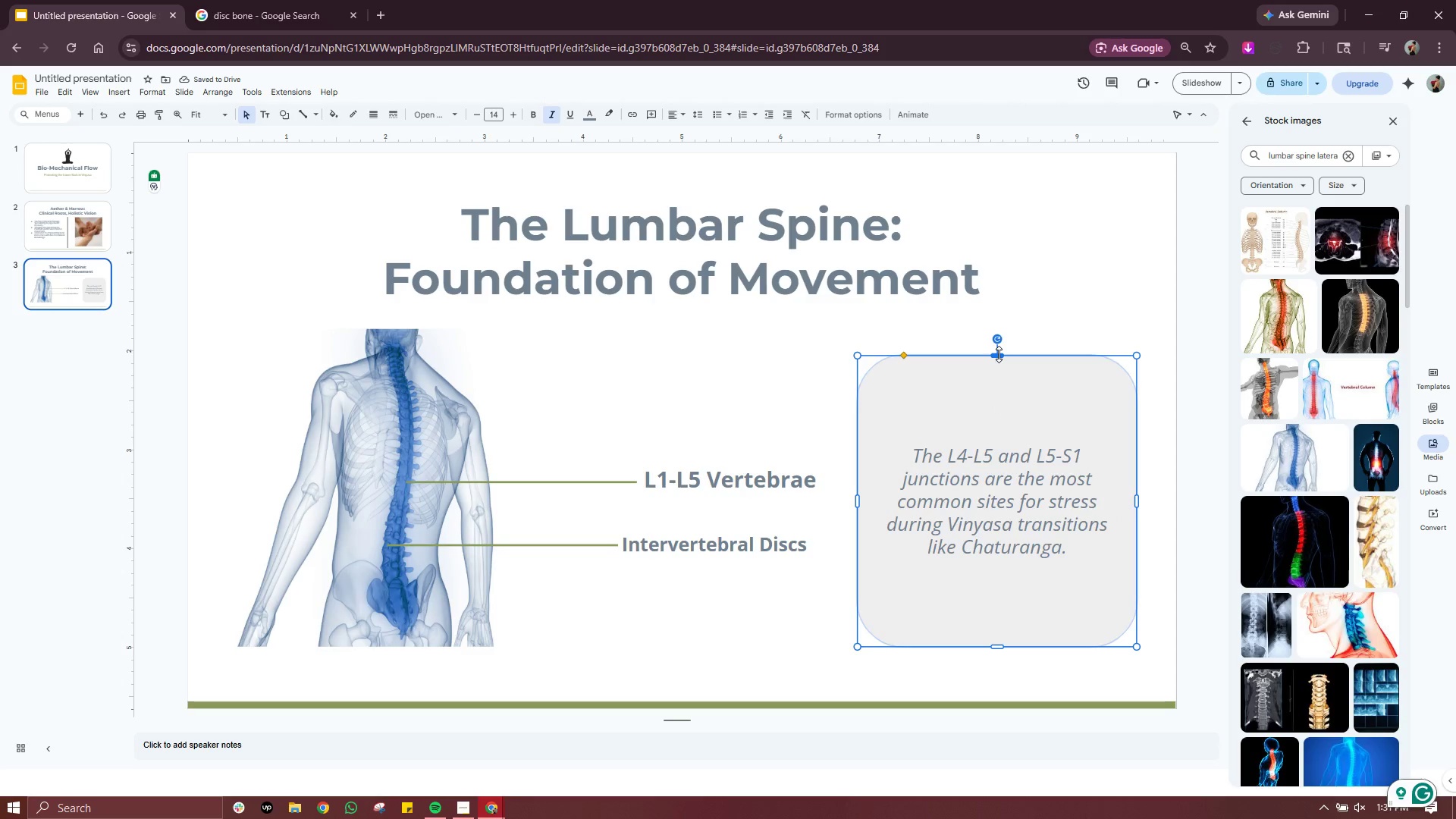 
left_click_drag(start_coordinate=[999, 354], to_coordinate=[996, 400])
 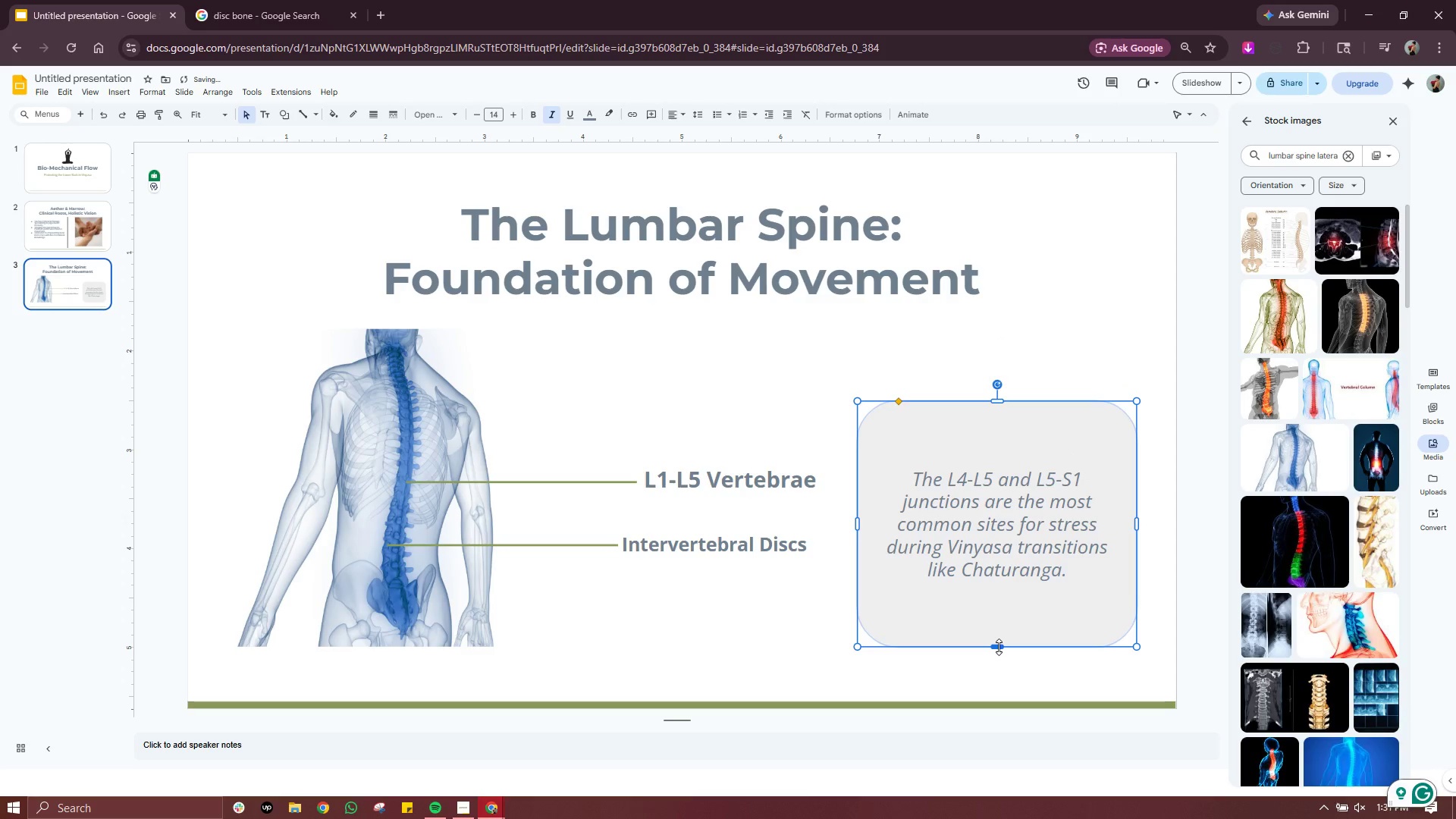 
left_click_drag(start_coordinate=[999, 647], to_coordinate=[999, 617])
 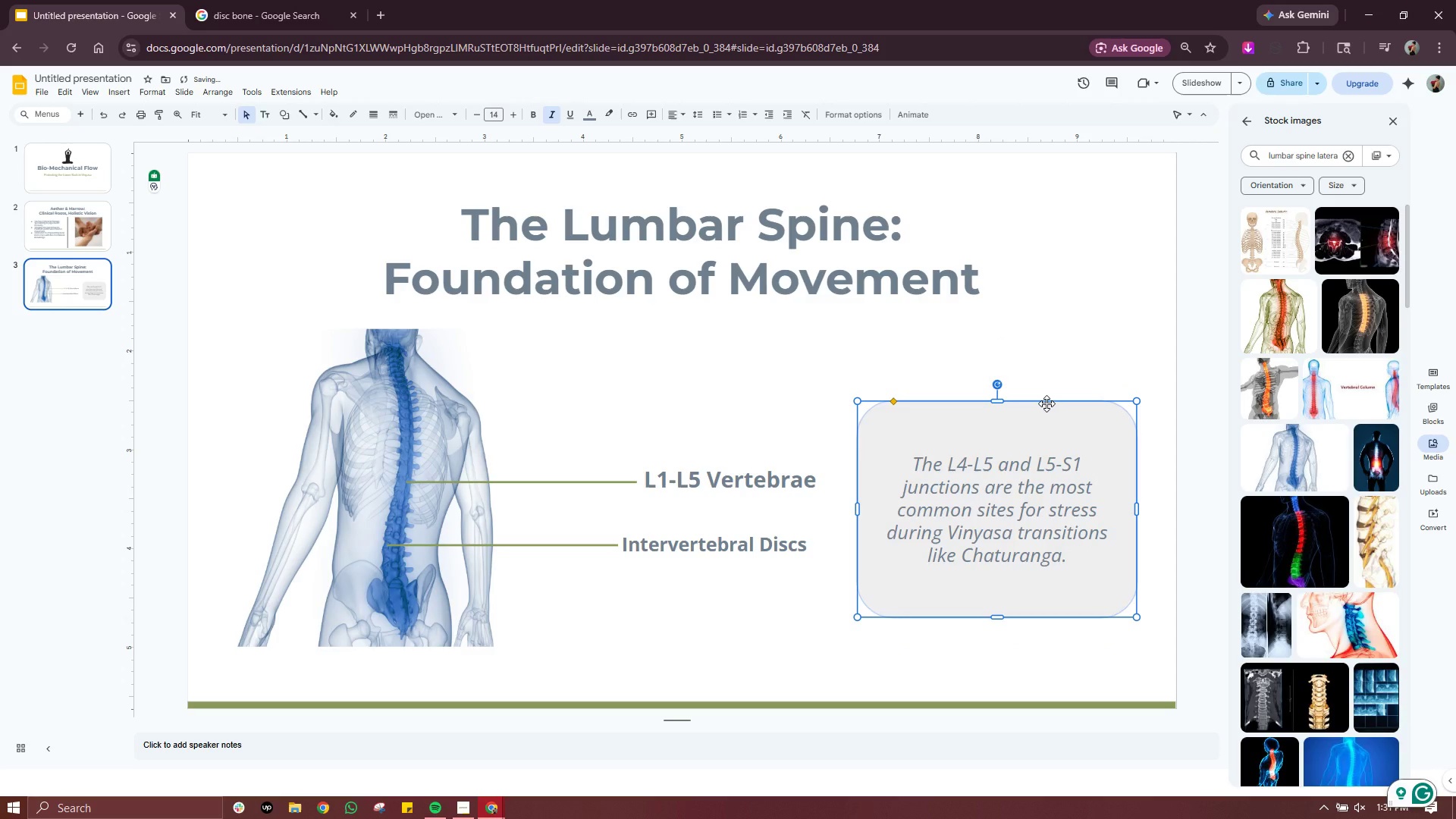 
left_click_drag(start_coordinate=[1046, 403], to_coordinate=[1047, 344])
 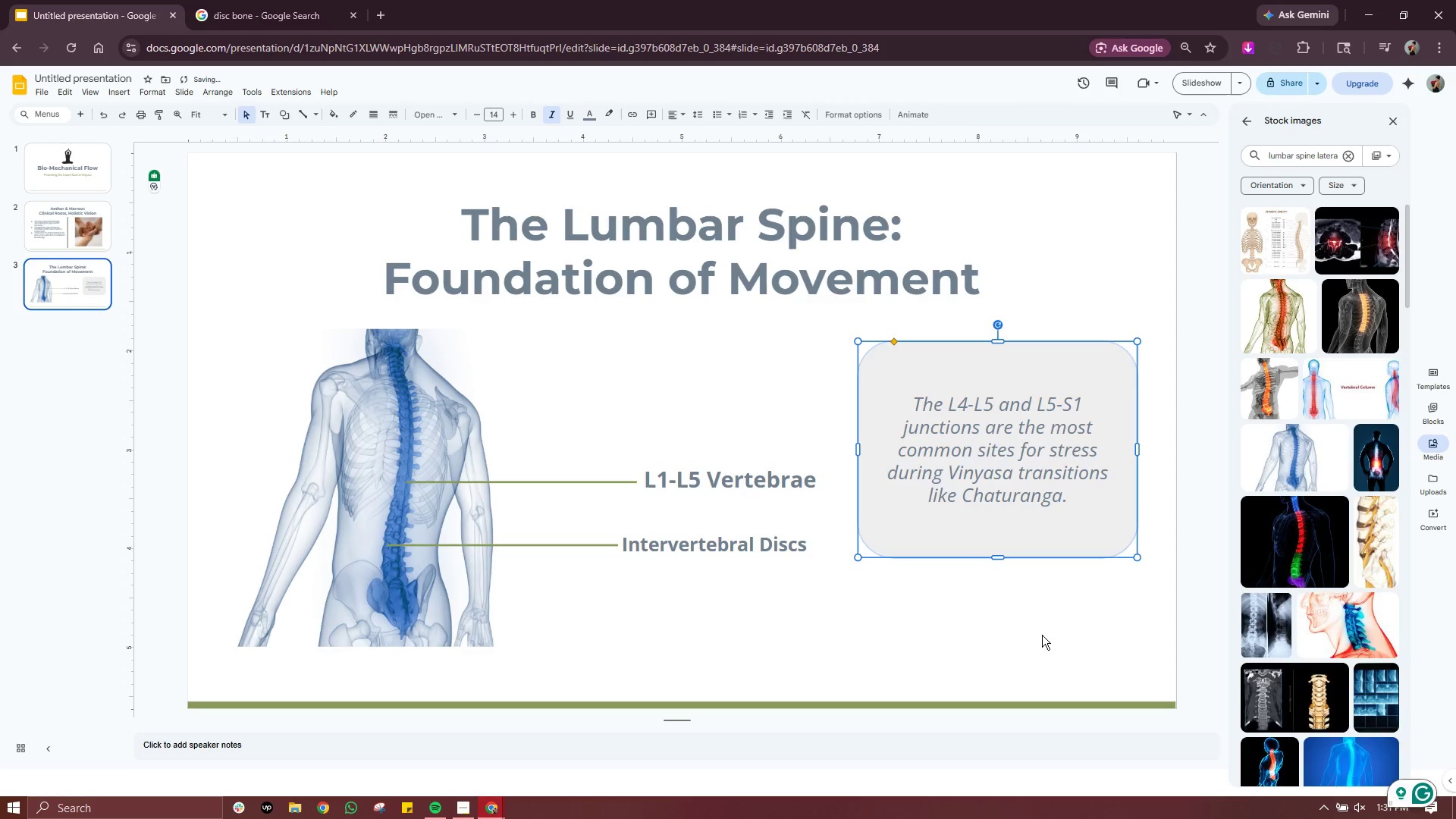 
left_click([1037, 635])
 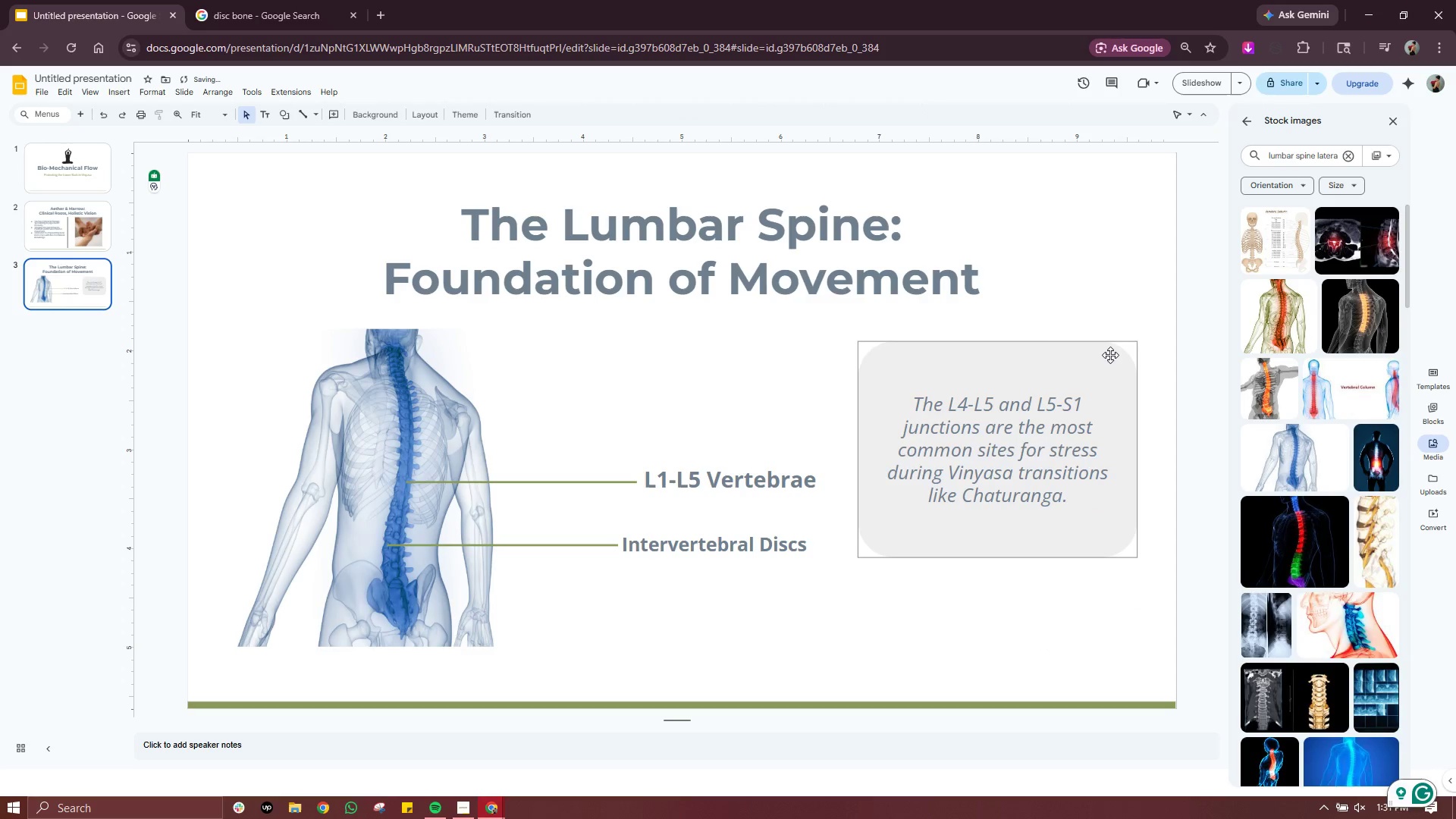 
left_click([1110, 354])
 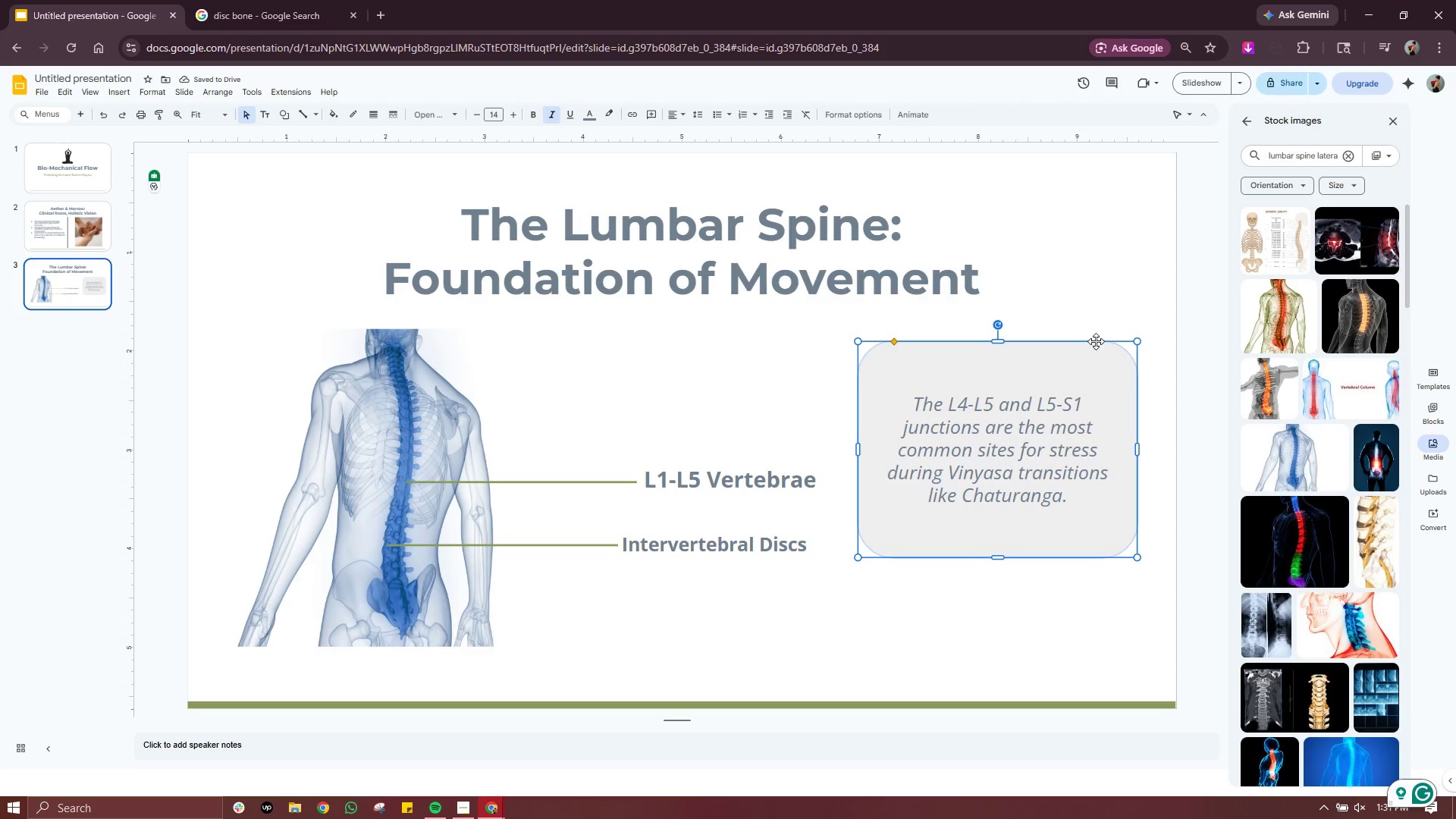 
left_click_drag(start_coordinate=[1096, 341], to_coordinate=[1097, 374])
 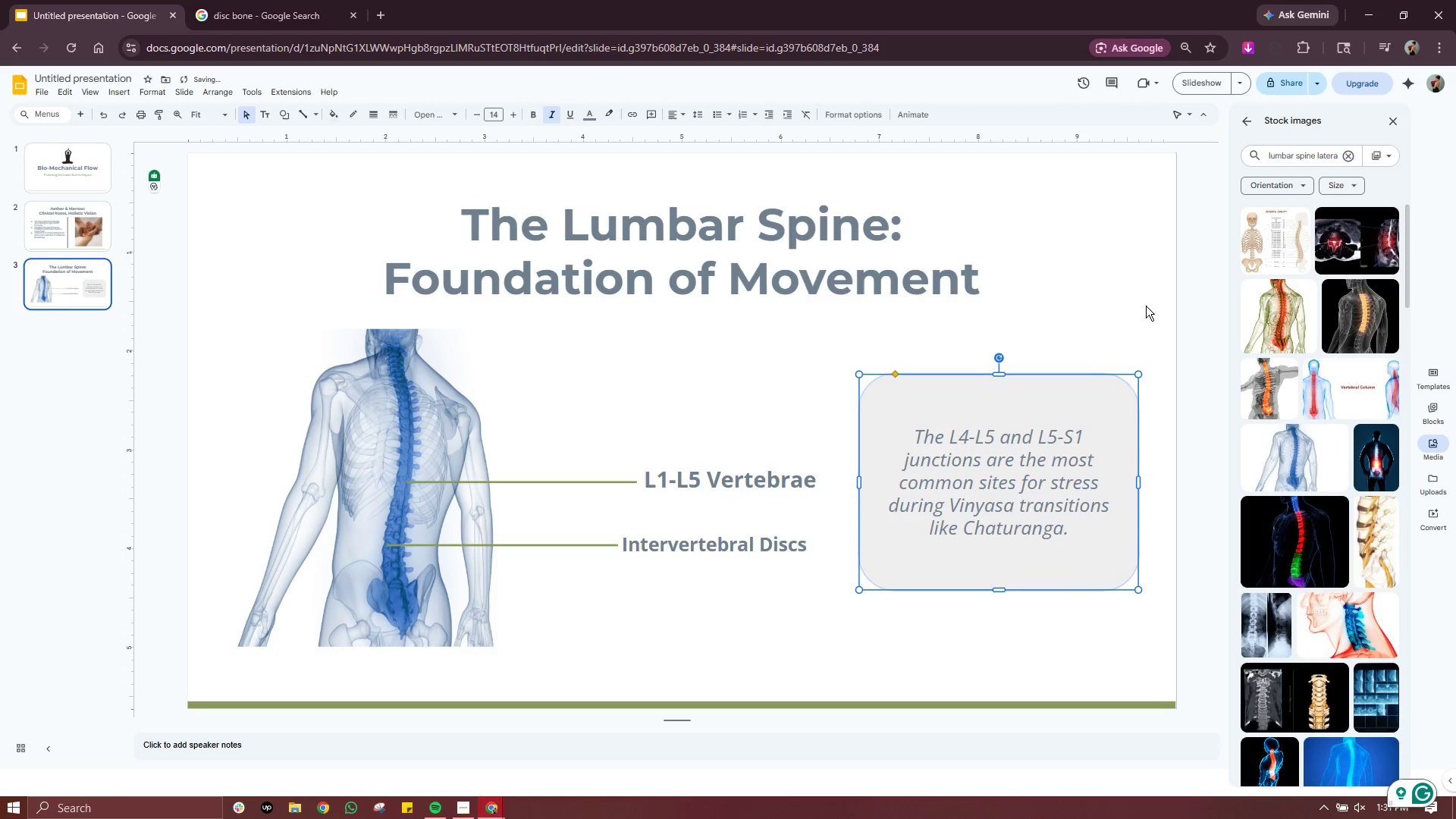 
left_click([1146, 306])
 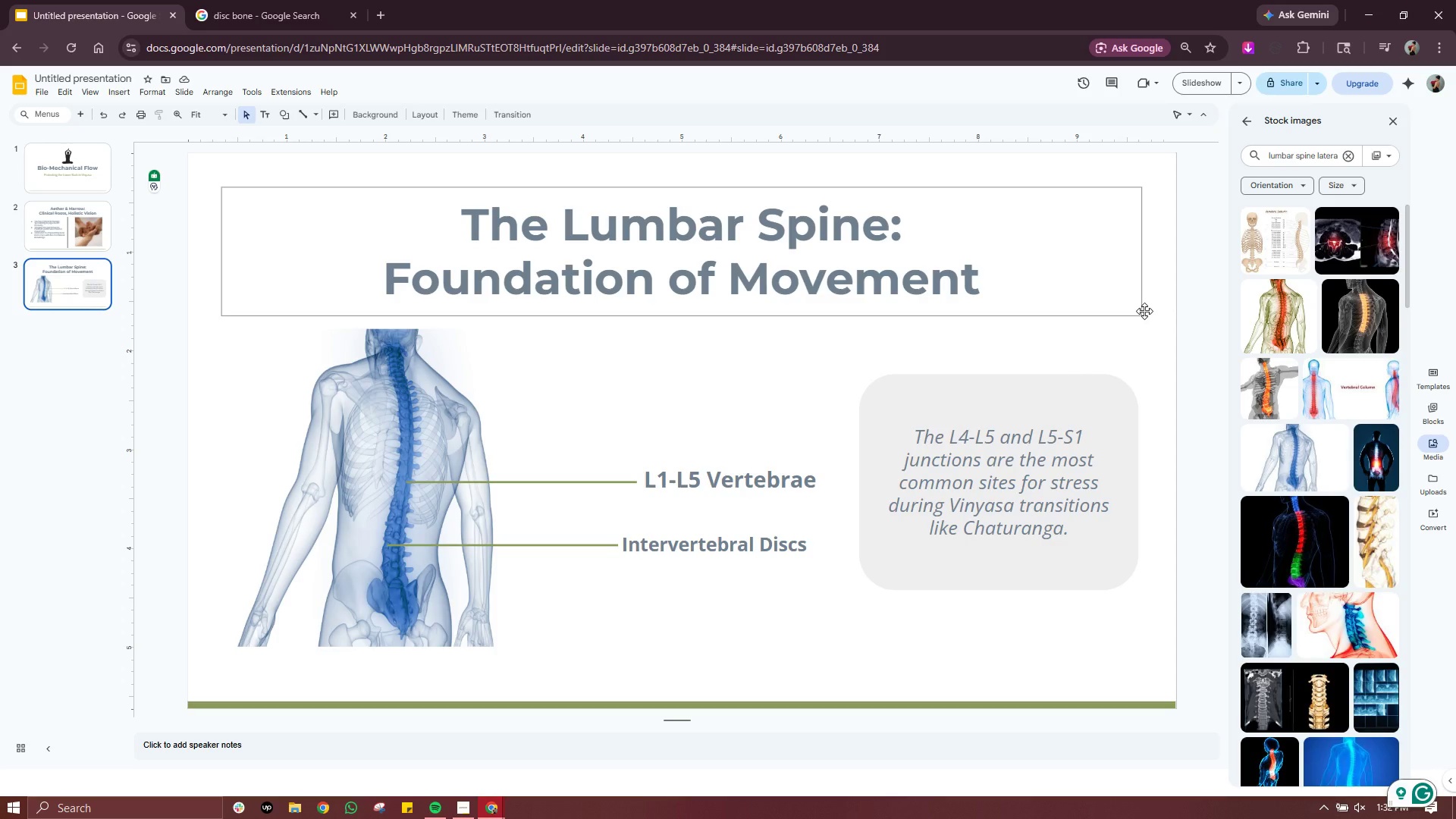 
wait(42.28)
 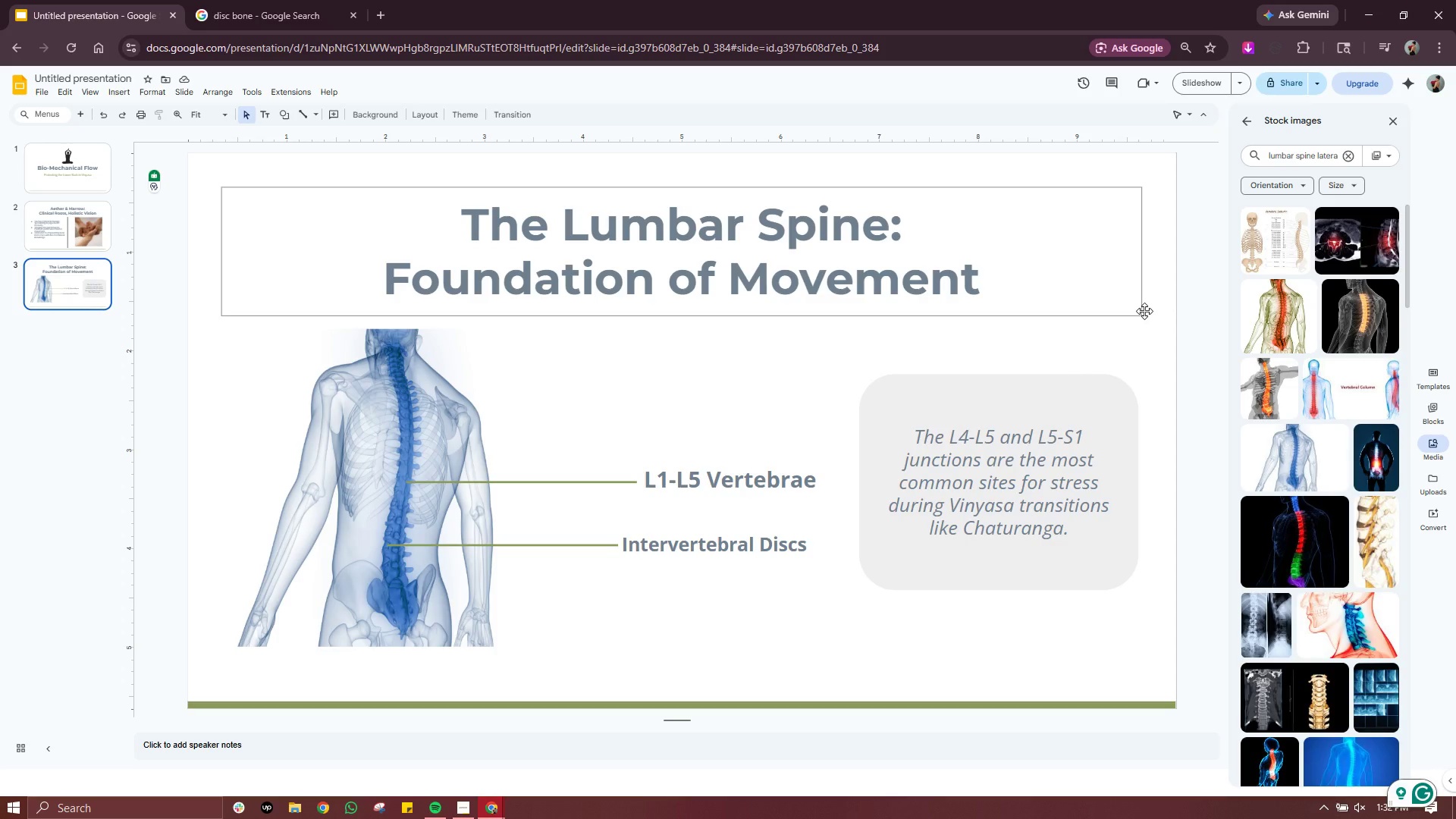 
left_click([76, 115])
 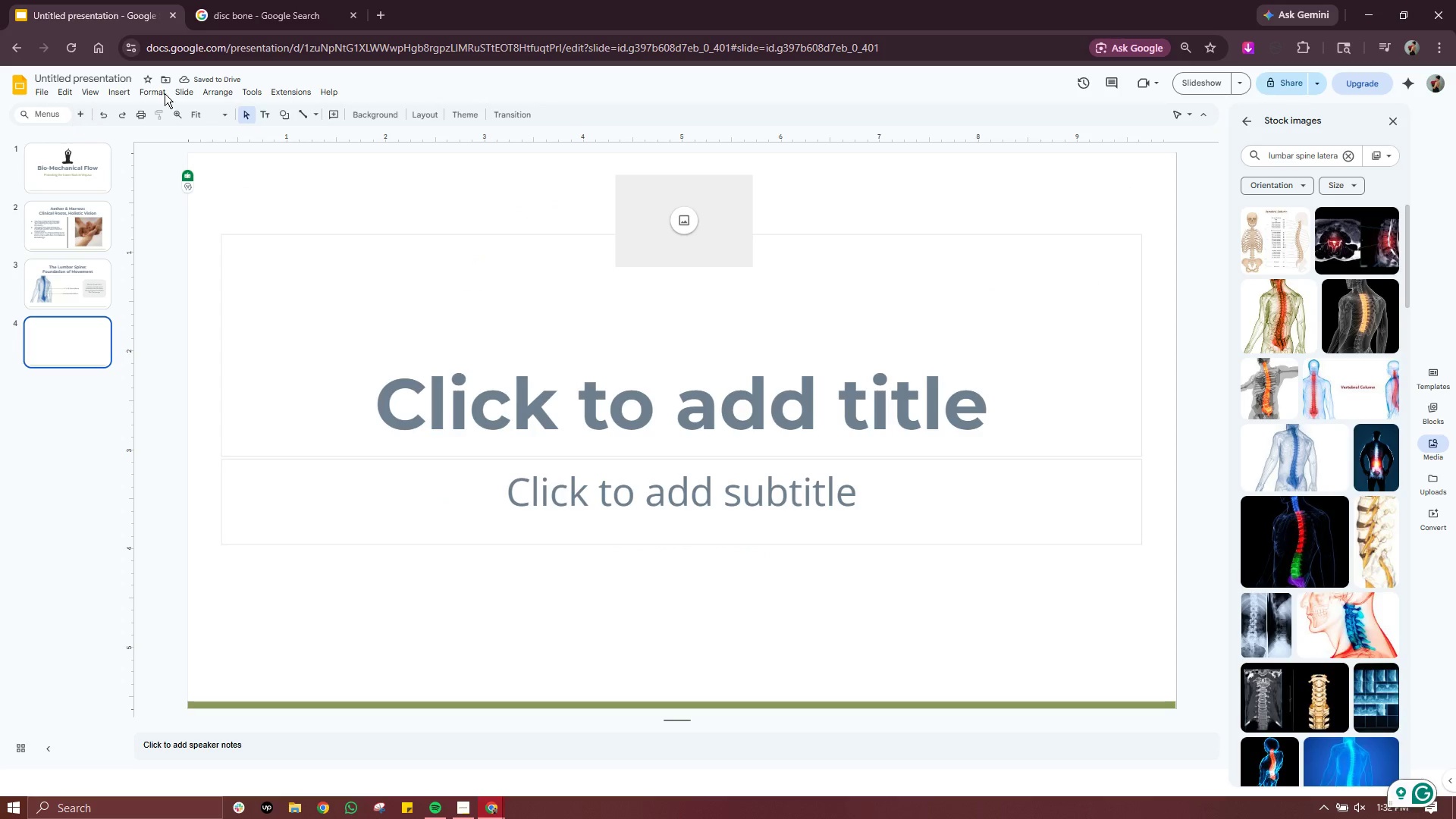 
left_click([430, 118])
 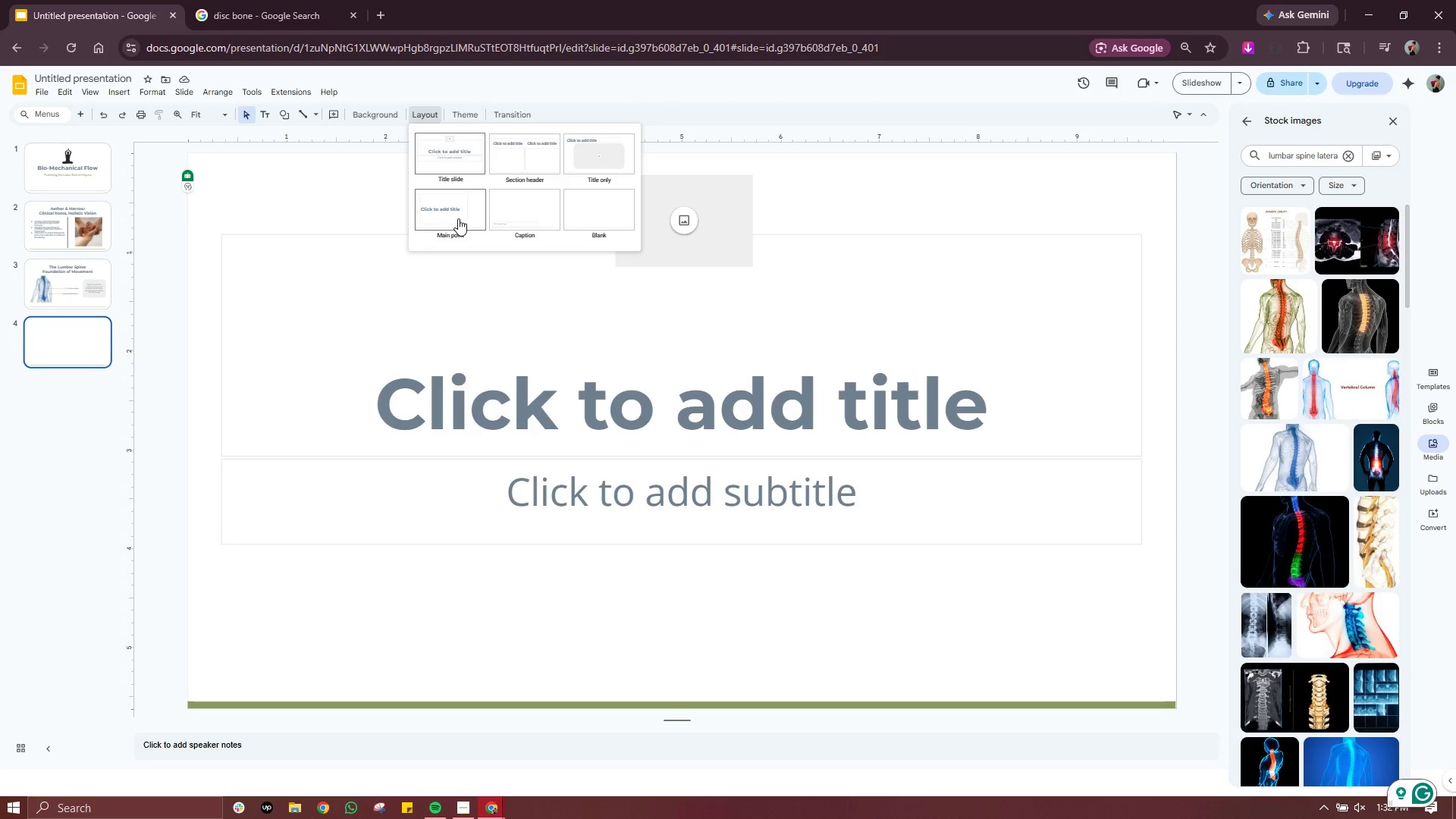 
left_click([519, 216])
 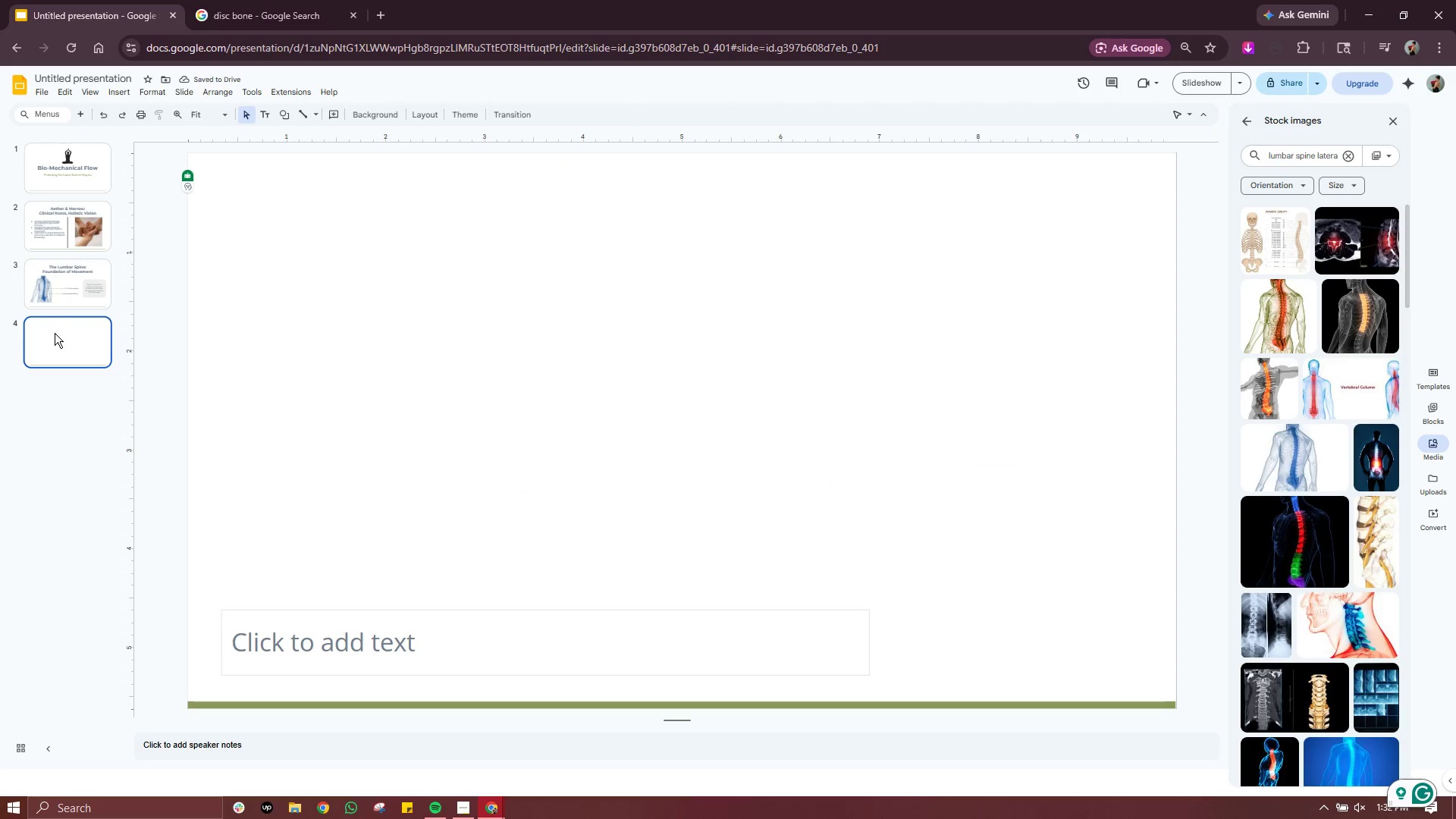 
left_click([437, 110])
 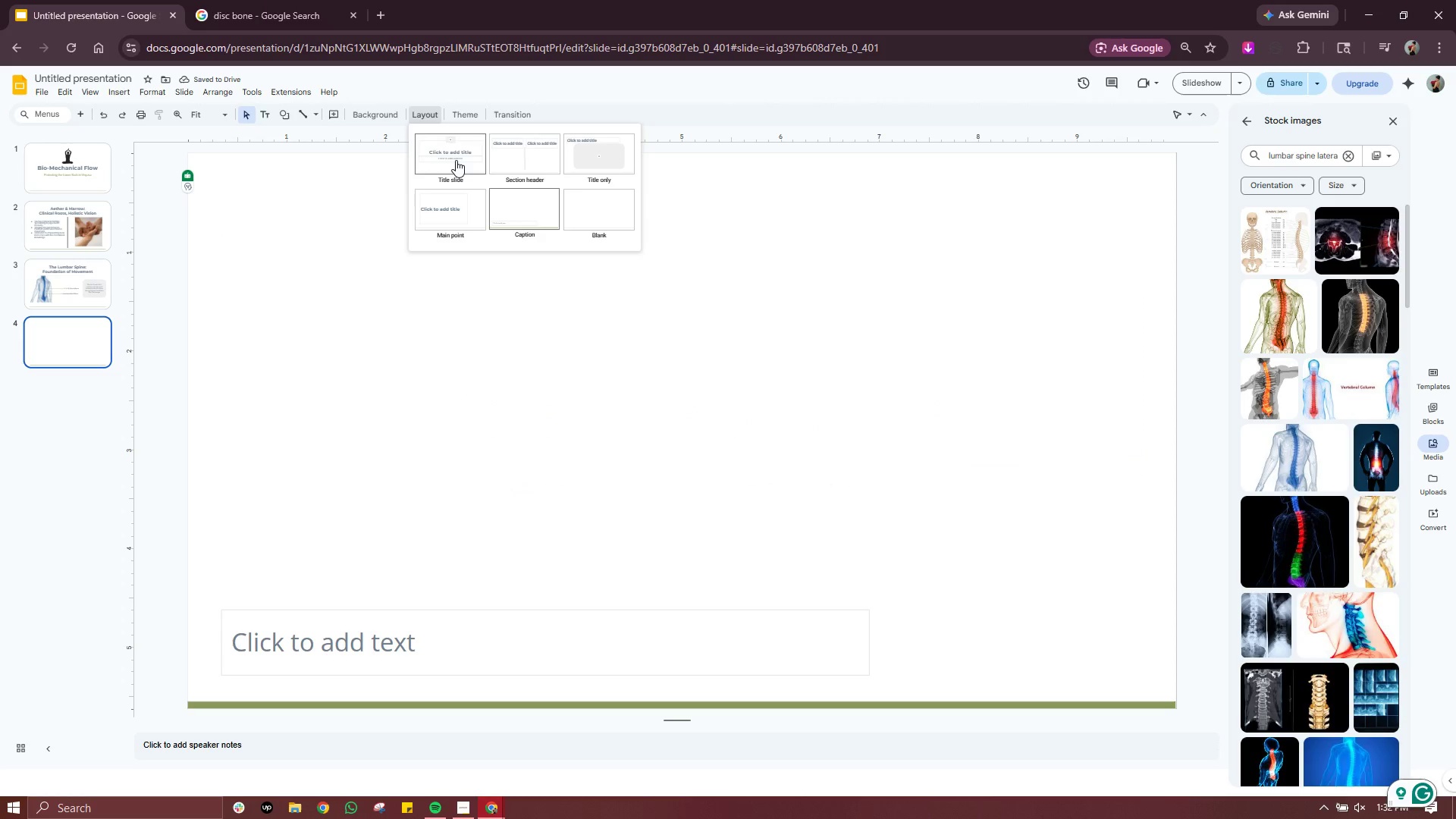 
left_click([456, 160])
 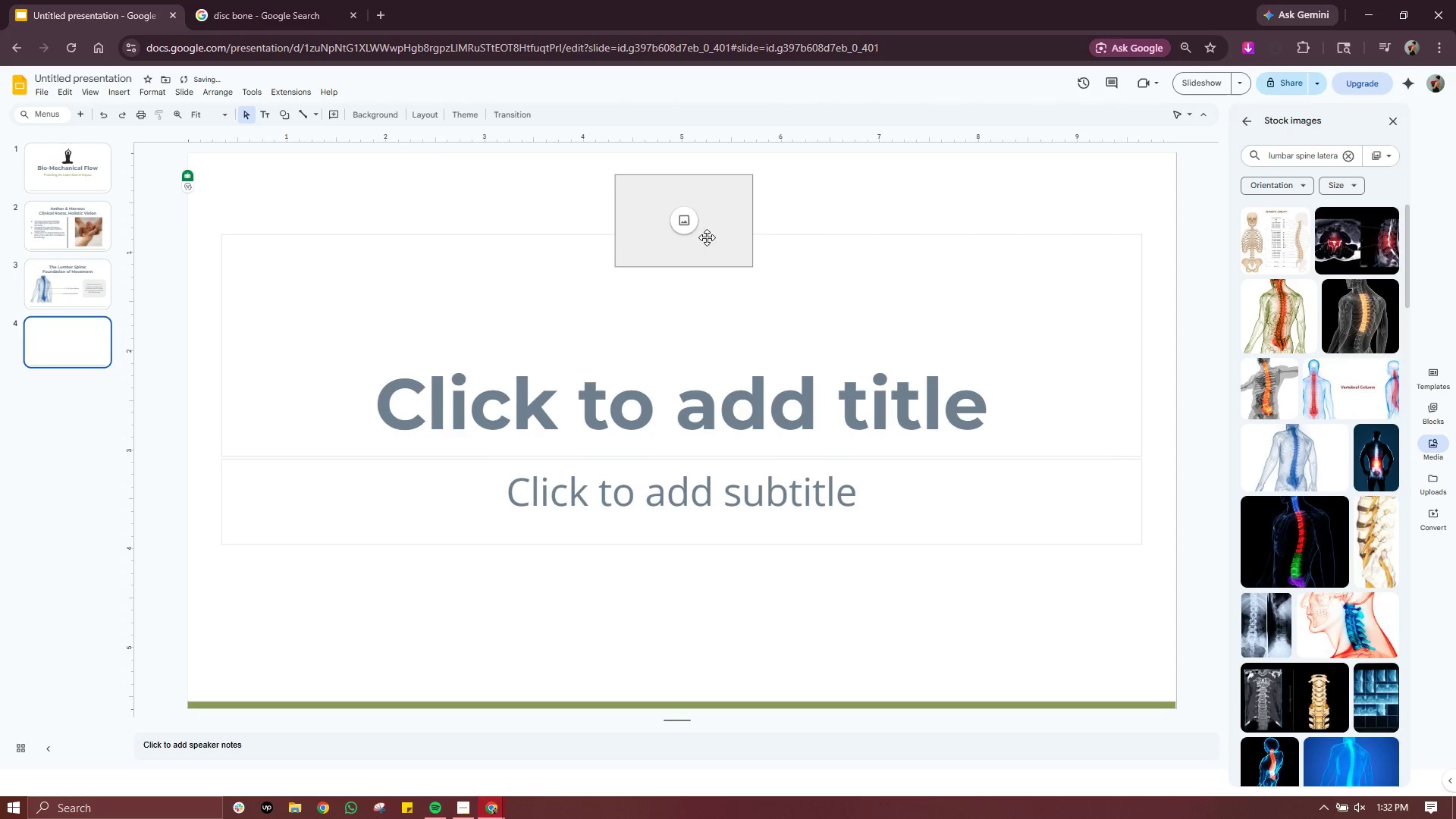 
left_click([745, 209])
 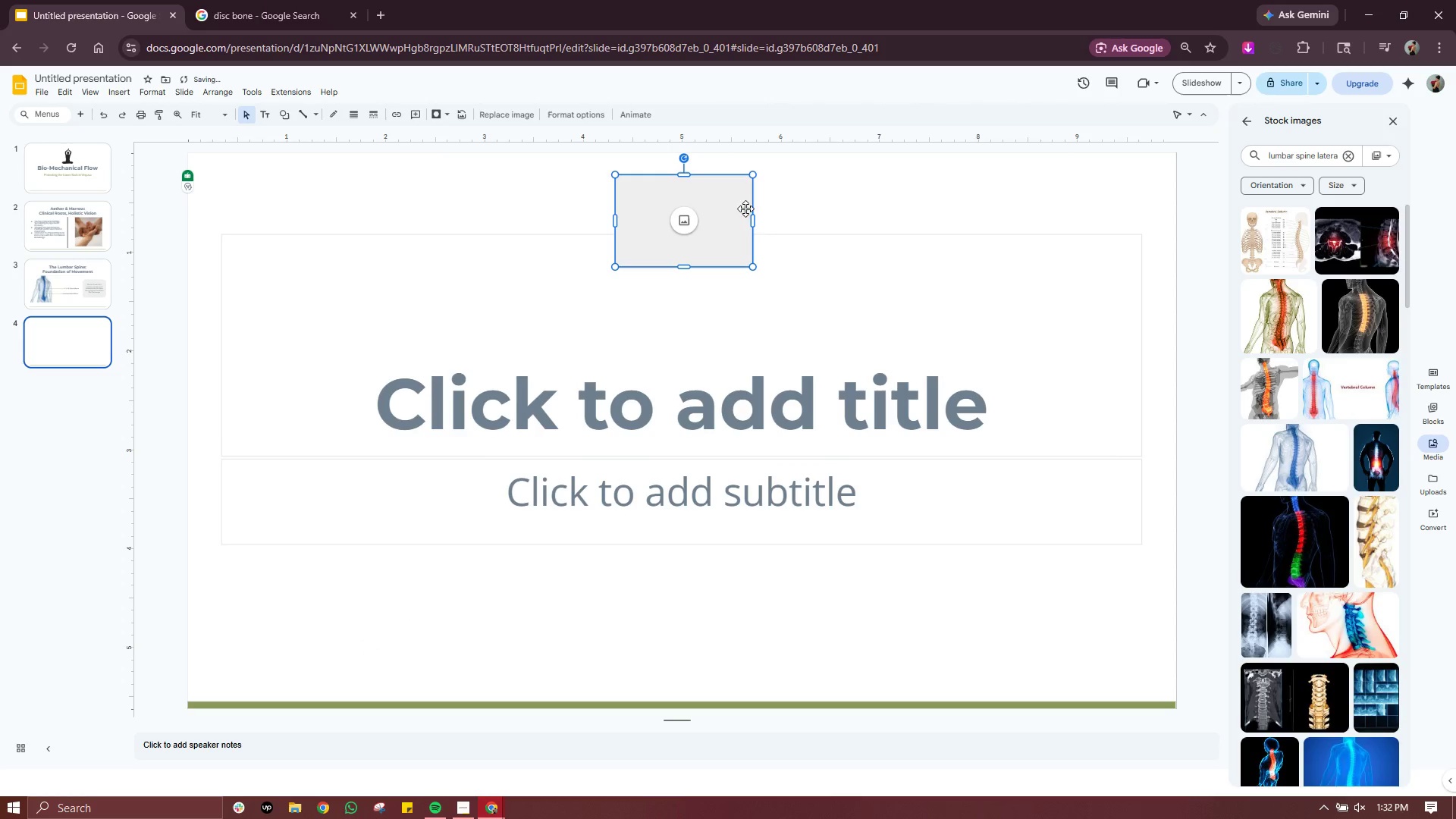 
key(Delete)
 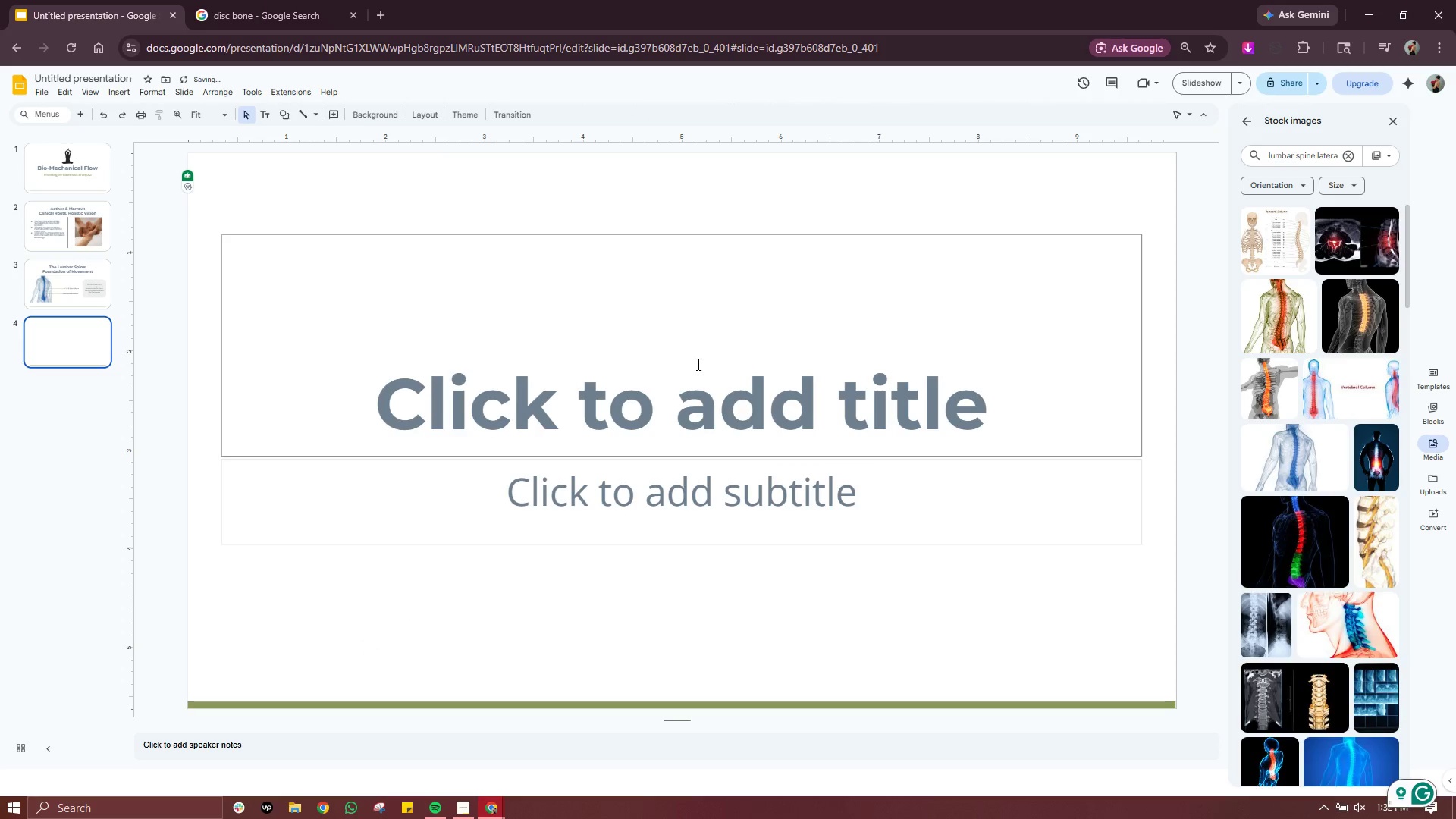 
double_click([697, 365])
 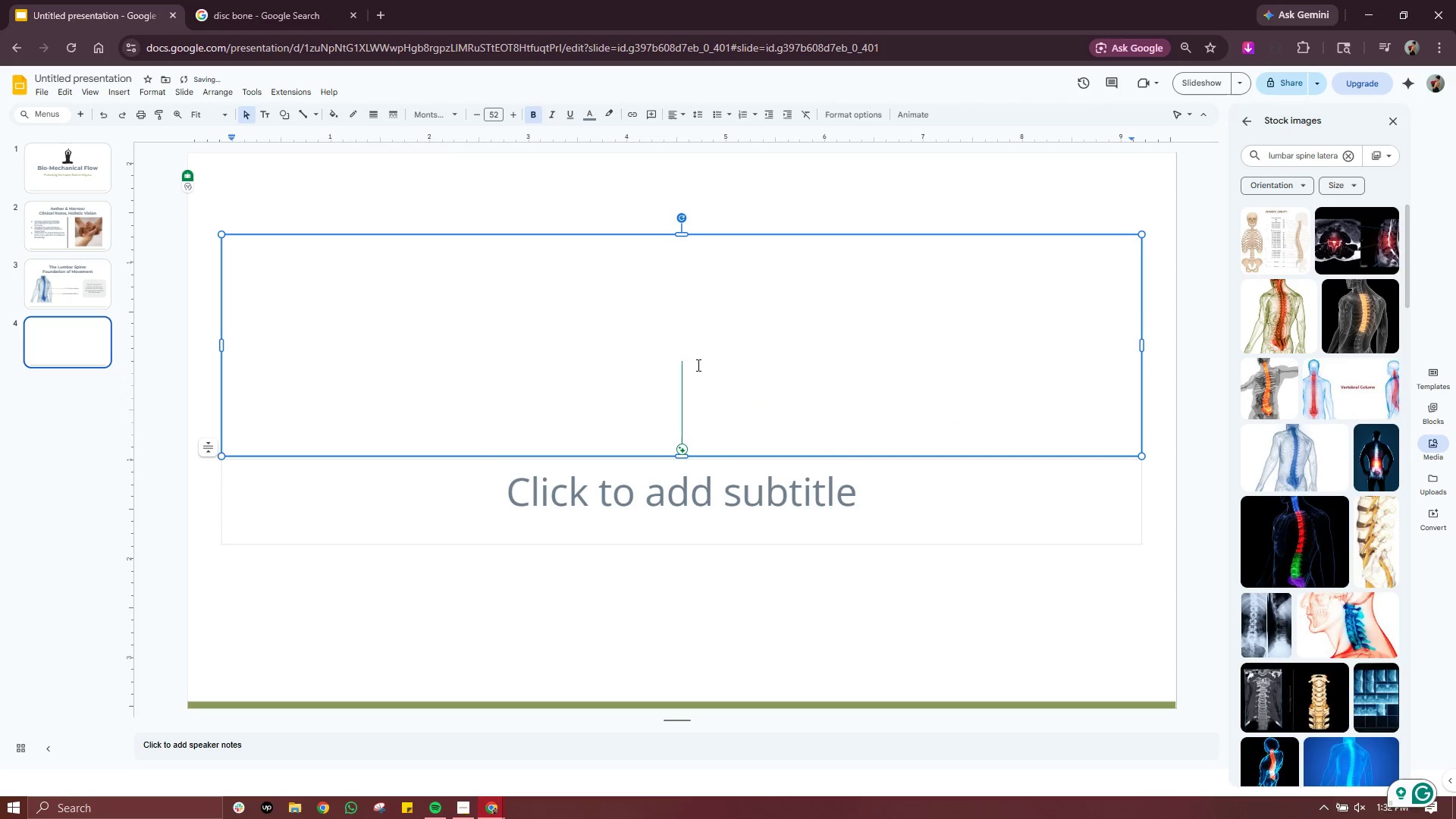 
triple_click([697, 365])
 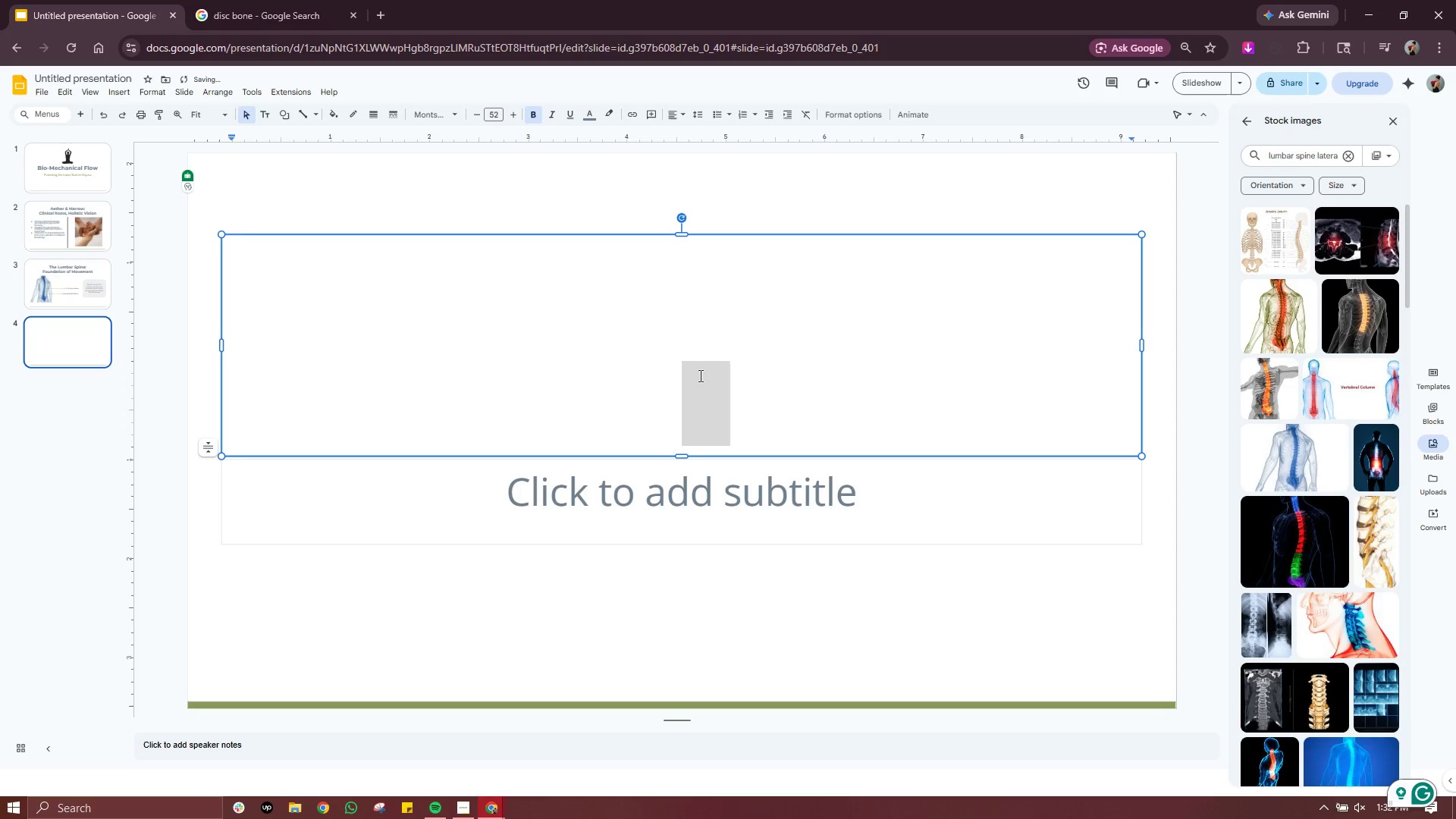 
left_click([699, 375])
 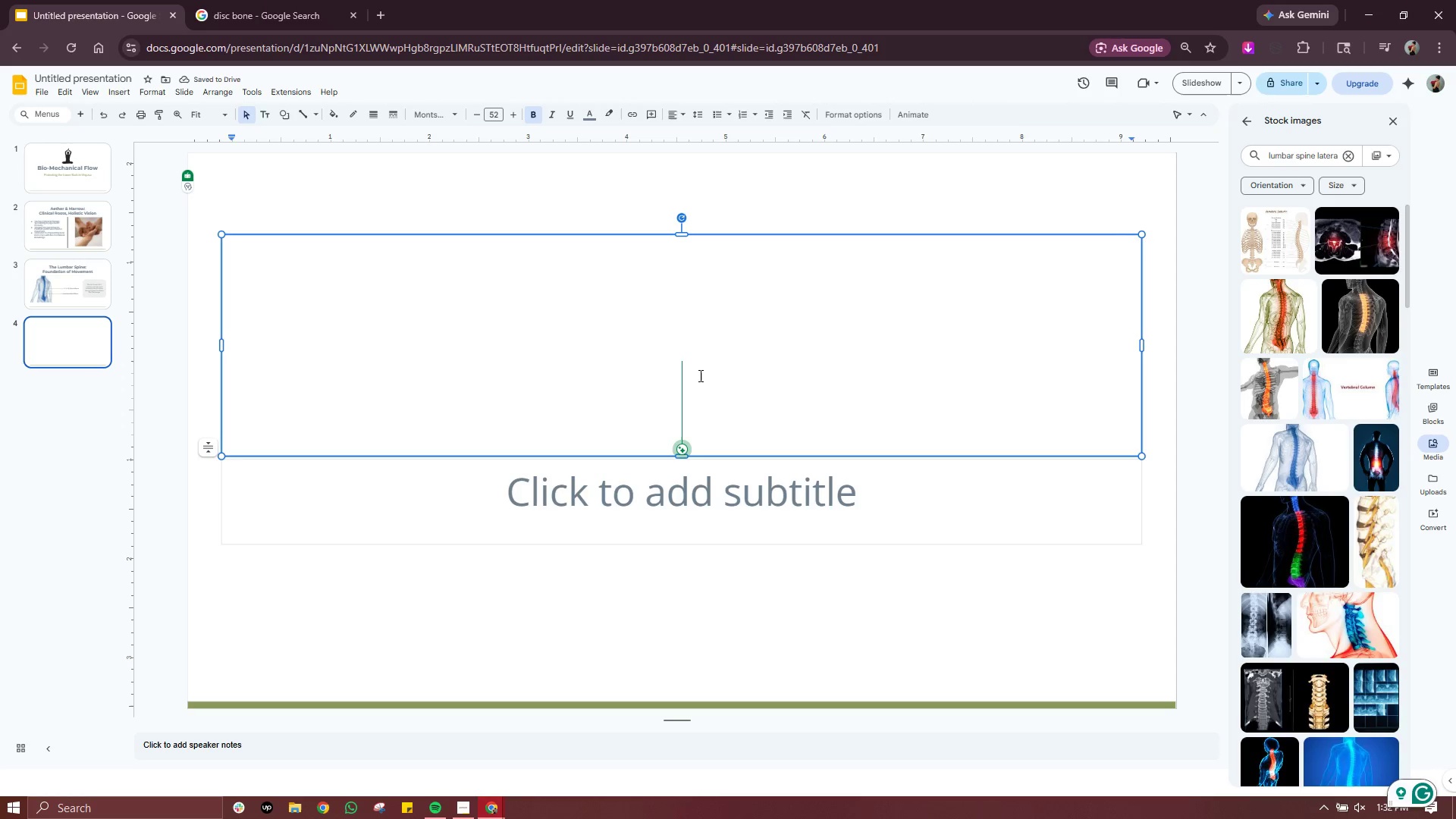 
type(Alignment Pitfalls: Uttan)
key(Backspace)
type(asa)
 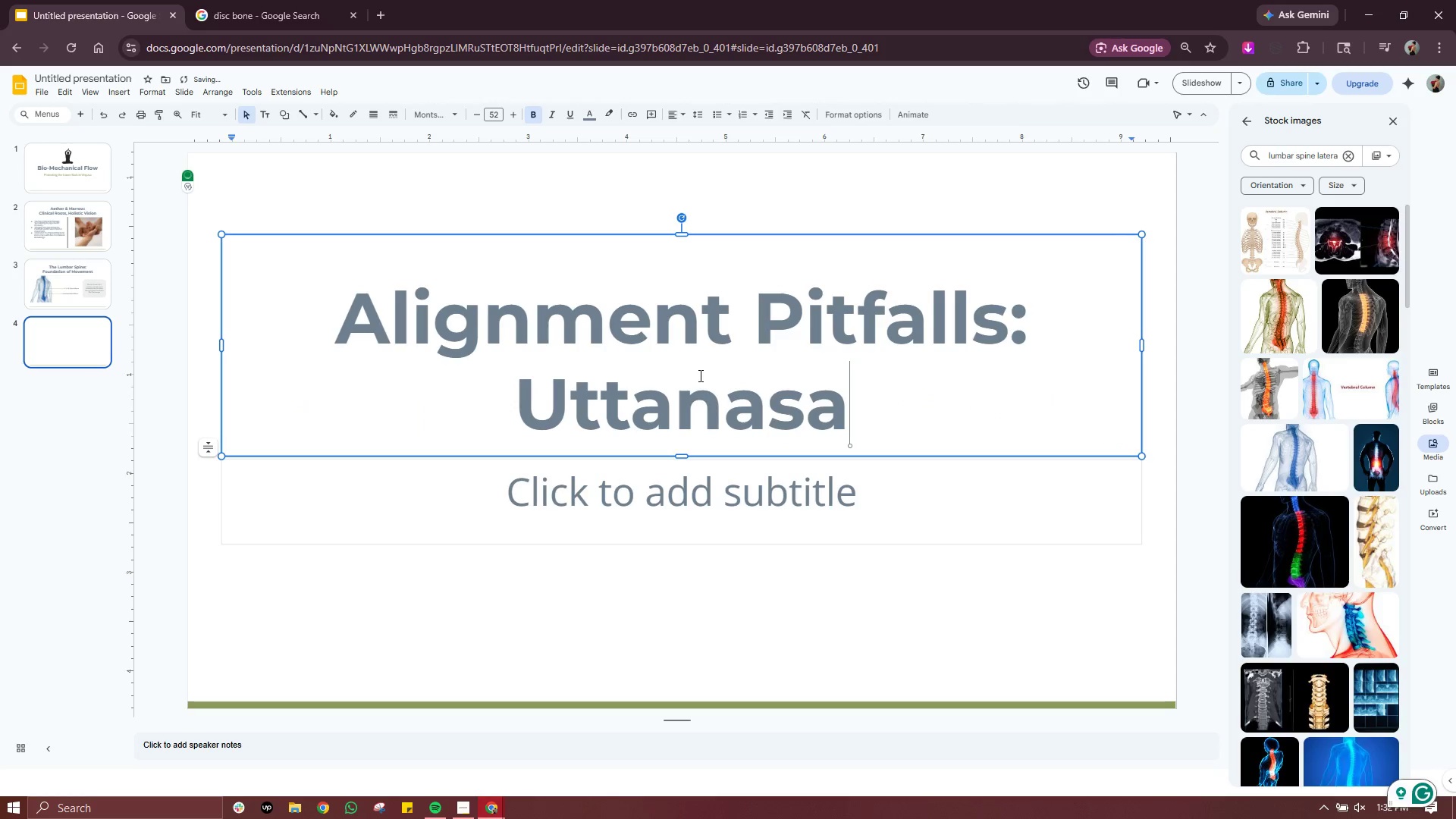 
left_click([585, 296])
 